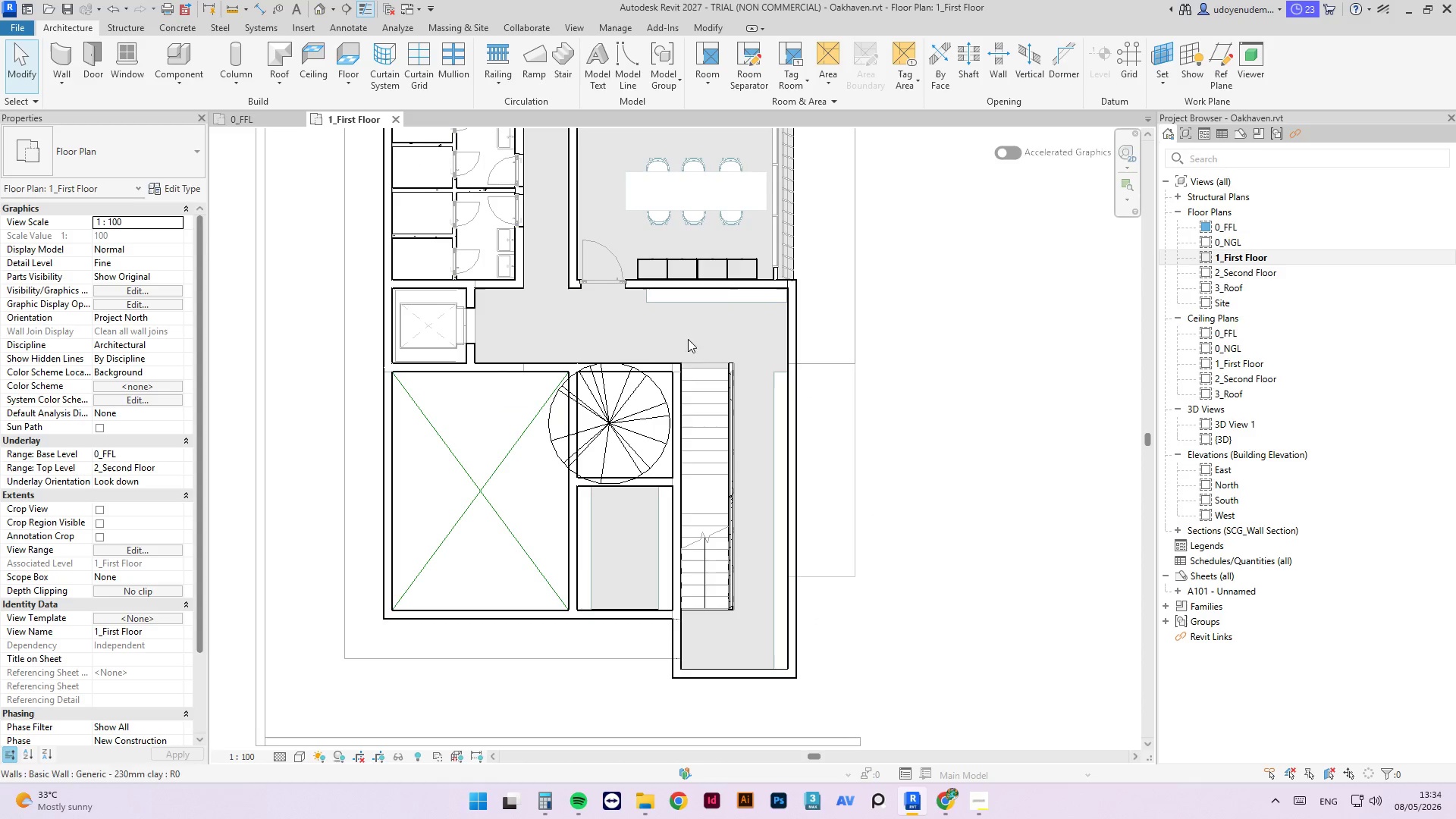 
key(Escape)
 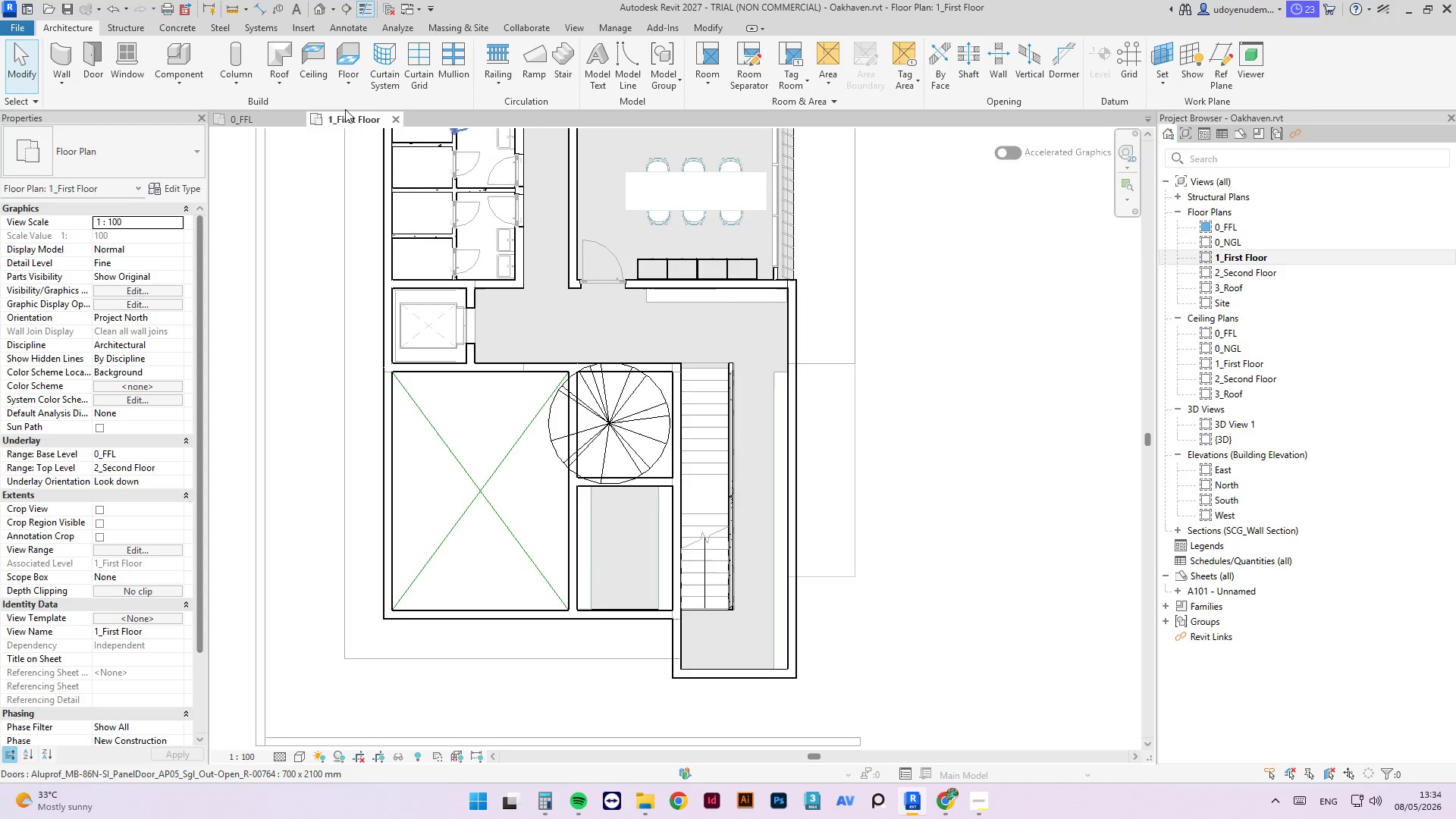 
left_click([266, 122])
 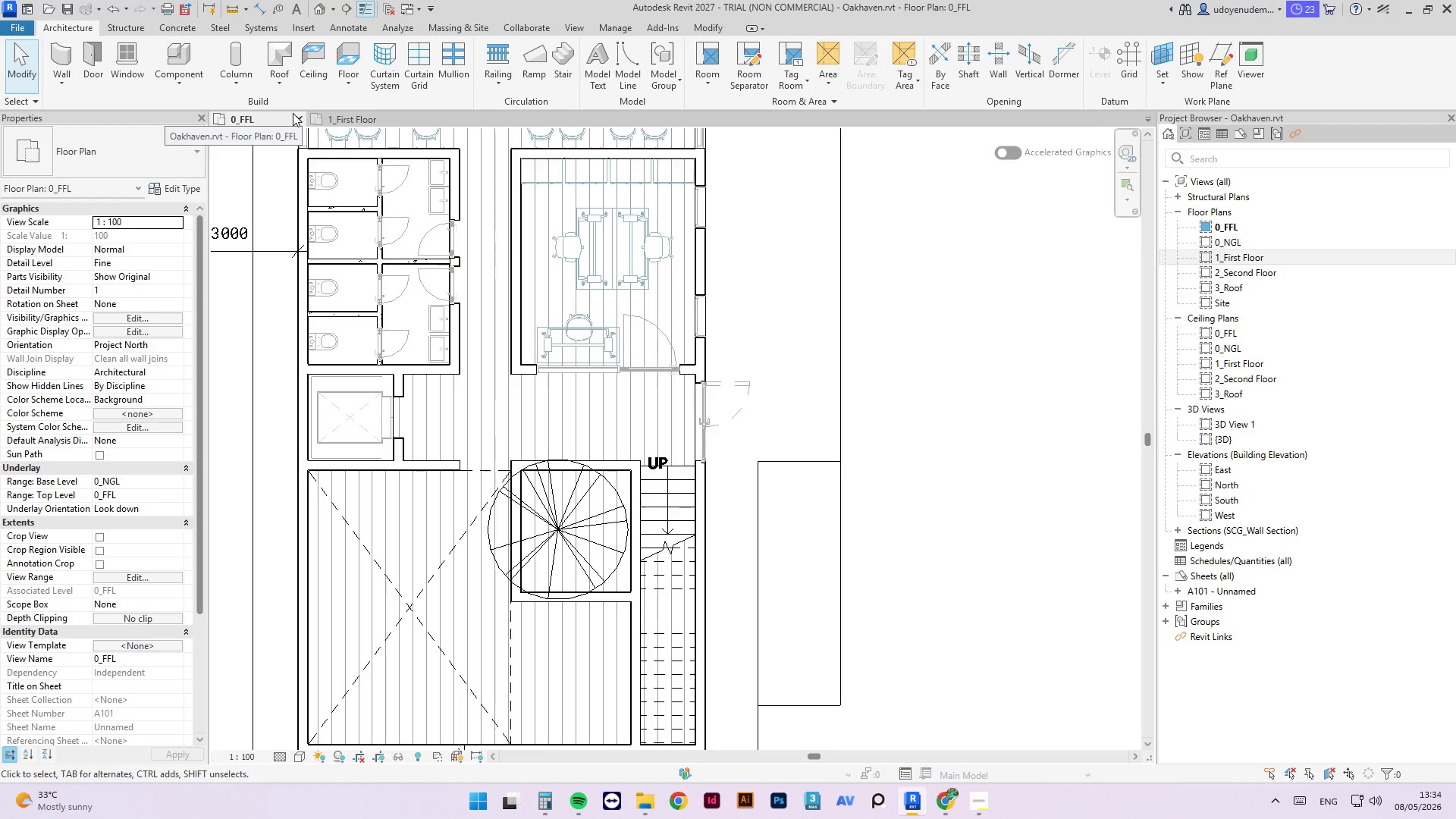 
wait(5.2)
 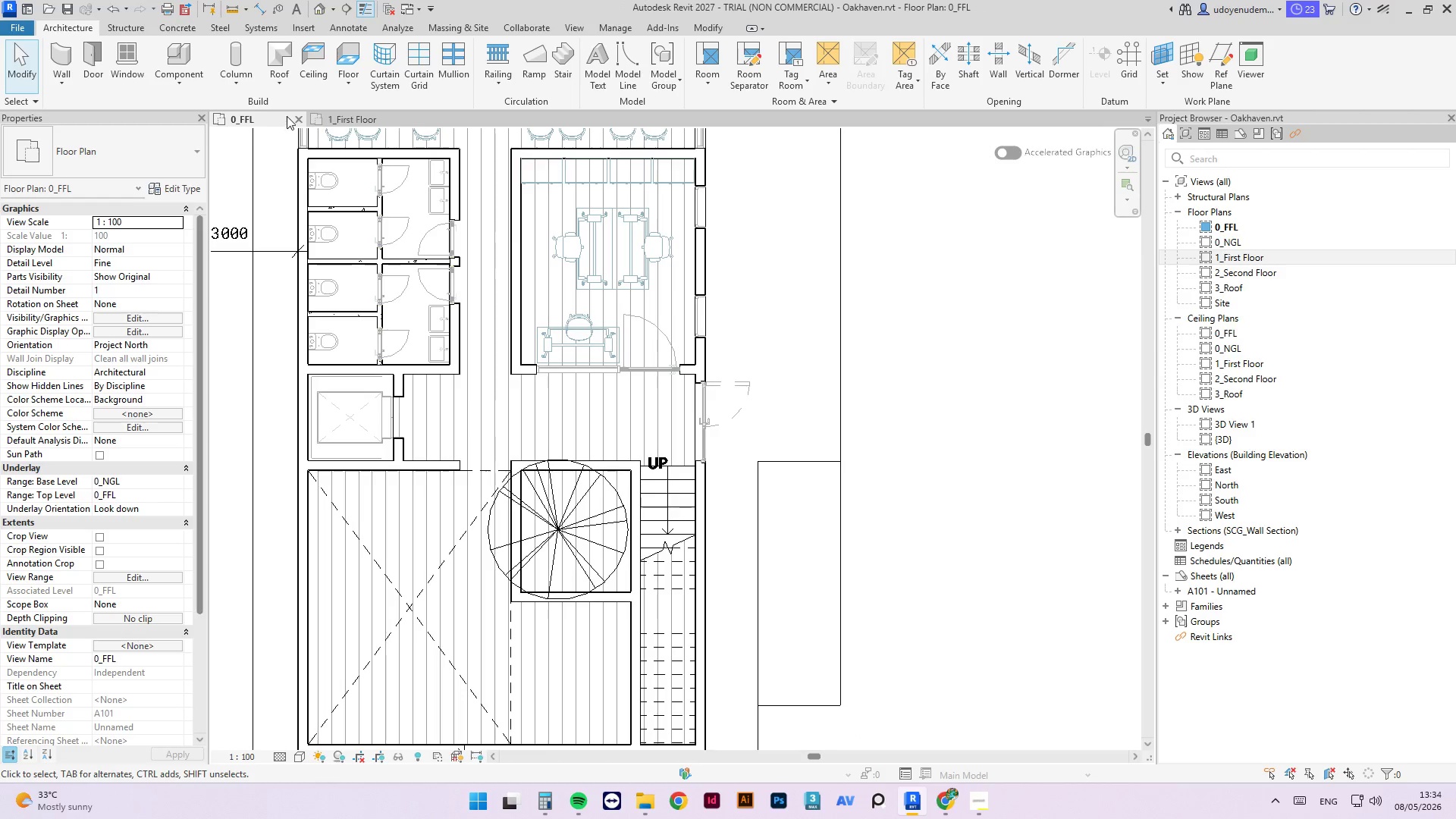 
left_click([573, 801])
 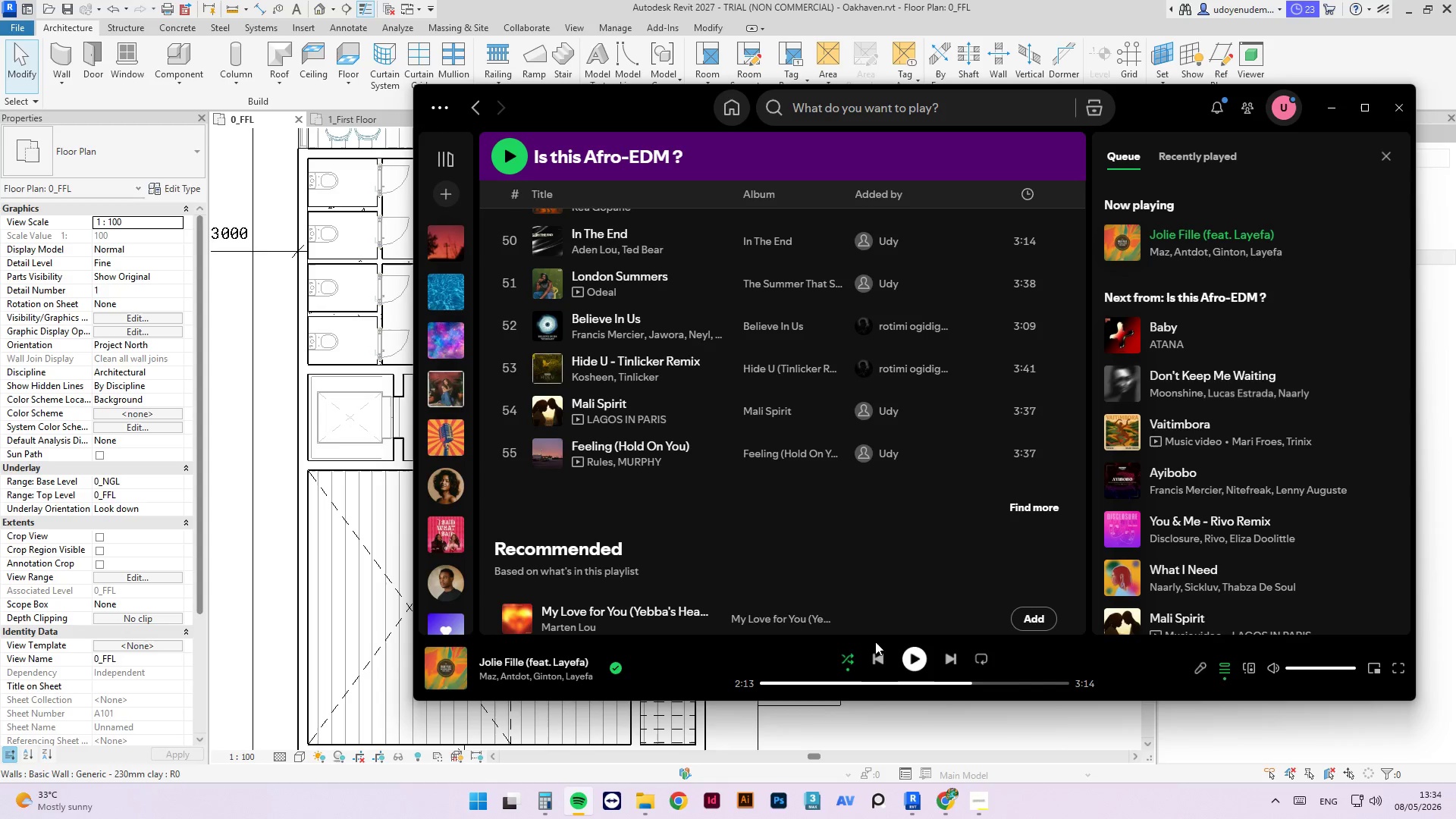 
left_click([920, 664])
 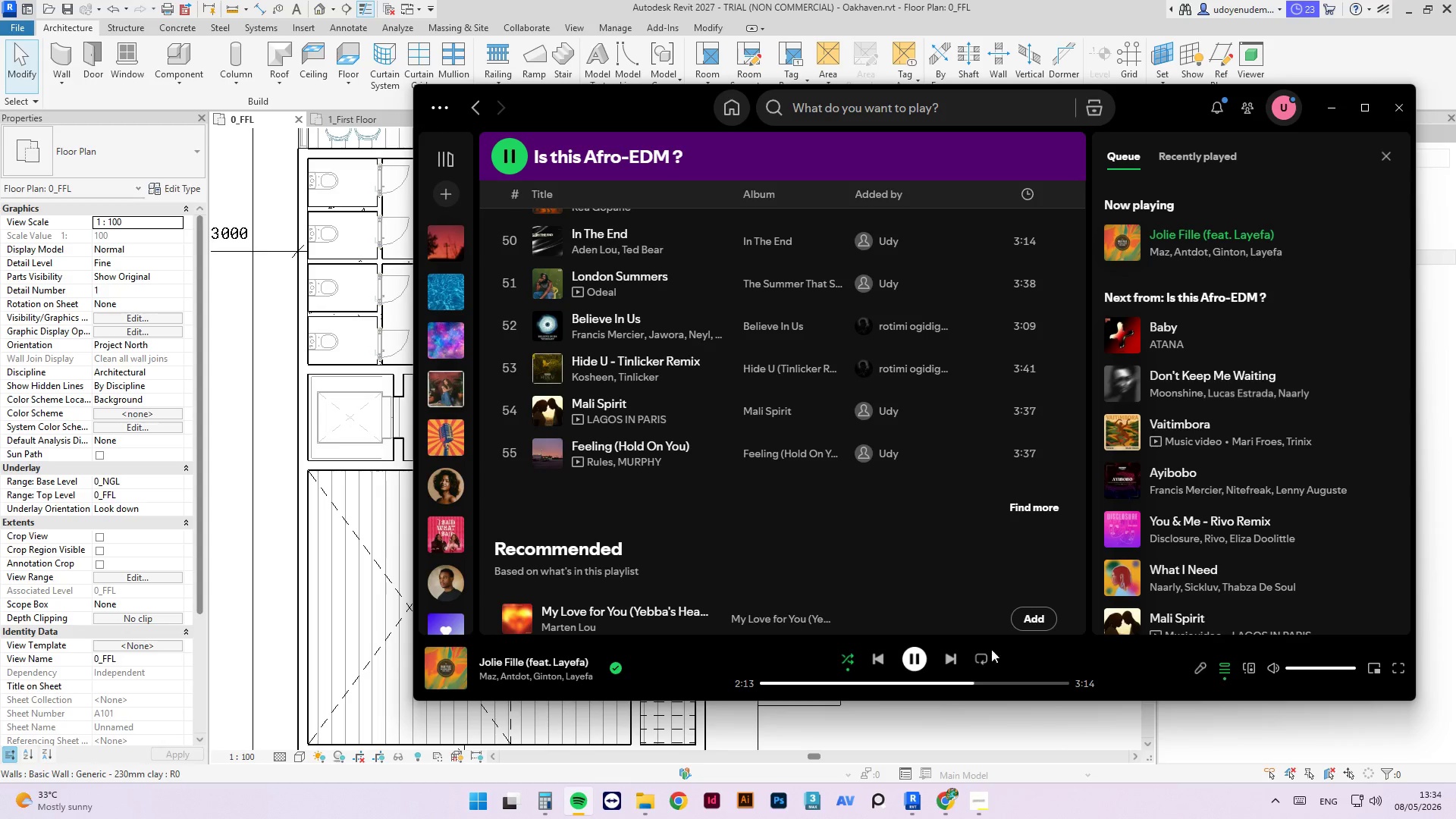 
left_click([953, 654])
 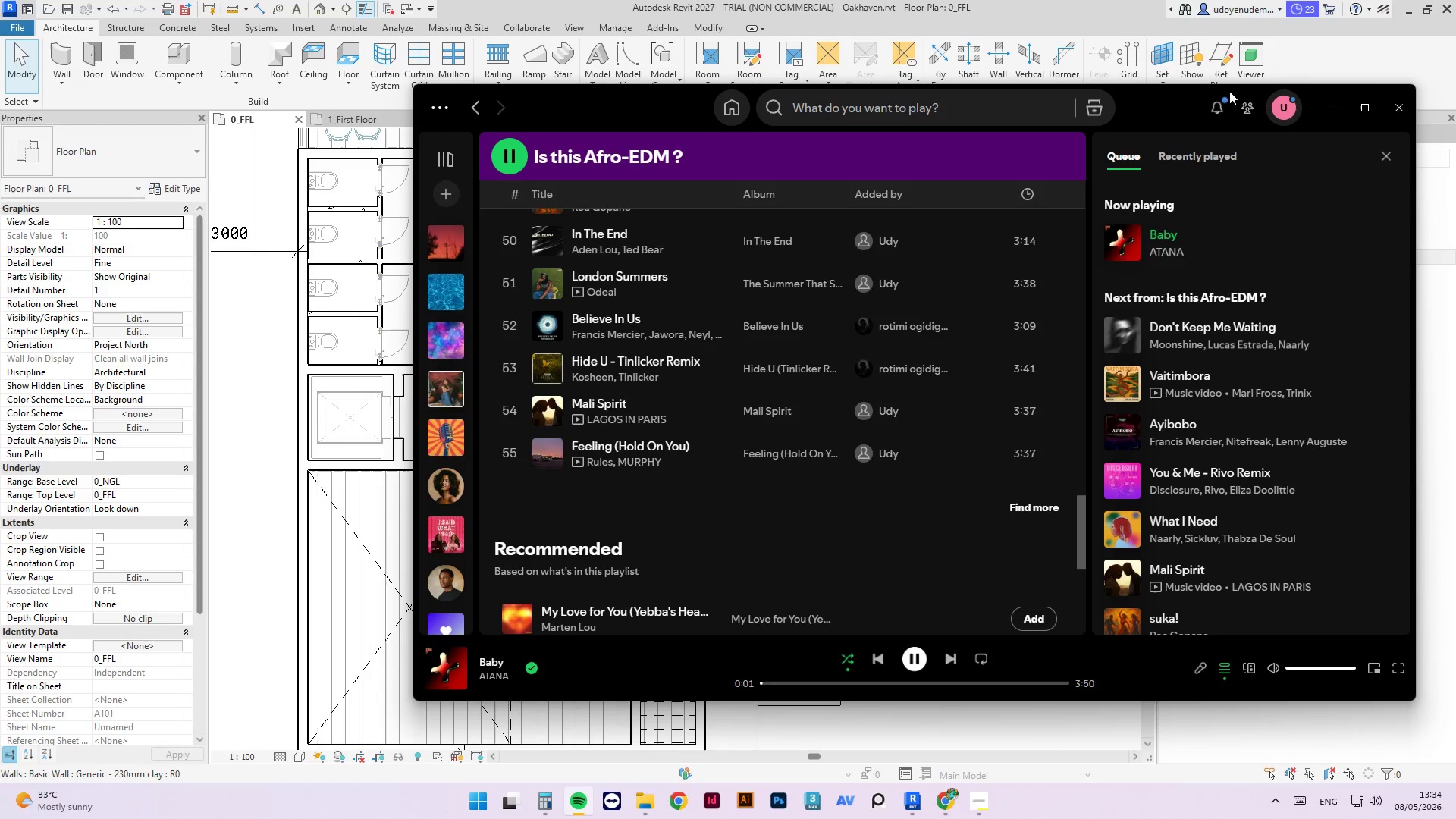 
left_click([1328, 112])
 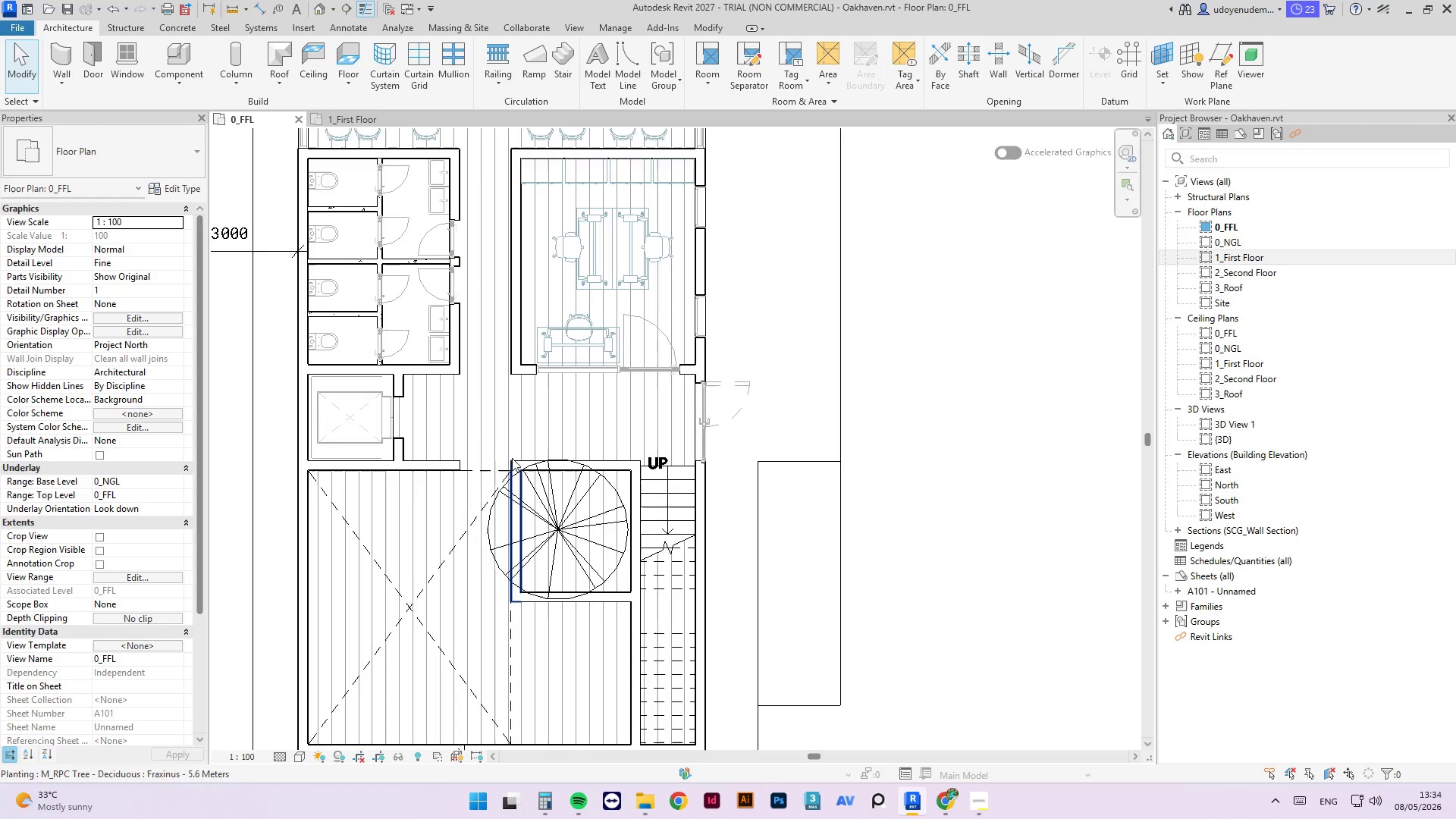 
key(Escape)
 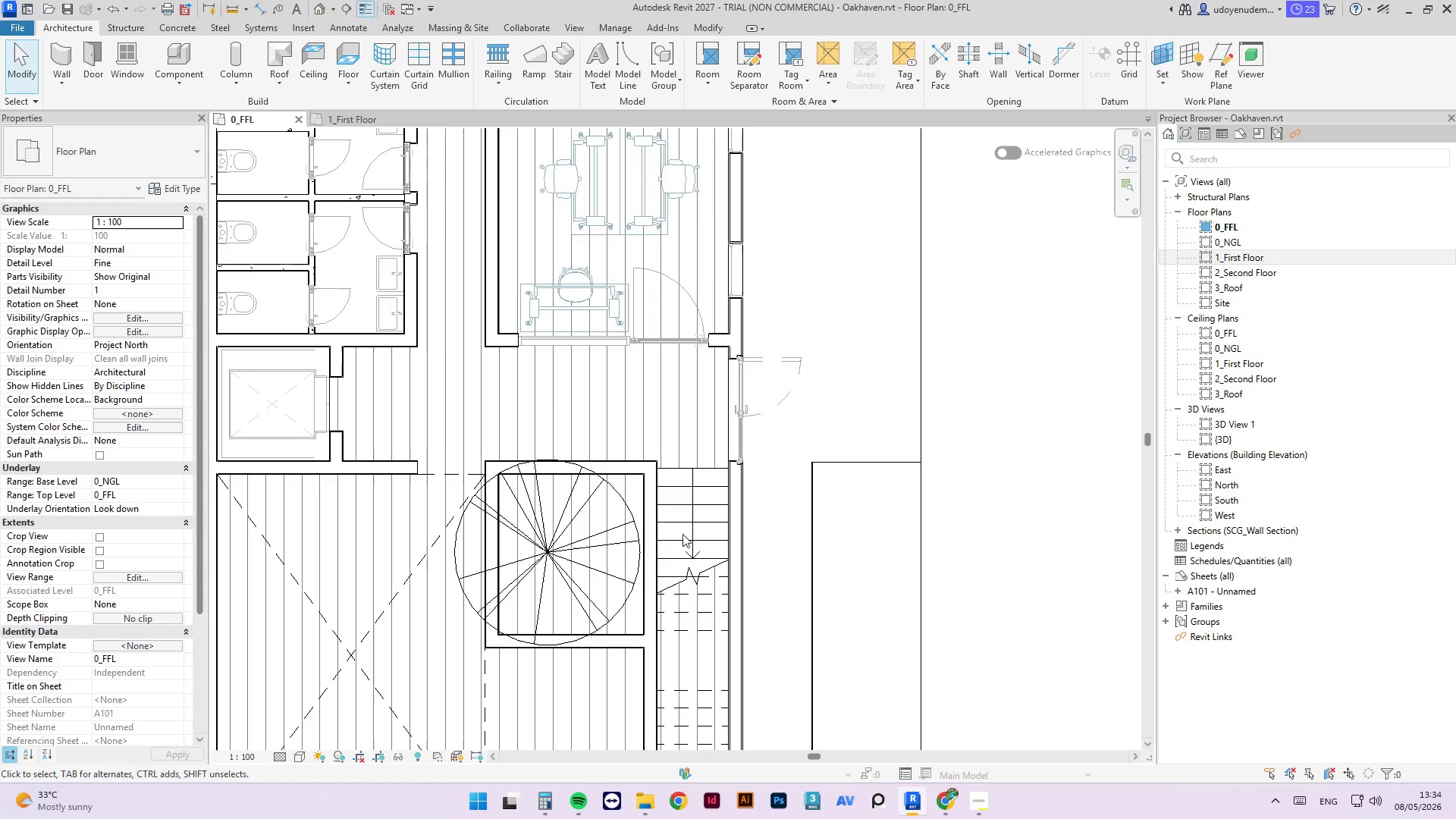 
scroll: coordinate [589, 460], scroll_direction: up, amount: 2.0
 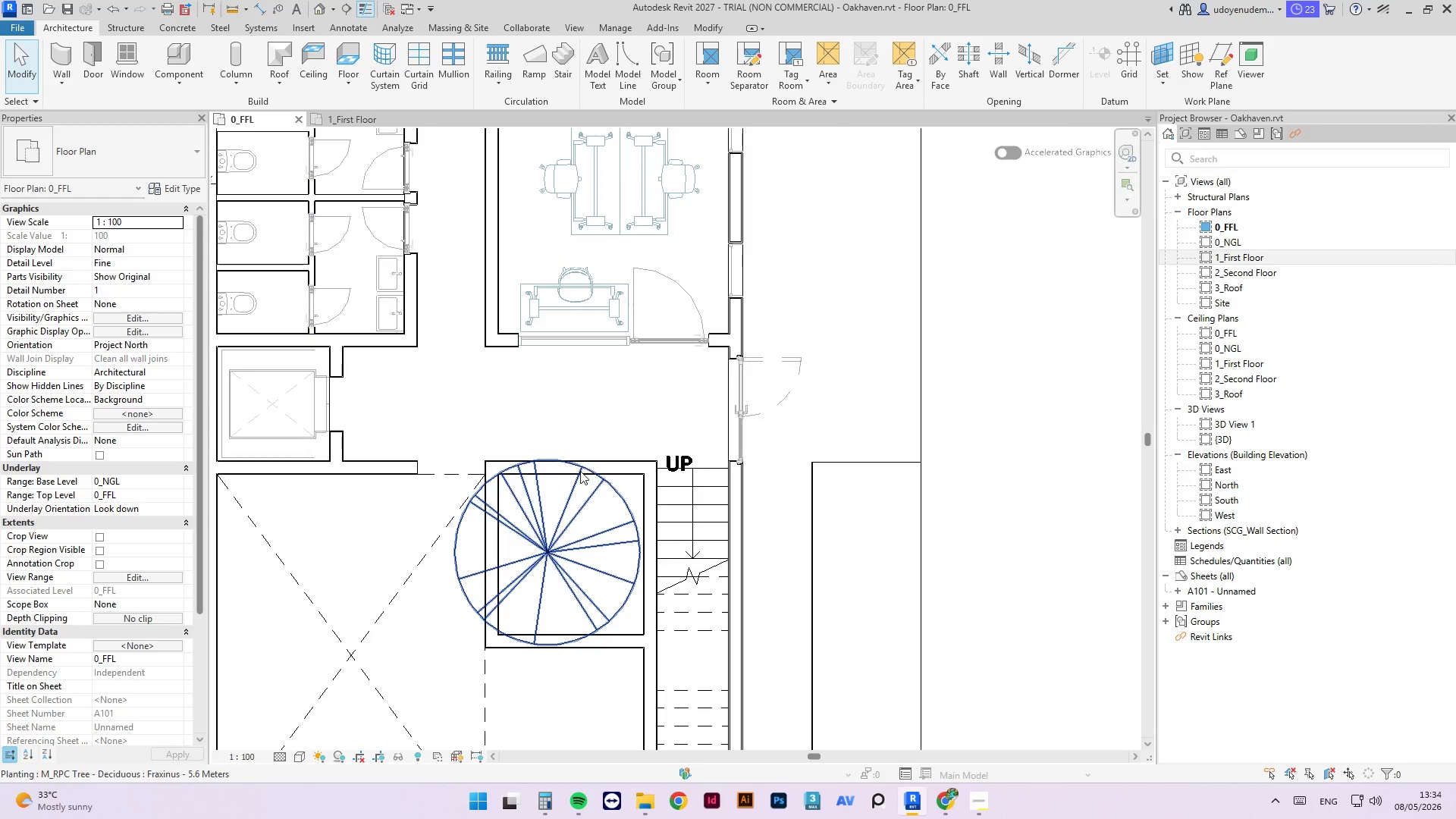 
wait(6.28)
 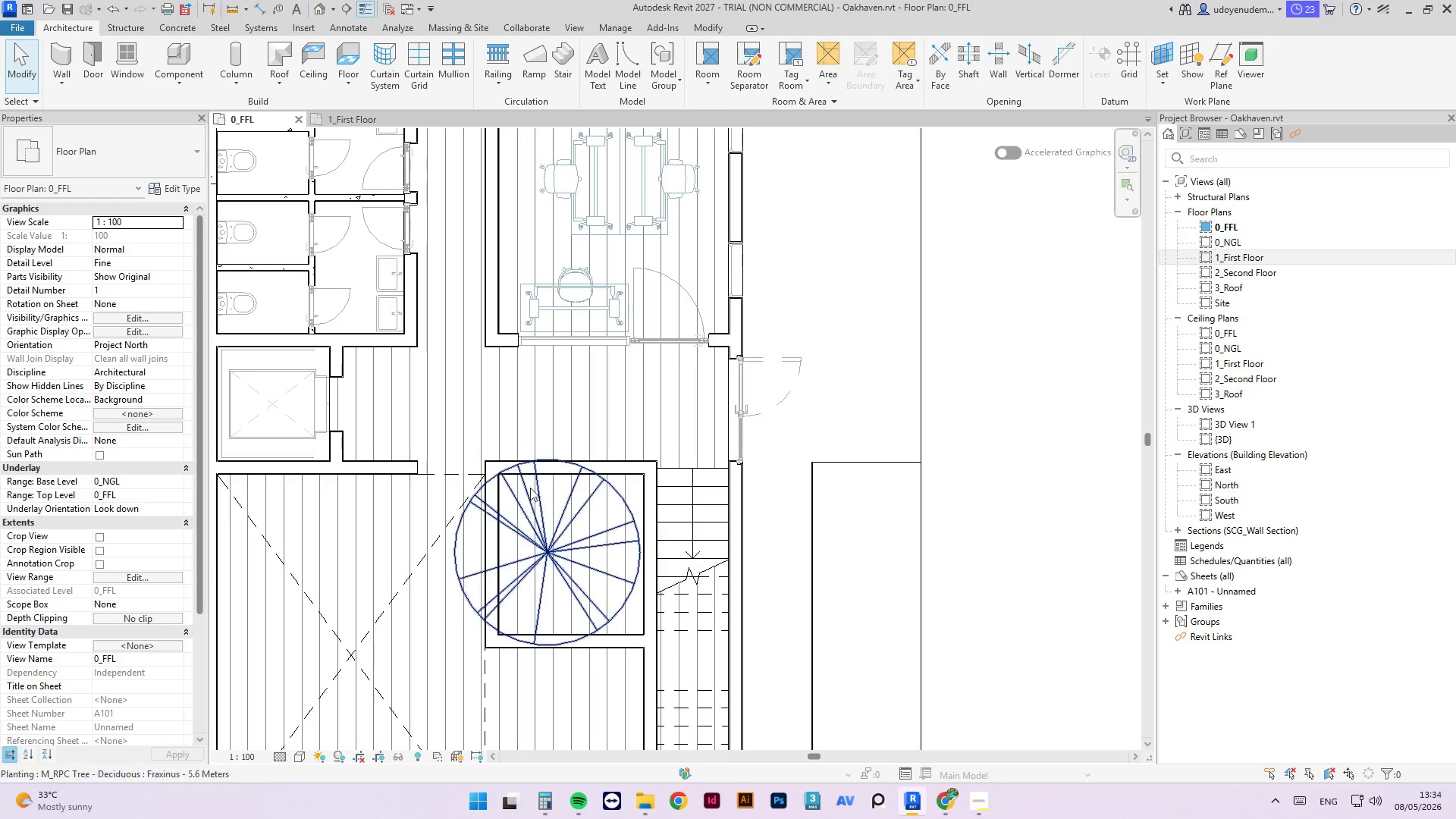 
left_click([645, 432])
 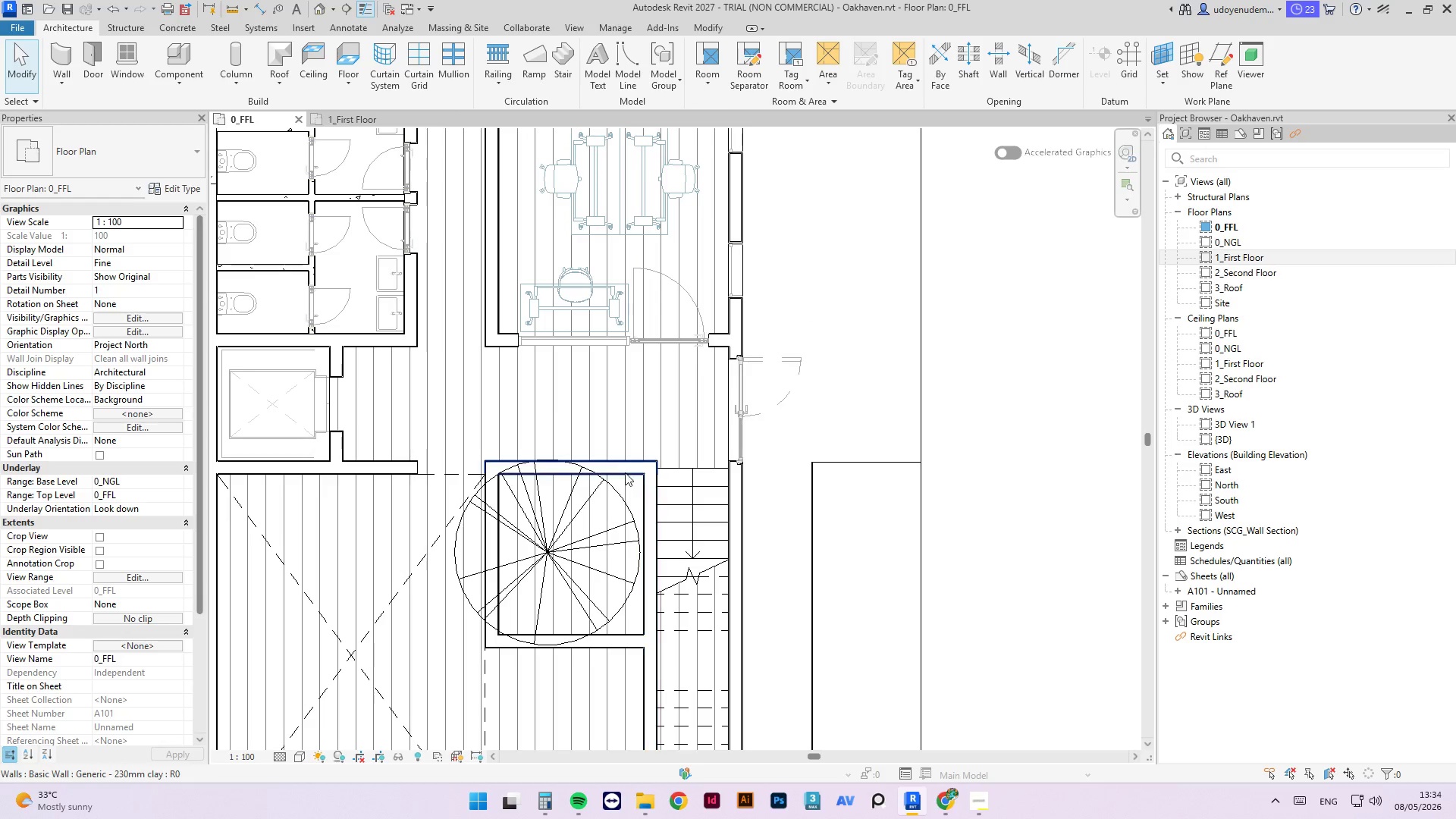 
left_click([614, 466])
 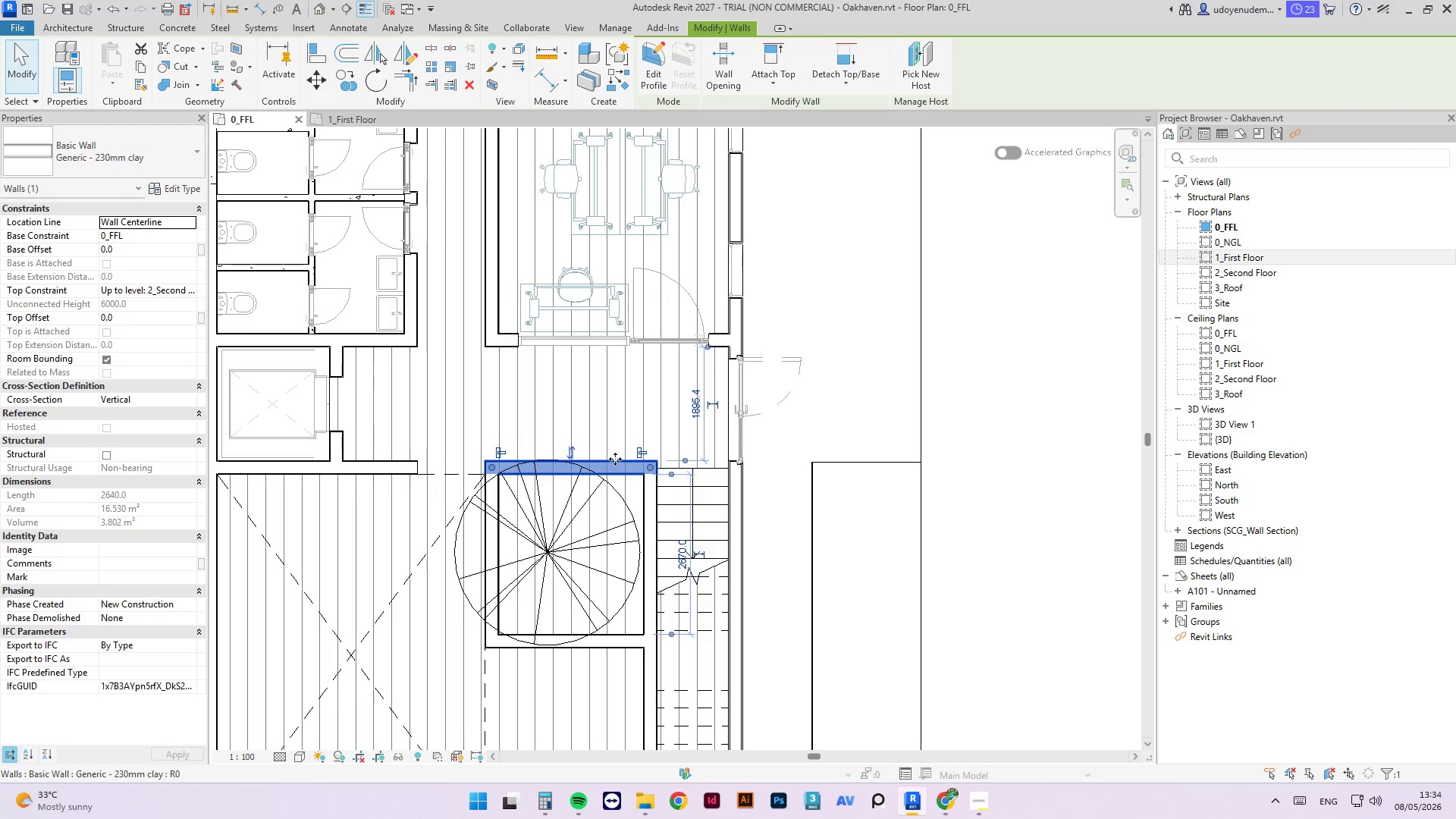 
left_click([723, 70])
 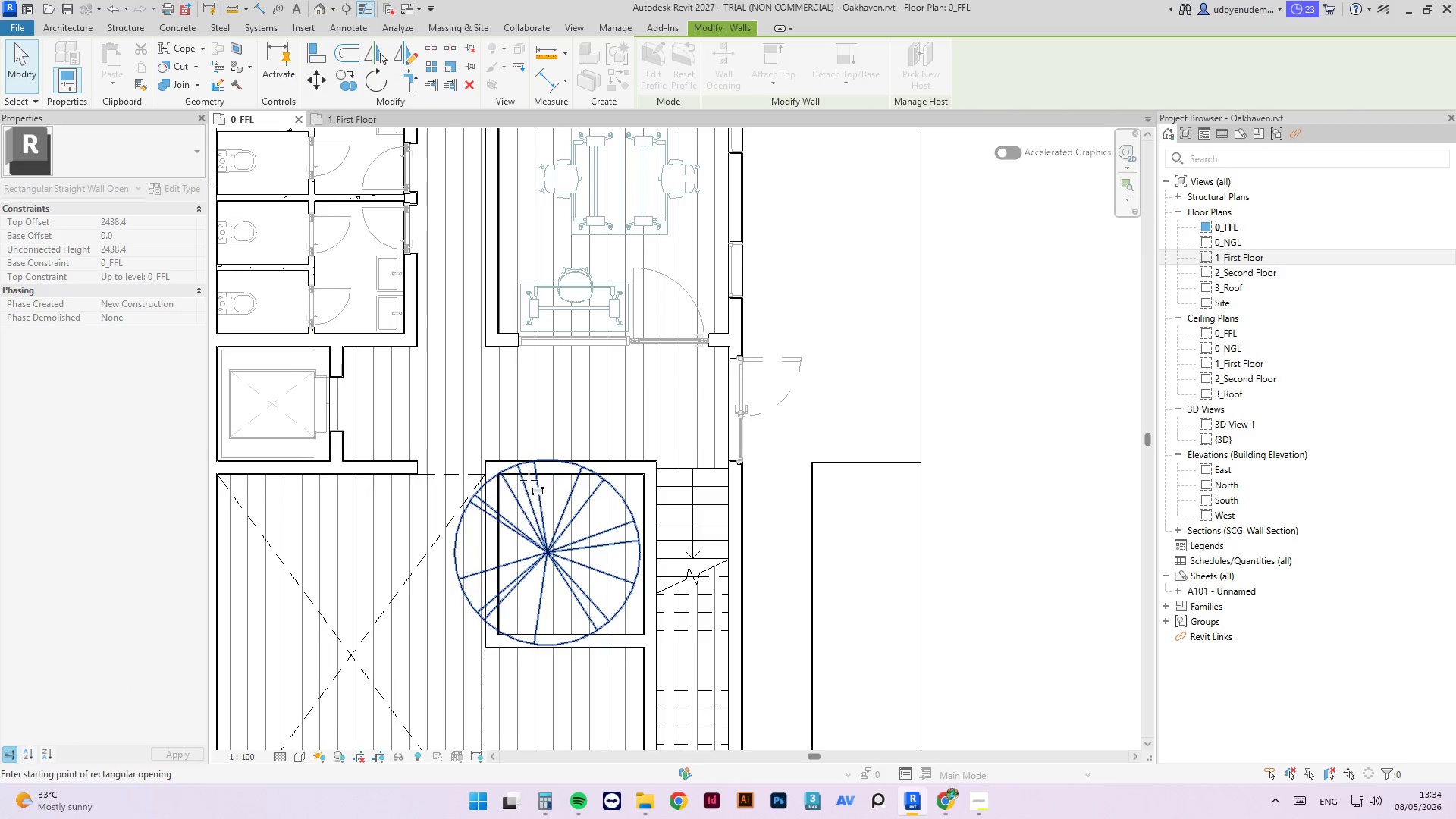 
left_click_drag(start_coordinate=[494, 455], to_coordinate=[811, 479])
 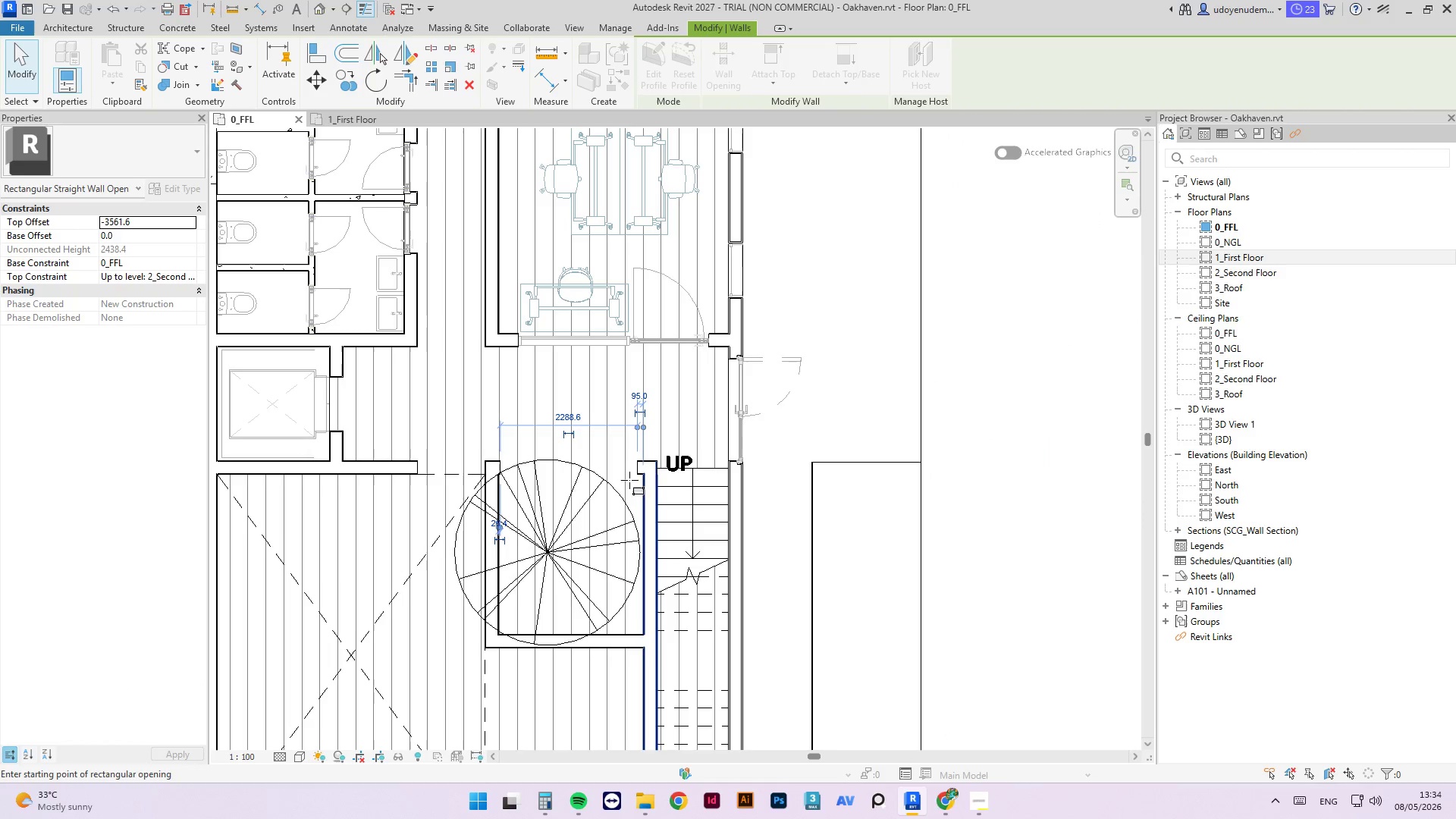 
scroll: coordinate [484, 488], scroll_direction: up, amount: 9.0
 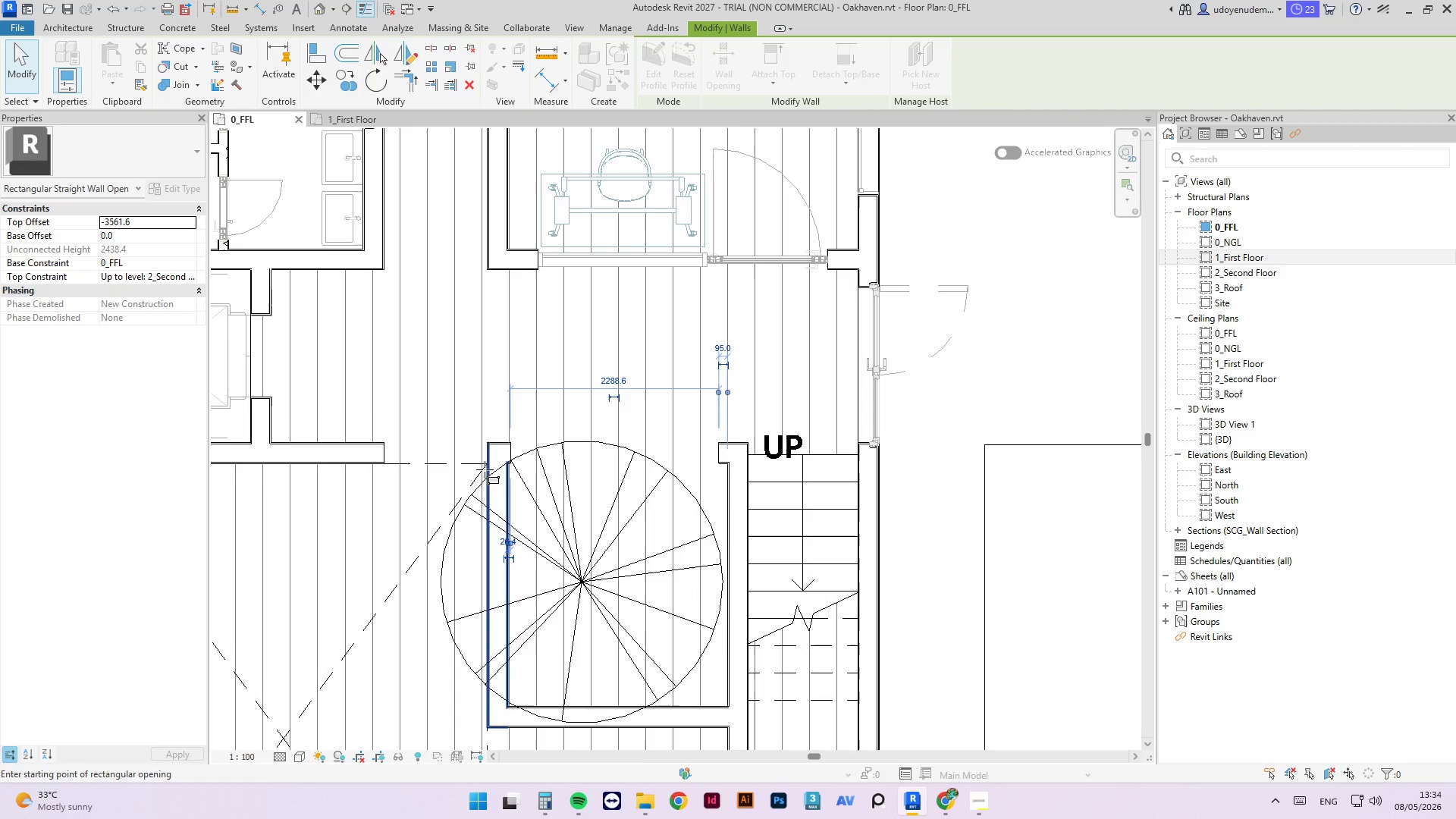 
left_click_drag(start_coordinate=[485, 469], to_coordinate=[520, 642])
 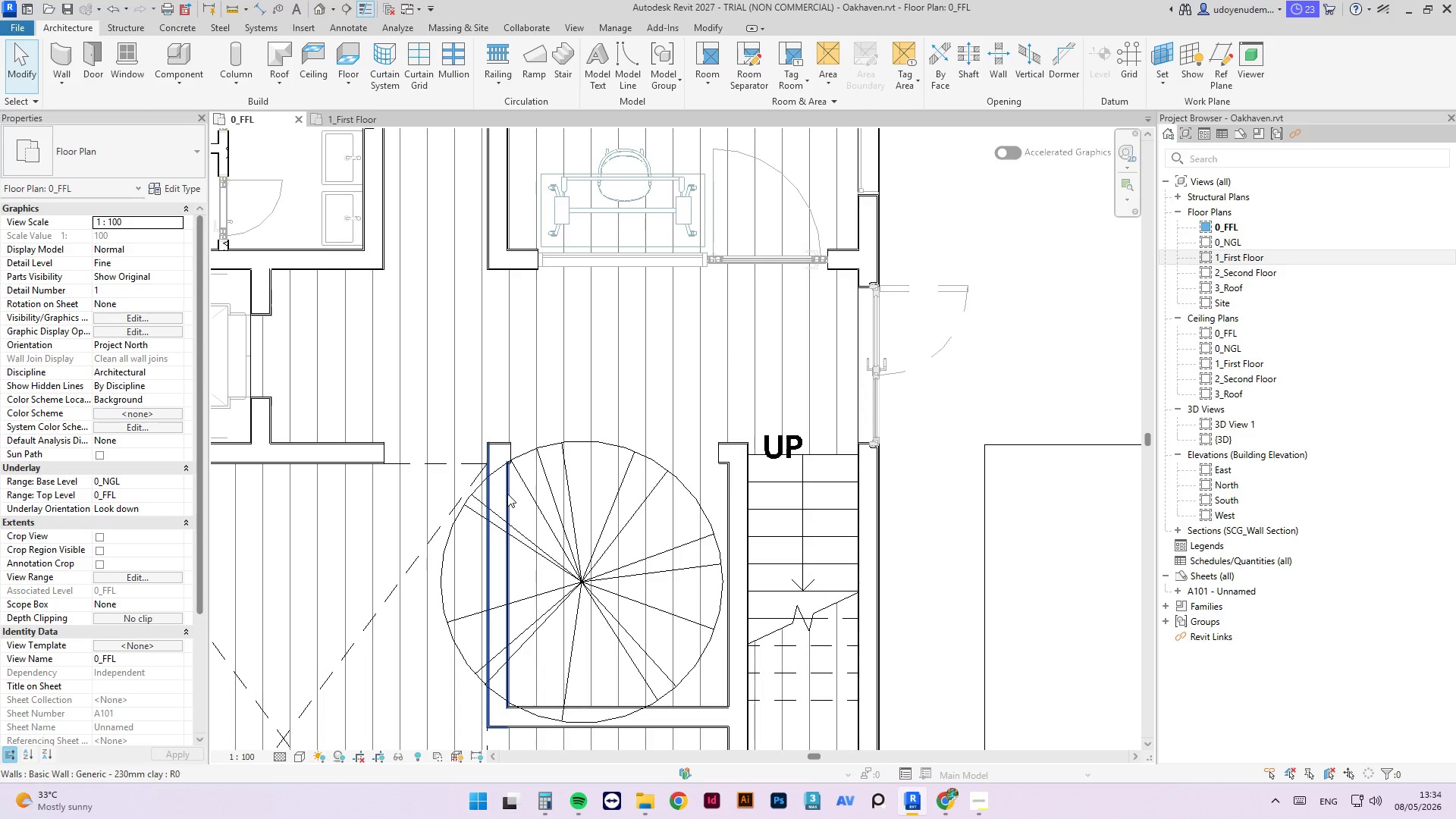 
key(Escape)
 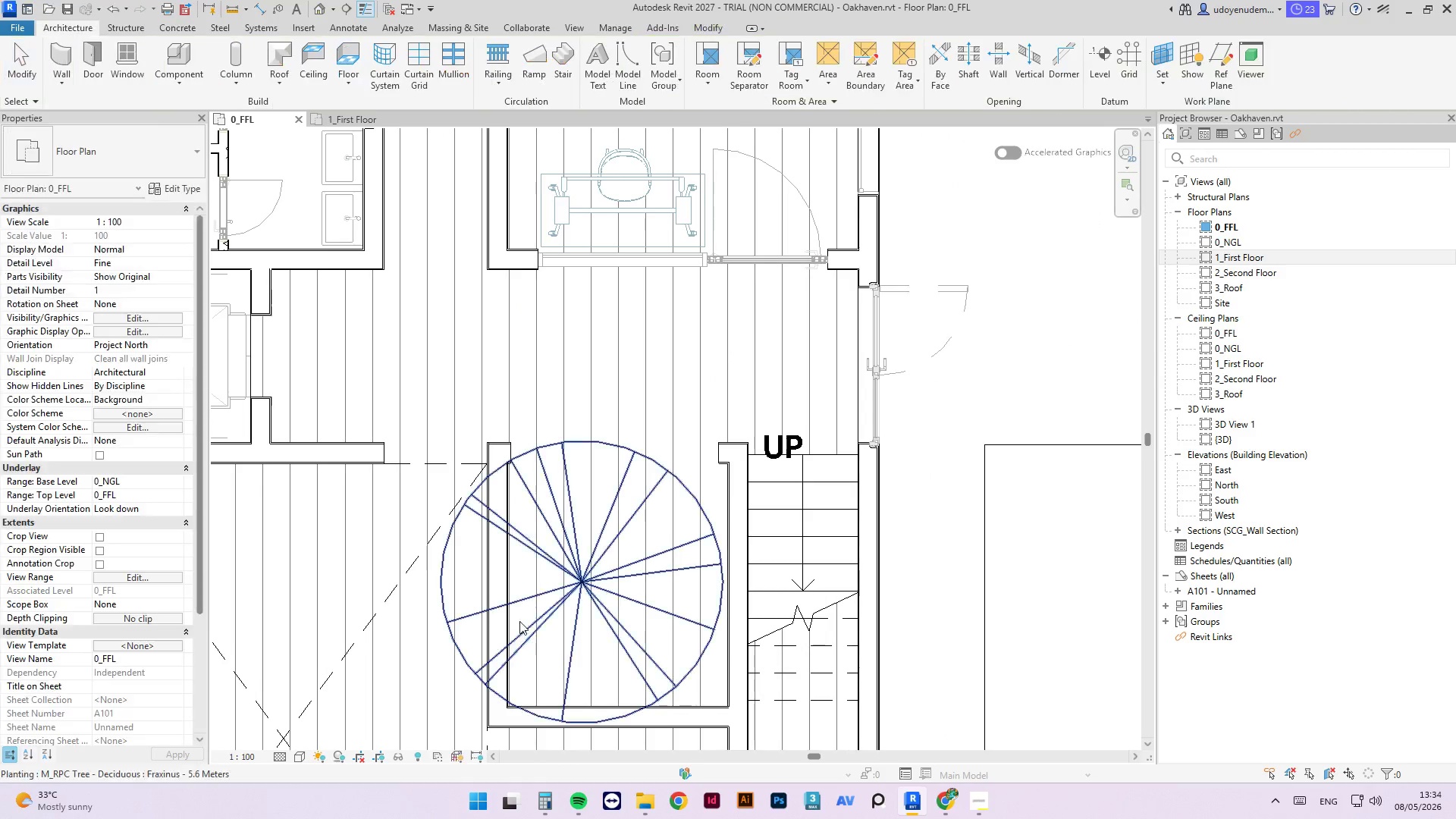 
key(Escape)
 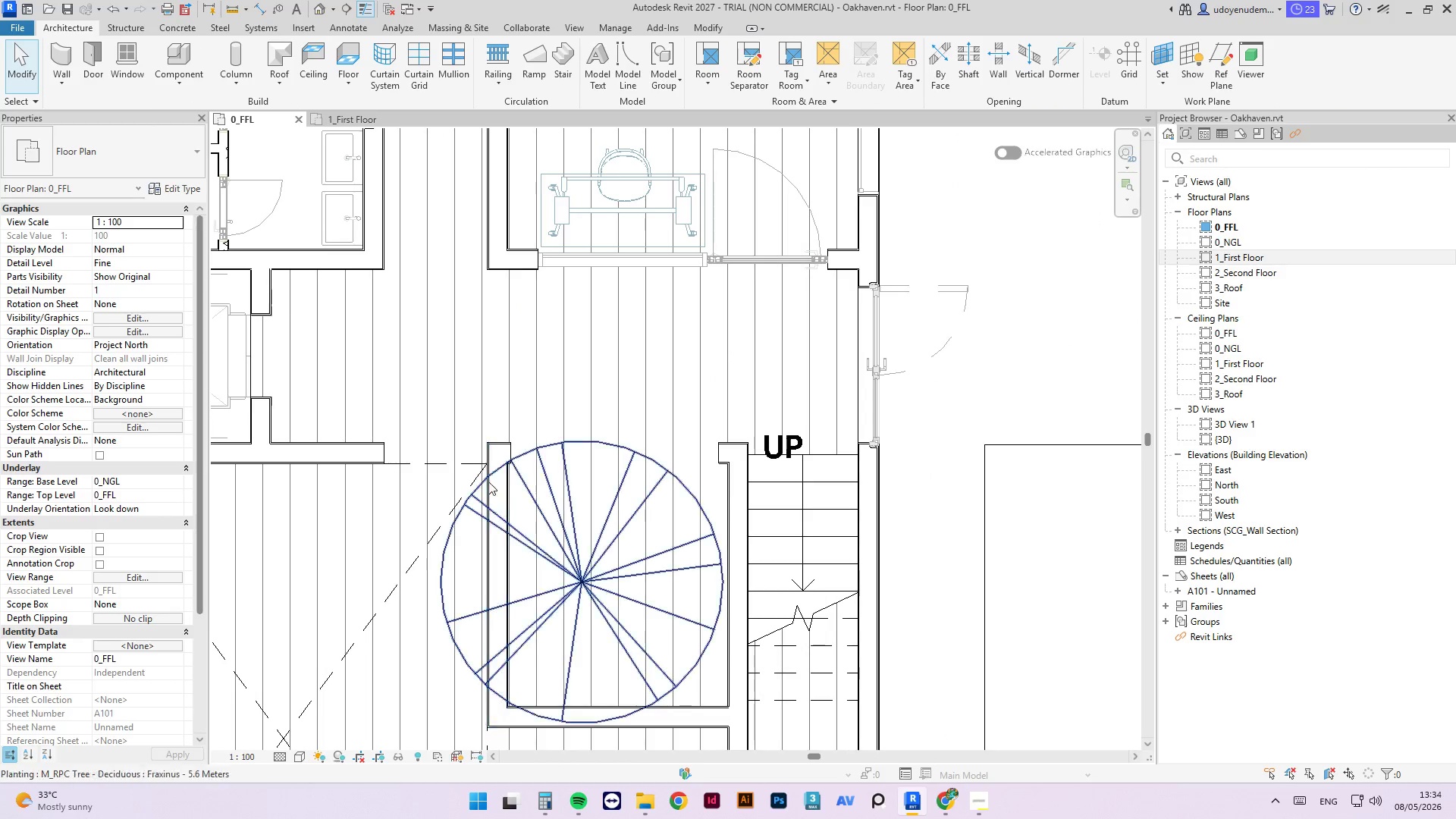 
left_click([579, 447])
 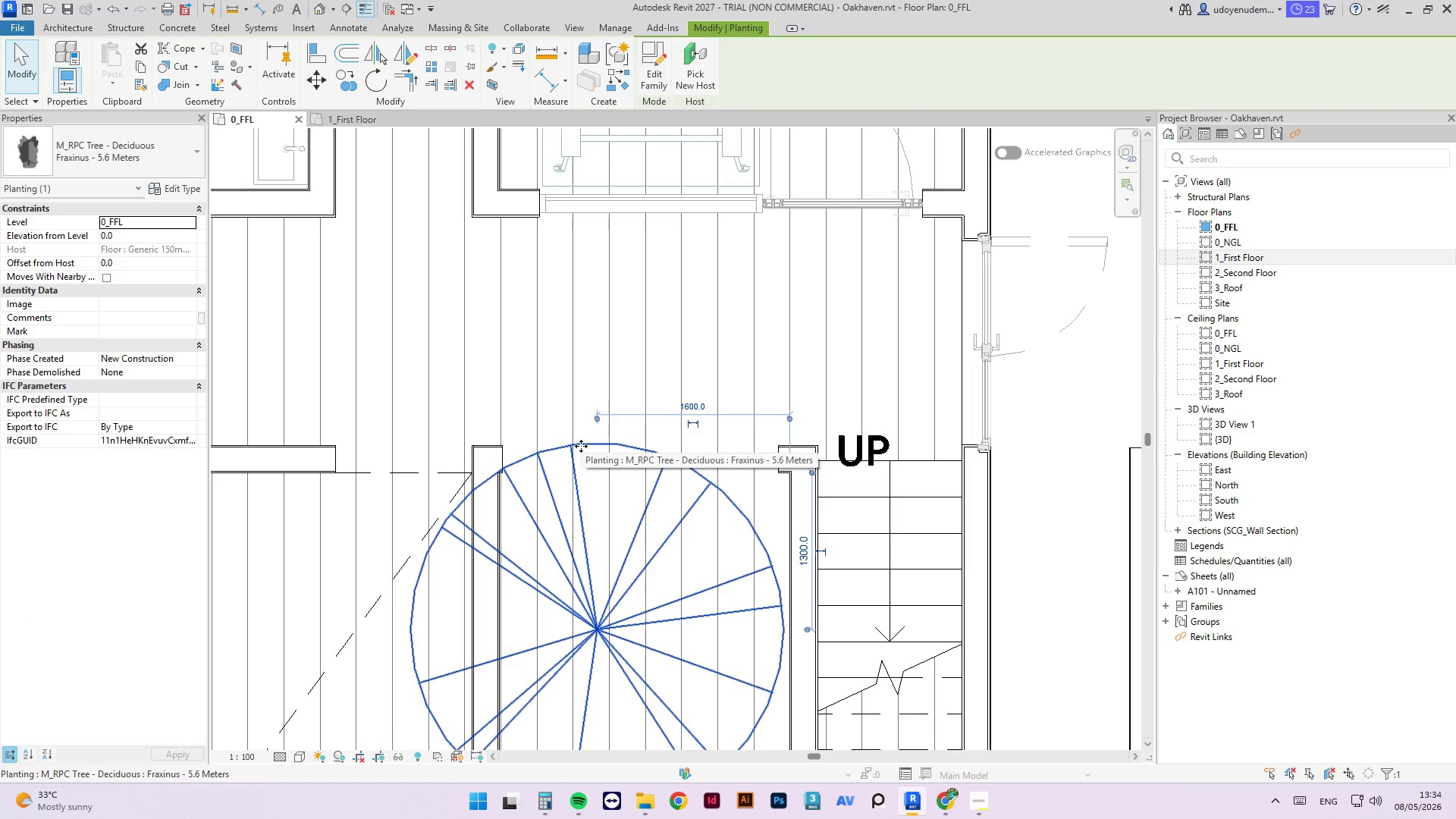 
scroll: coordinate [535, 434], scroll_direction: up, amount: 2.0
 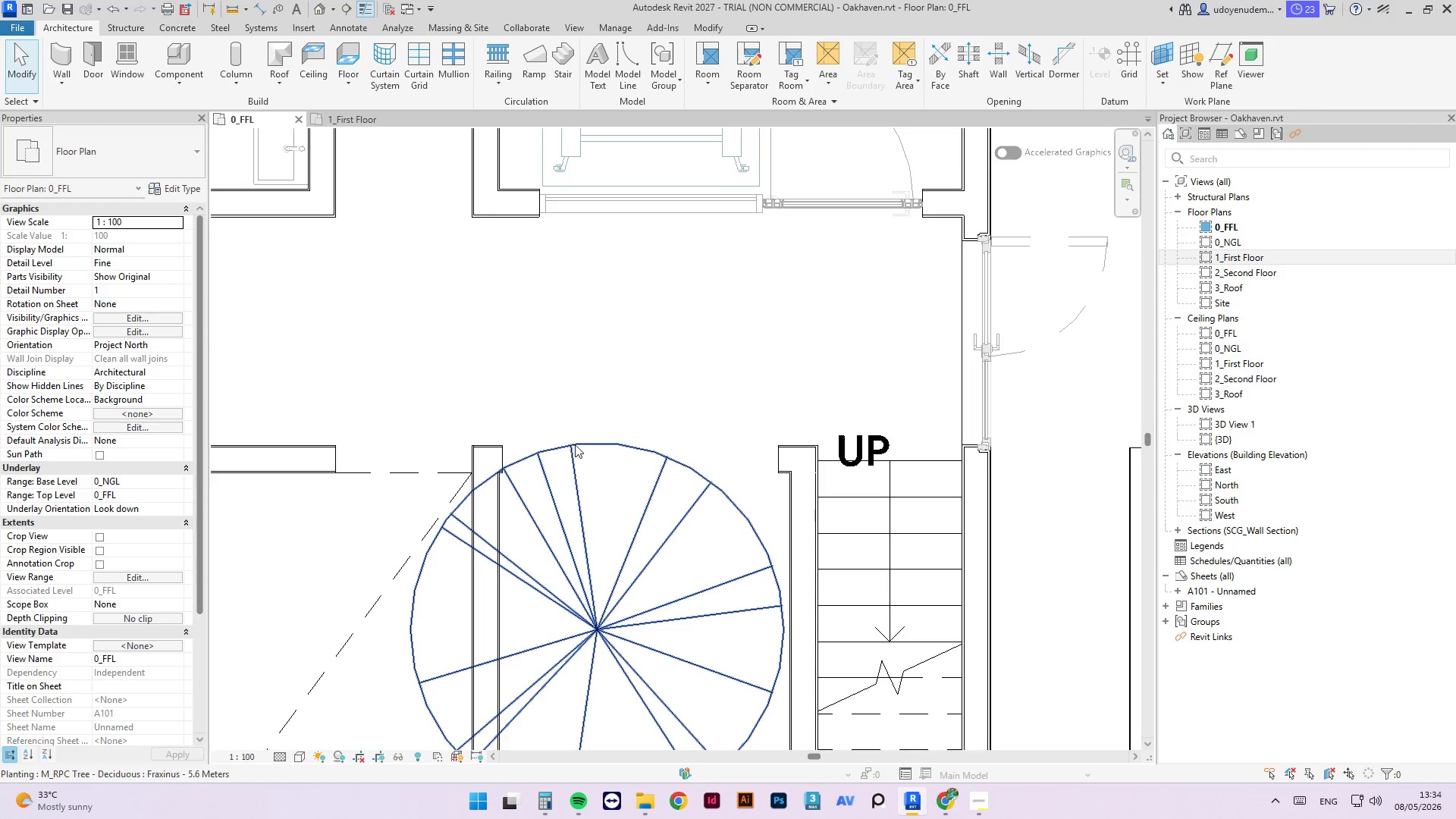 
key(ArrowRight)
 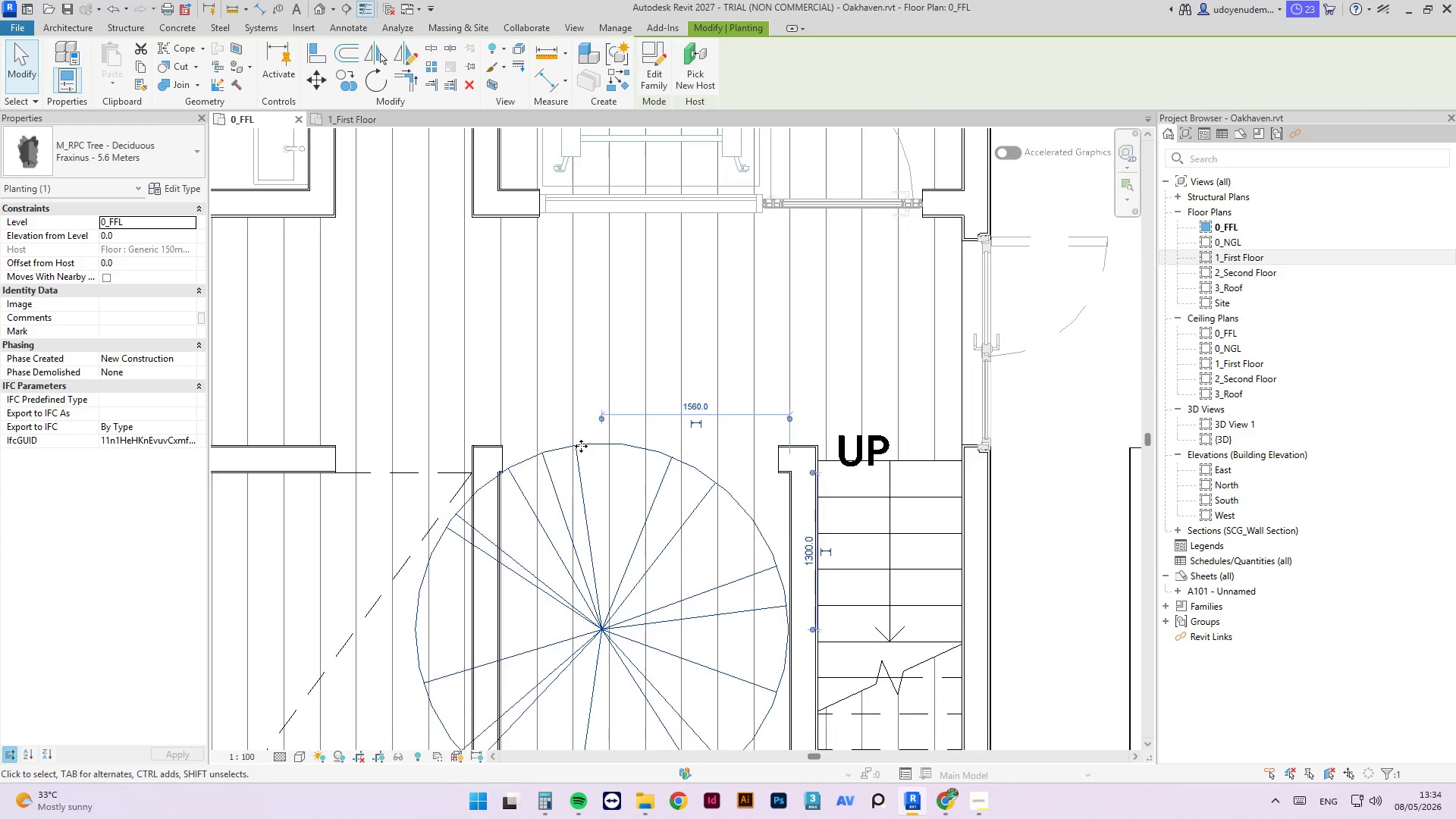 
key(ArrowRight)
 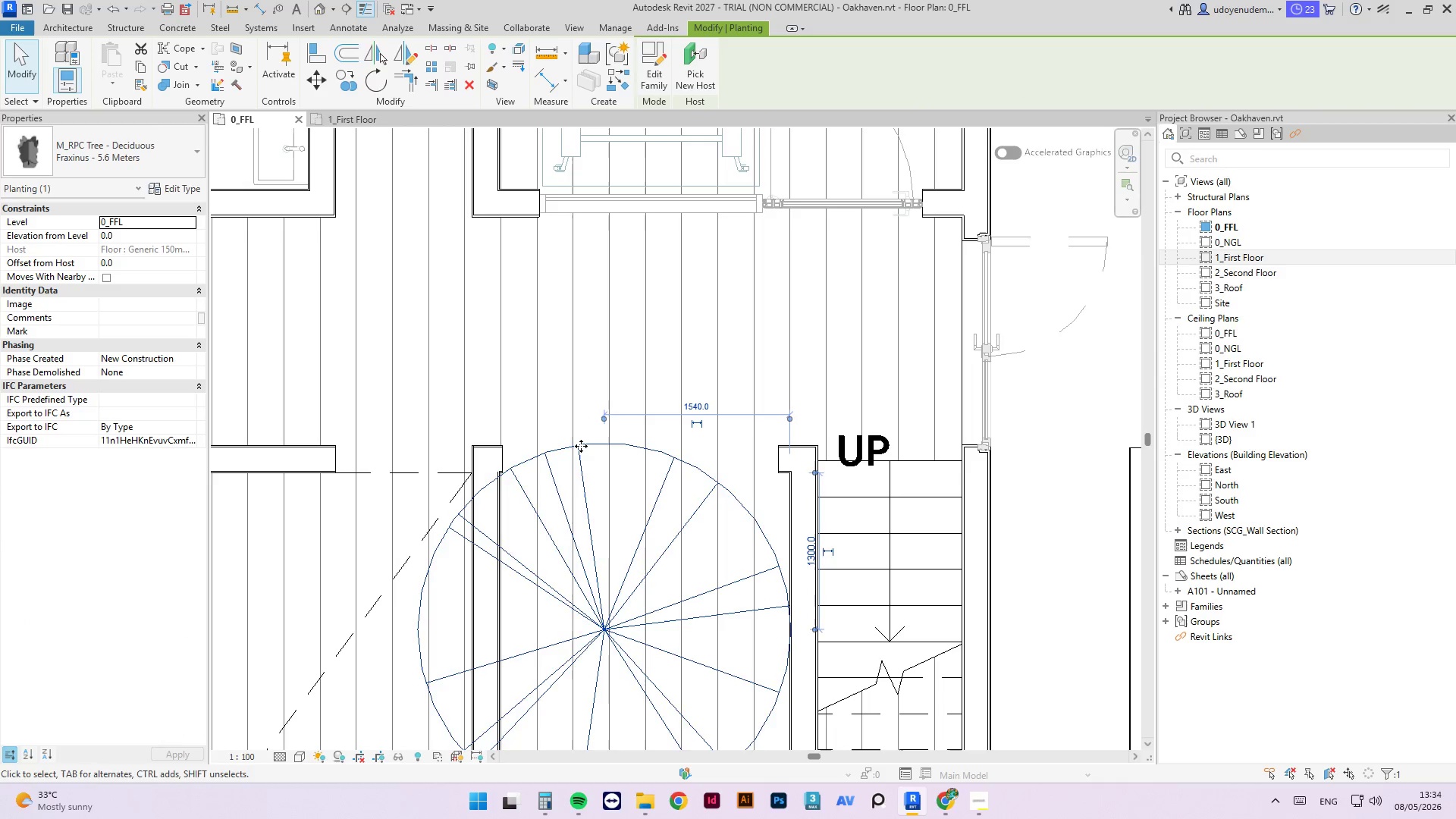 
key(ArrowRight)
 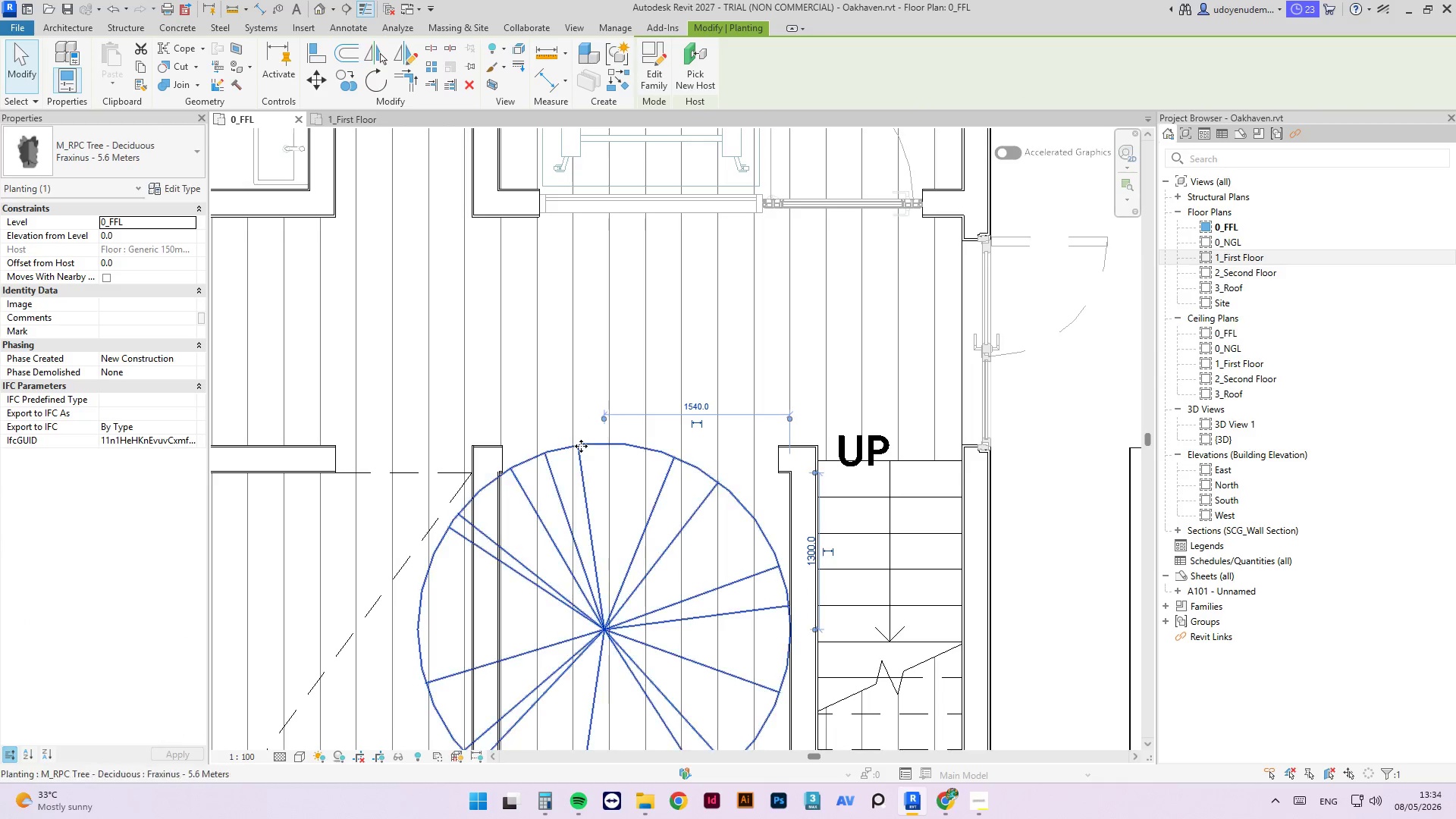 
key(ArrowRight)
 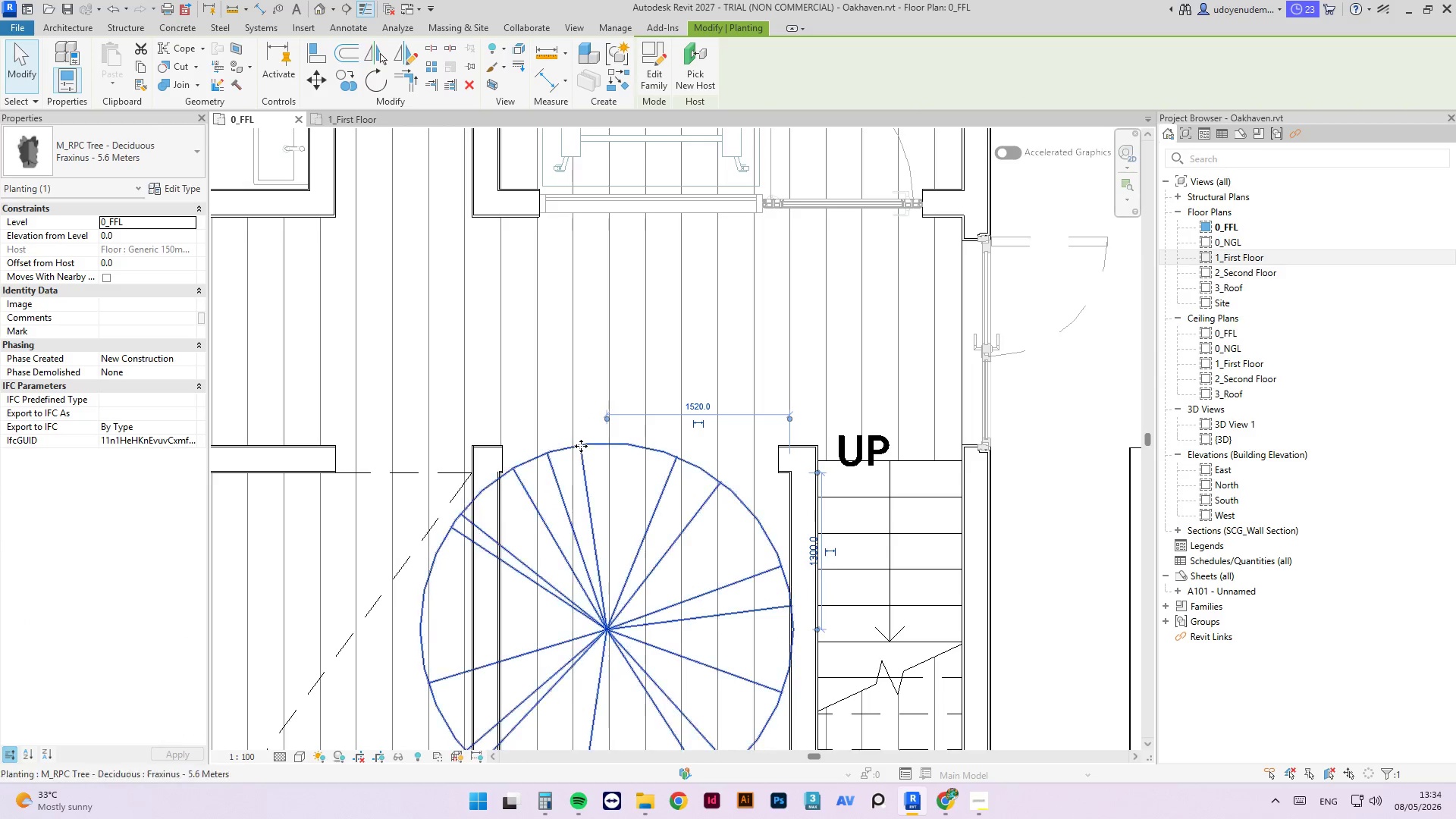 
key(ArrowRight)
 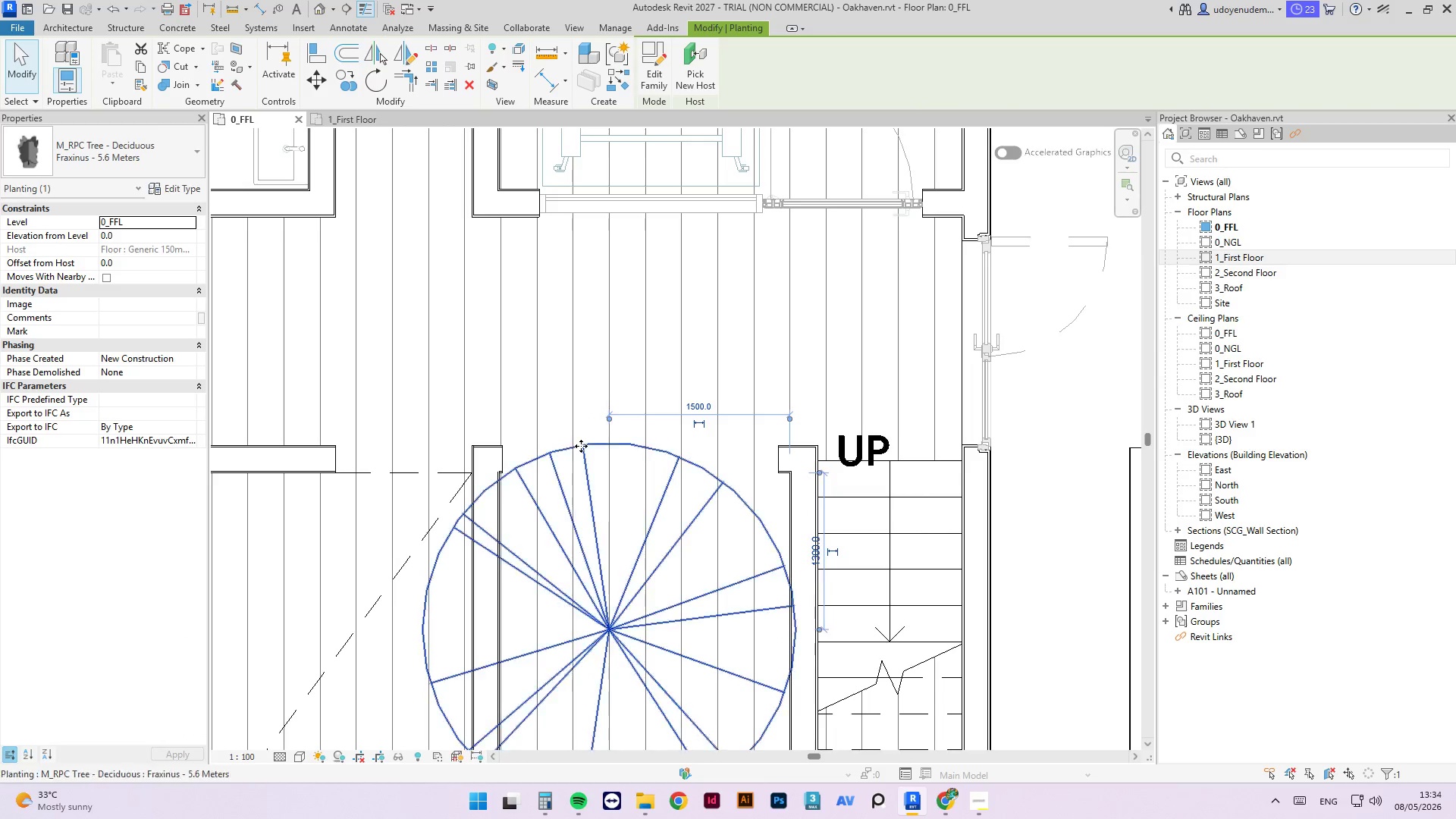 
key(ArrowRight)
 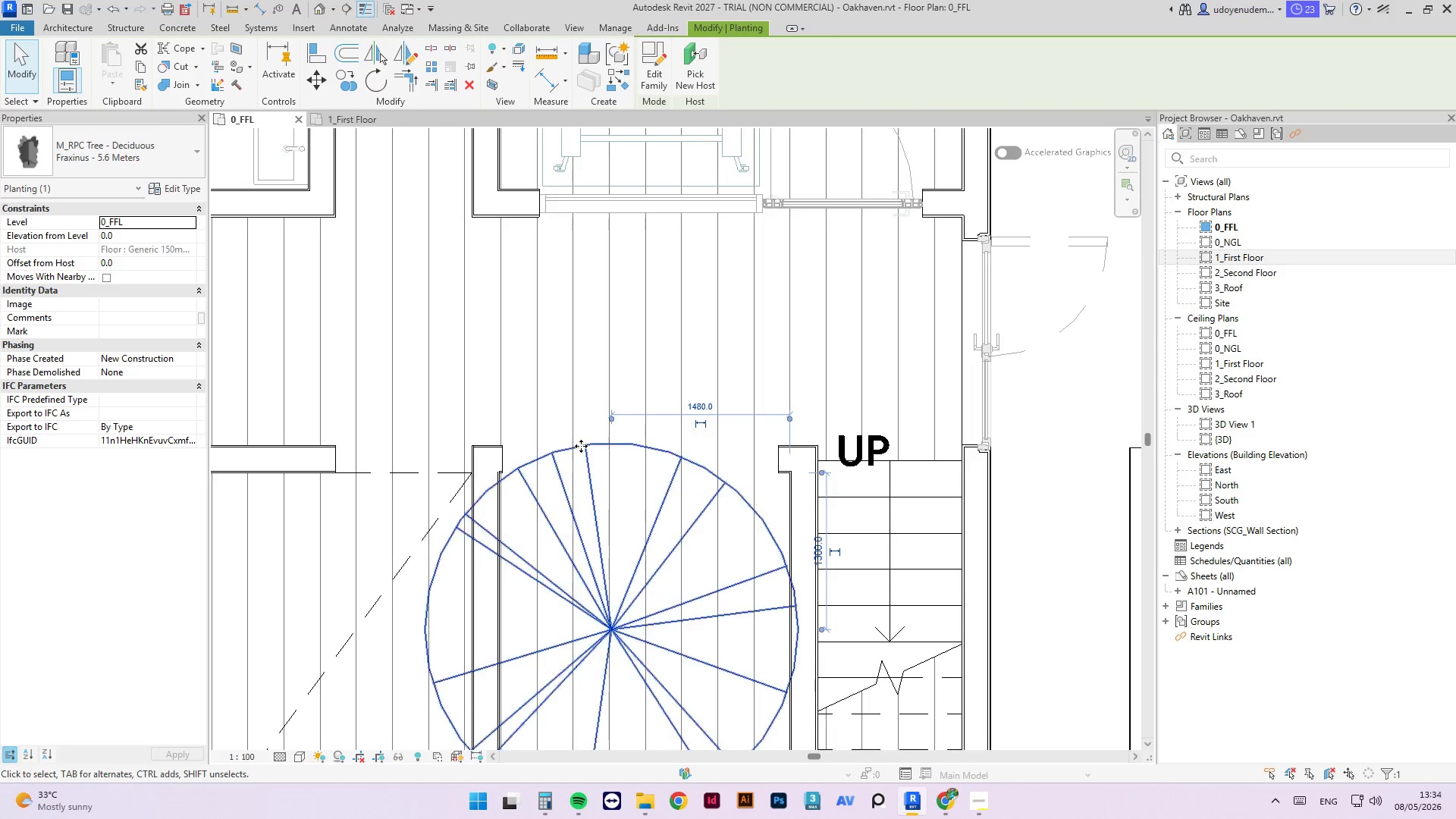 
key(ArrowRight)
 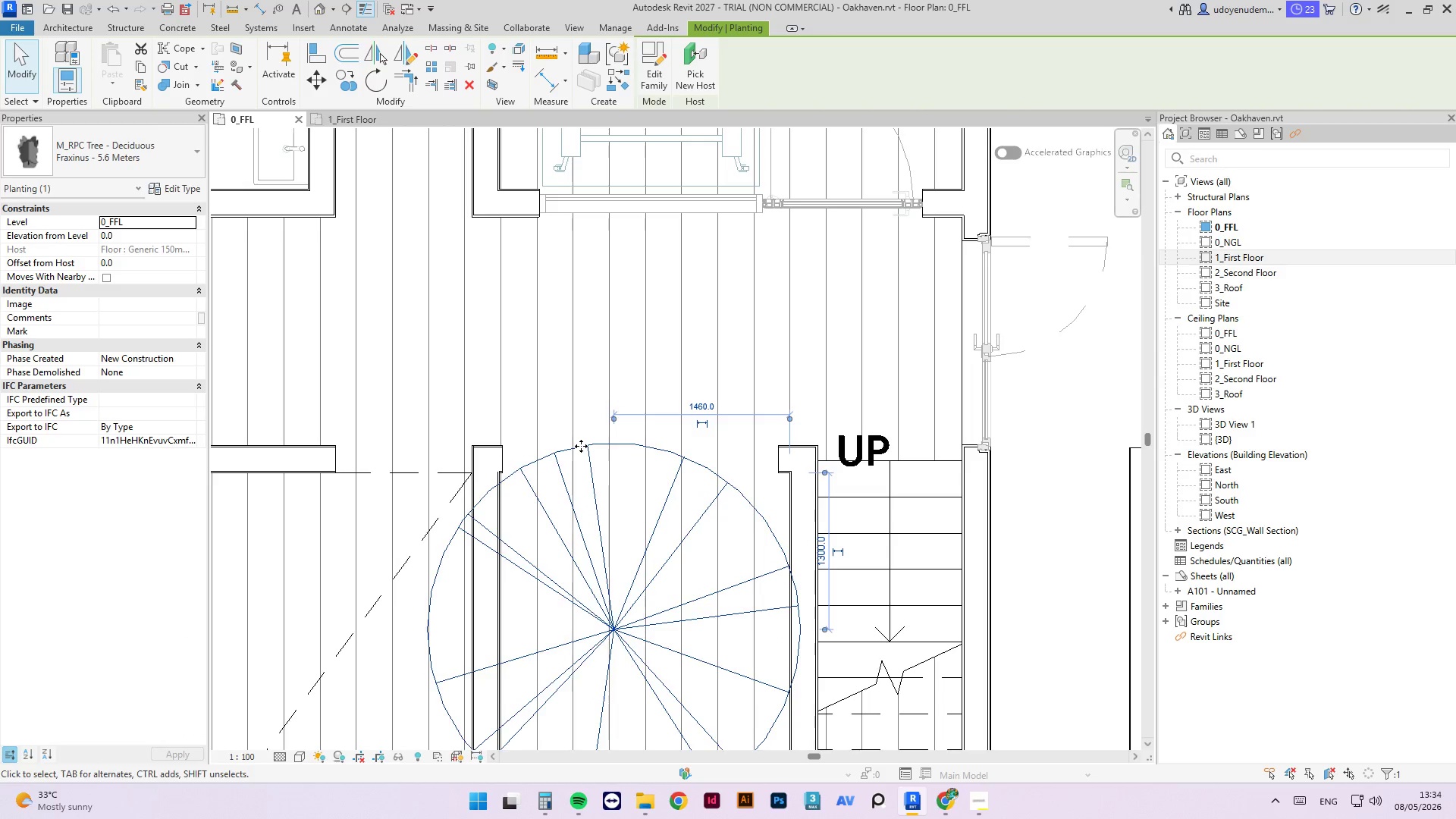 
key(ArrowRight)
 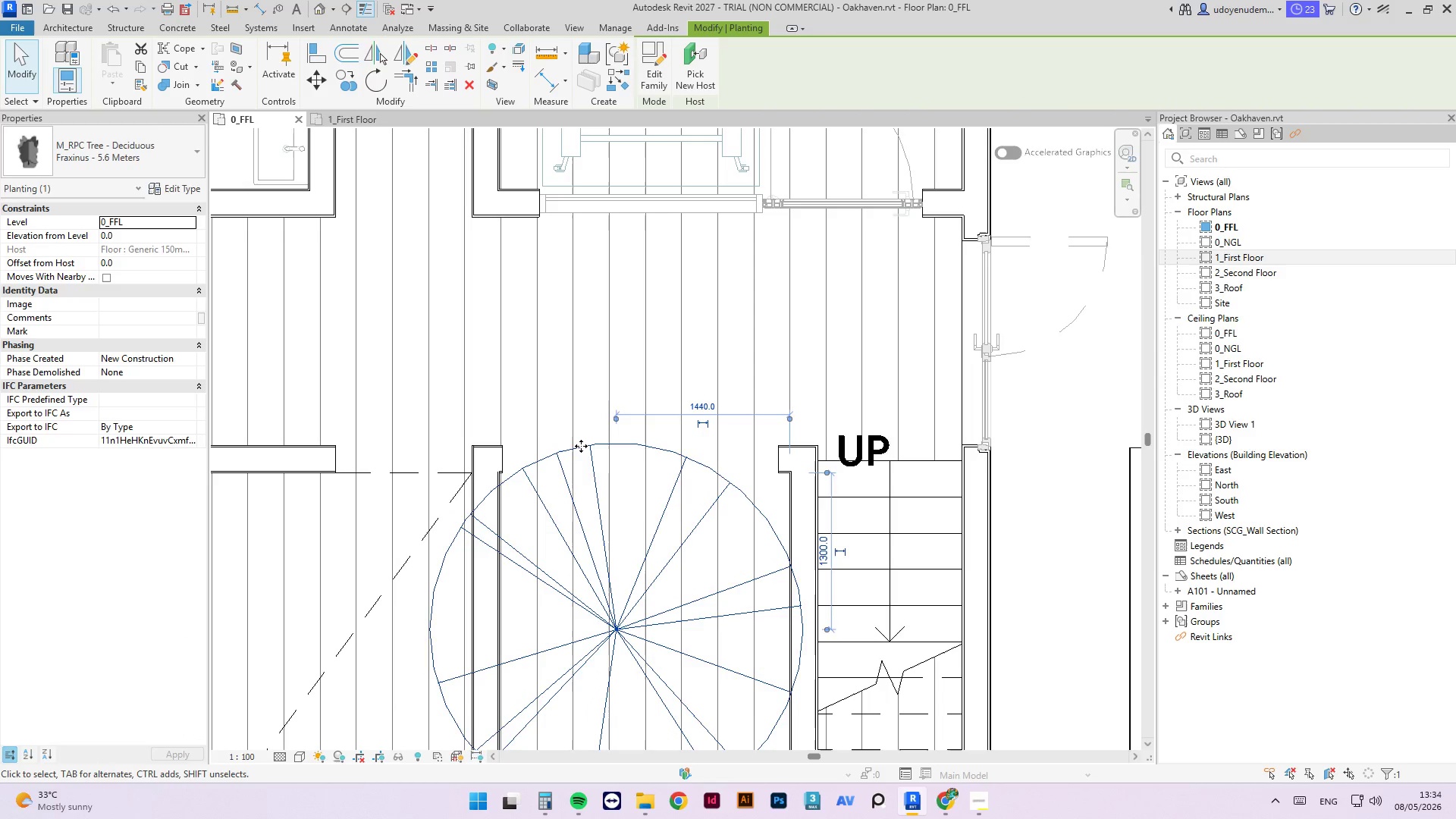 
key(ArrowRight)
 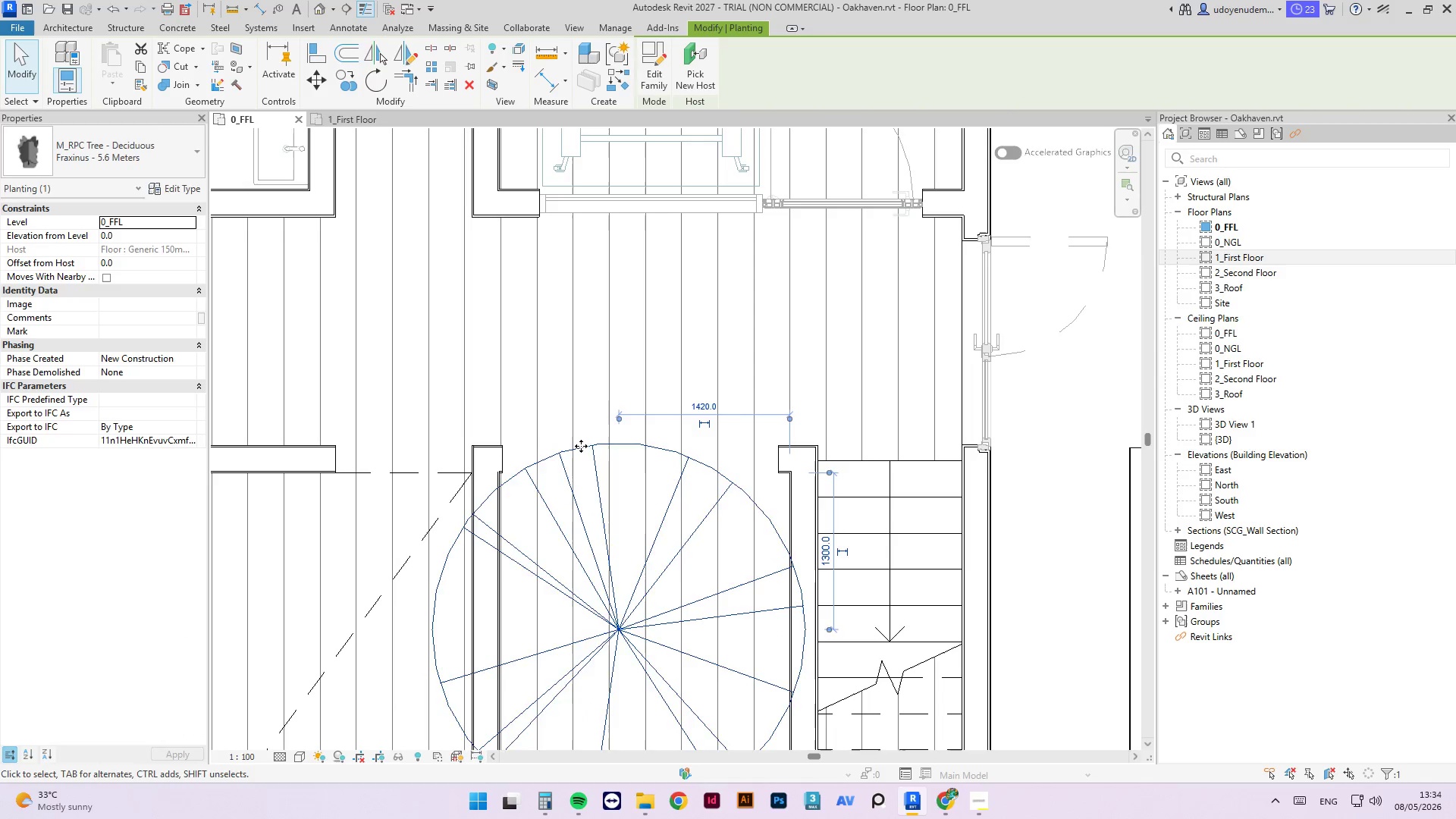 
key(ArrowRight)
 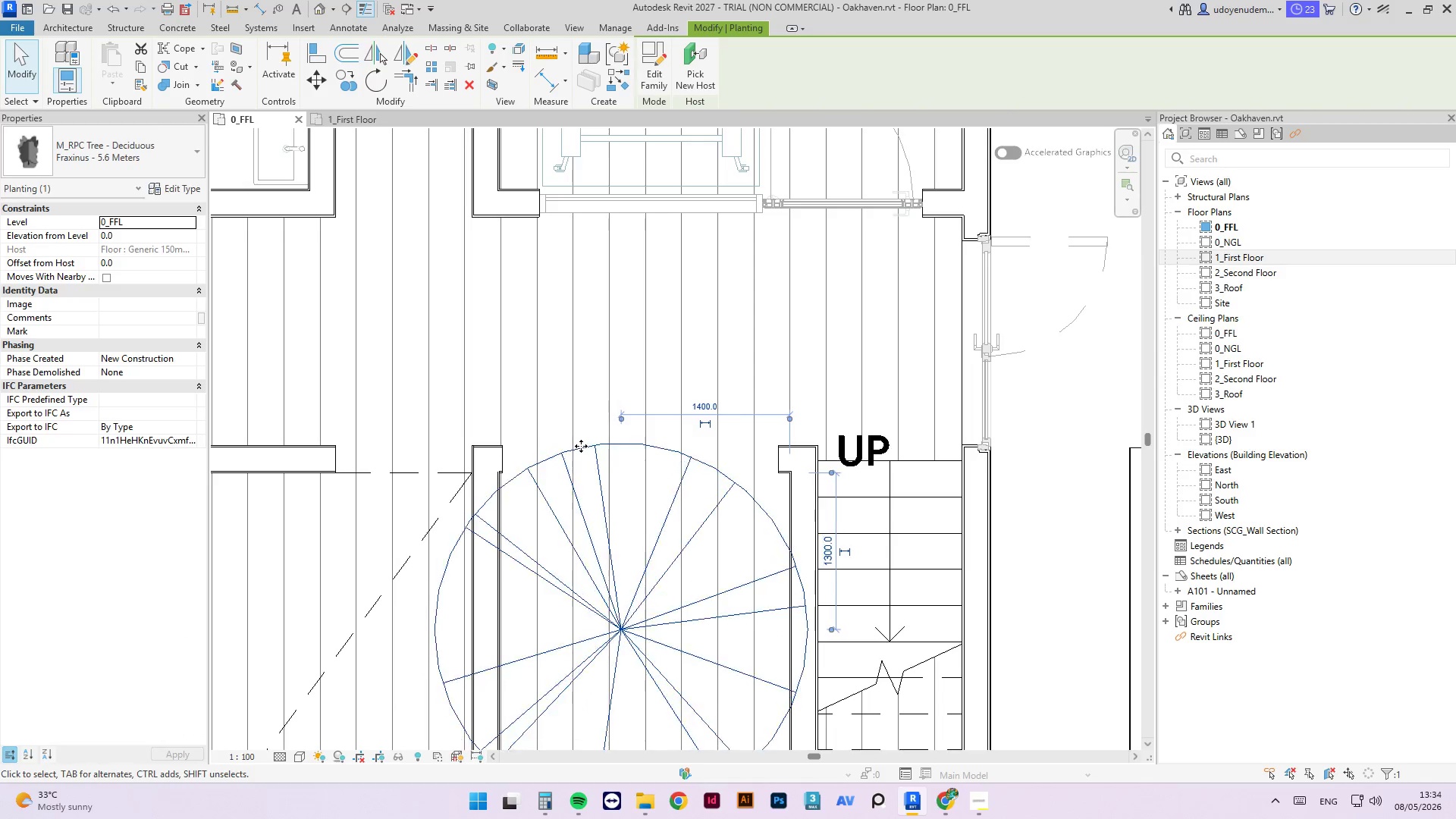 
key(ArrowRight)
 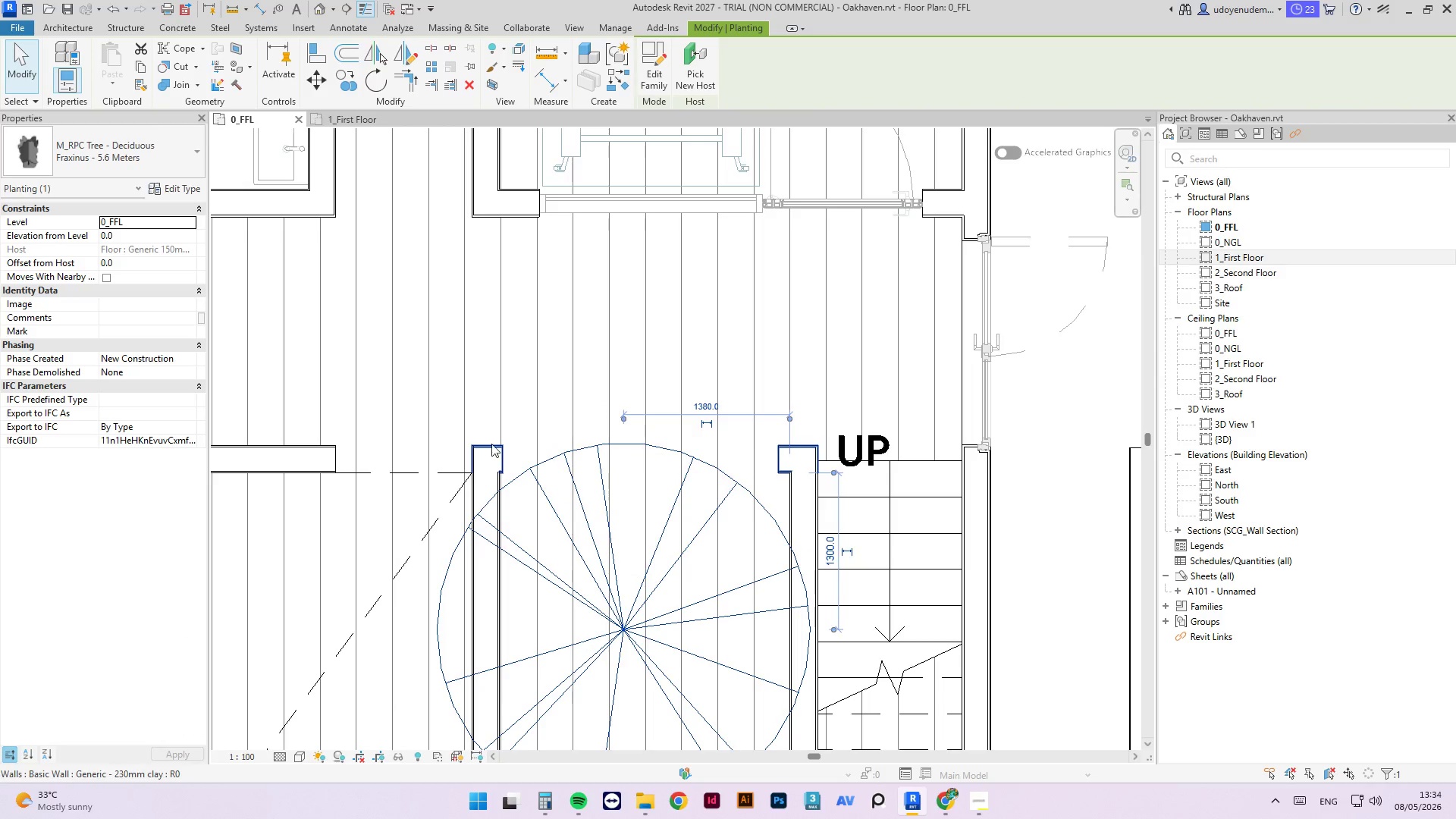 
key(Escape)
 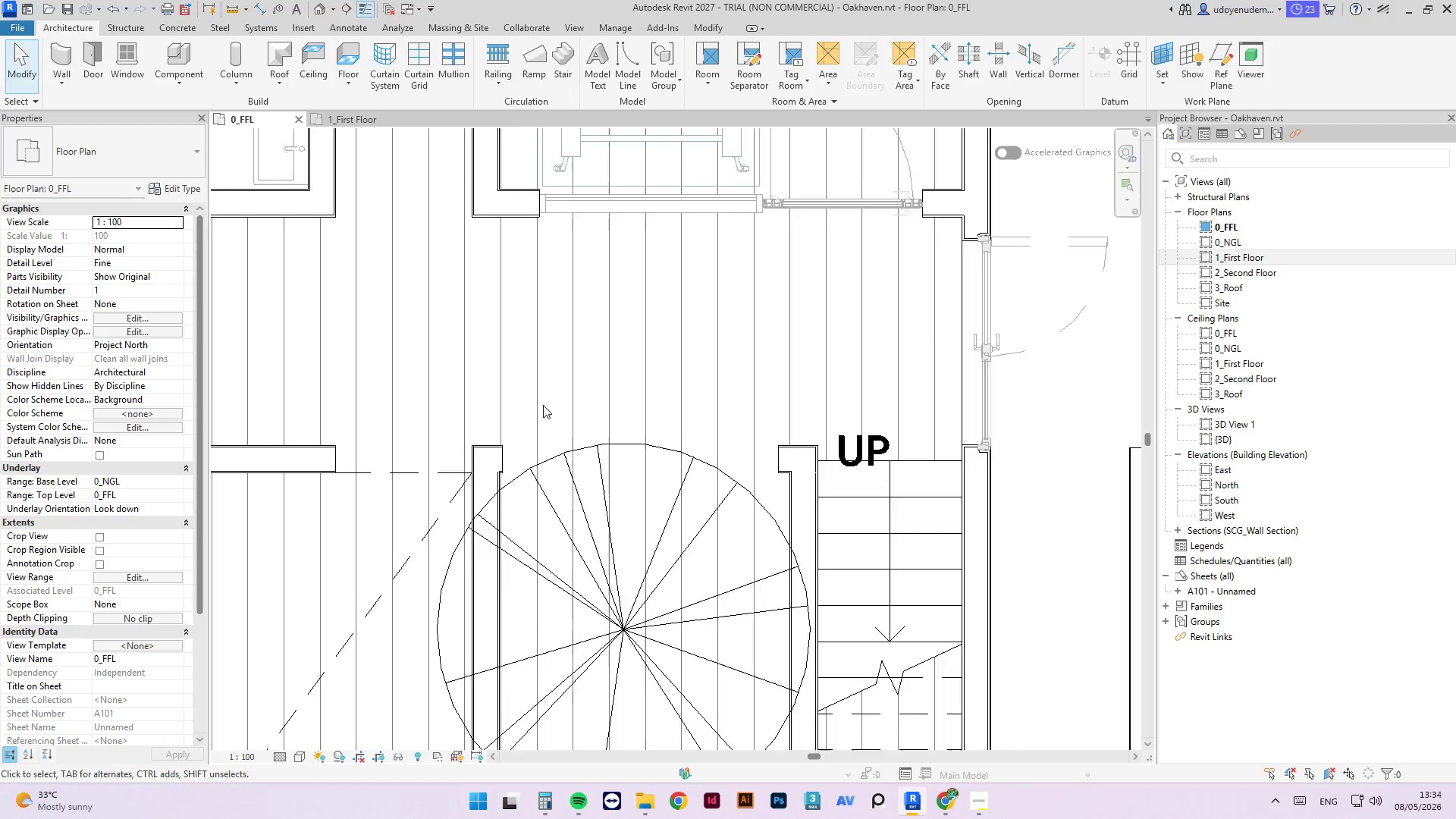 
left_click([529, 622])
 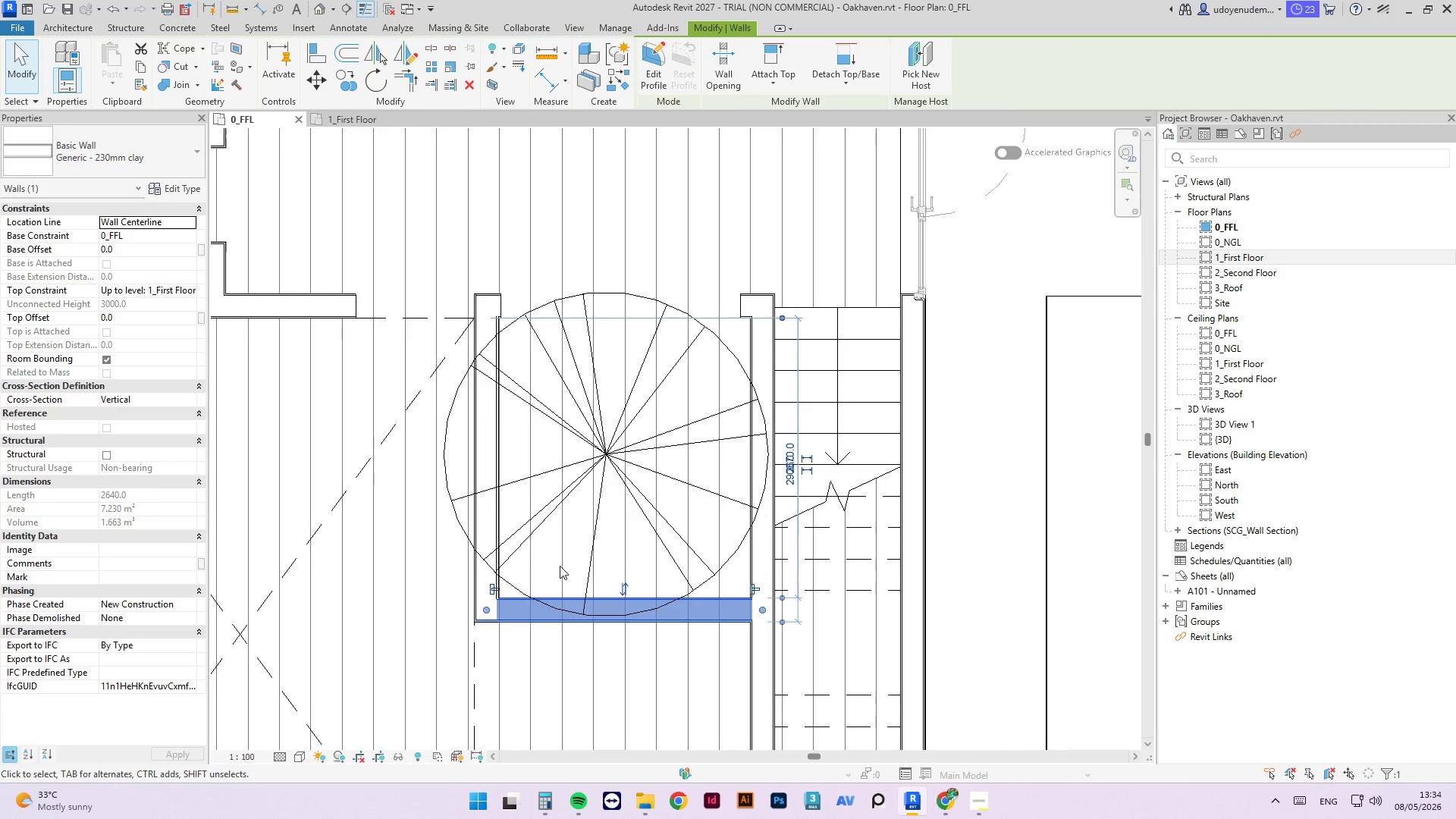 
scroll: coordinate [551, 528], scroll_direction: down, amount: 5.0
 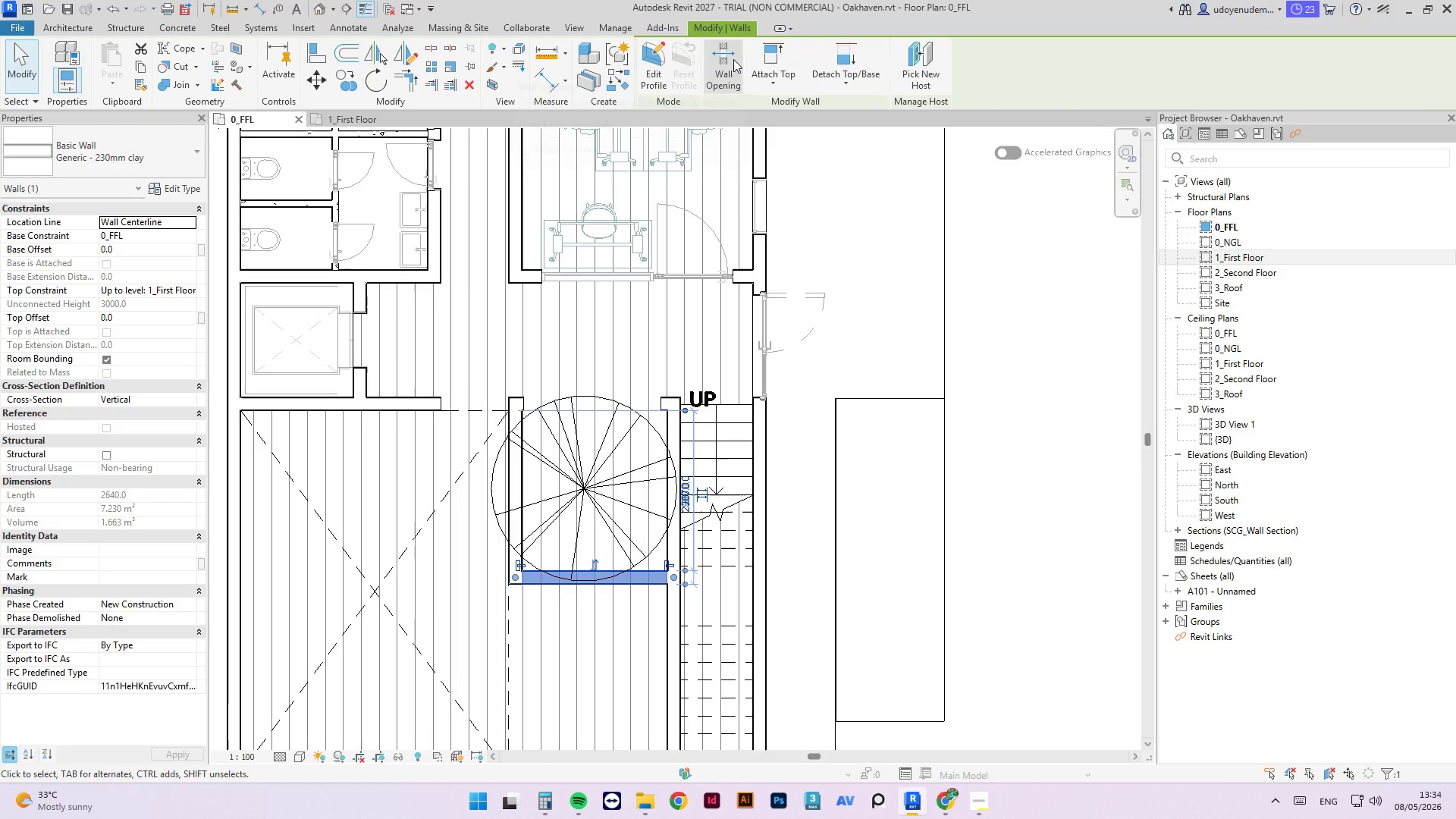 
scroll: coordinate [583, 598], scroll_direction: up, amount: 3.0
 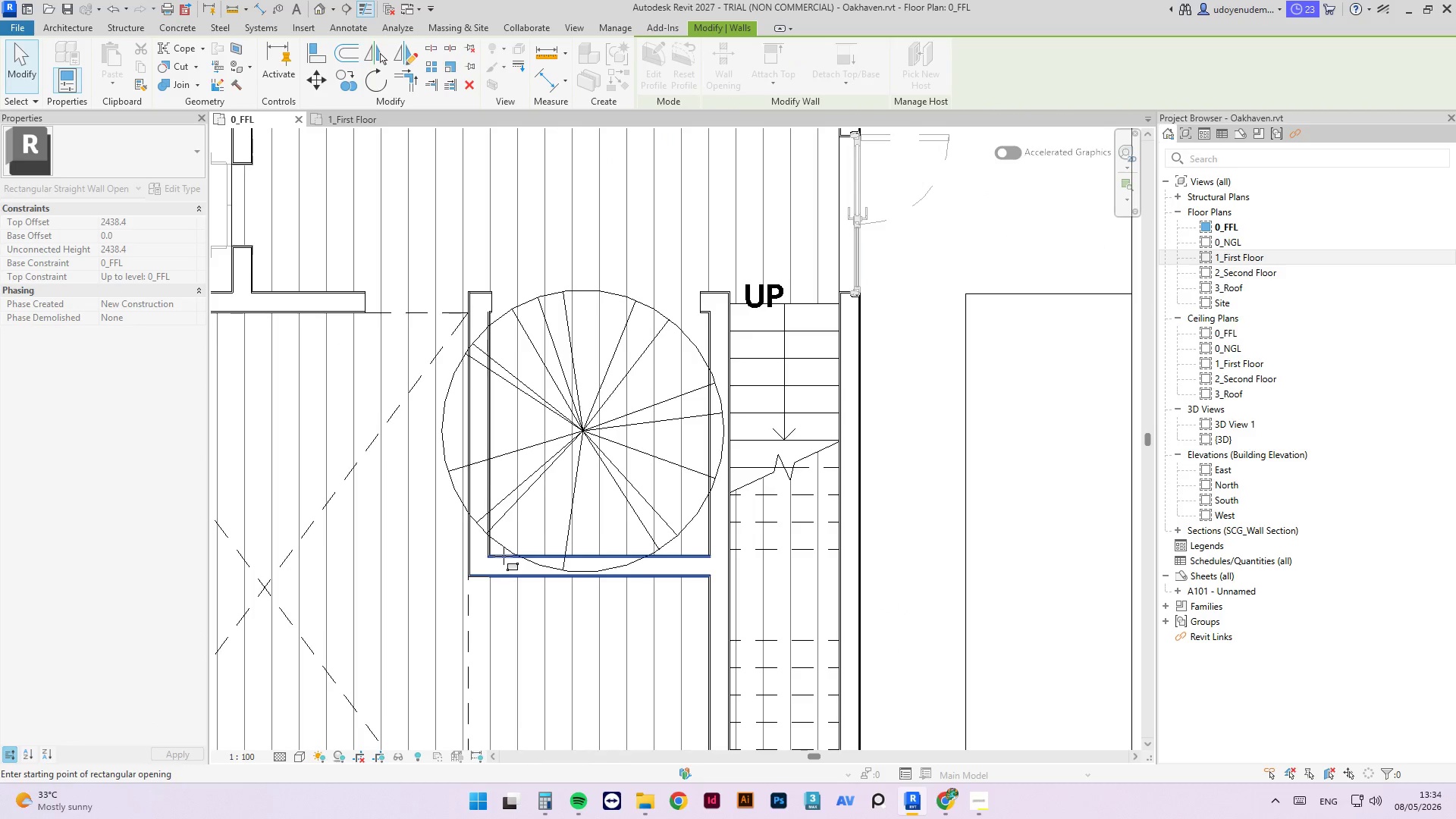 
left_click_drag(start_coordinate=[504, 556], to_coordinate=[689, 588])
 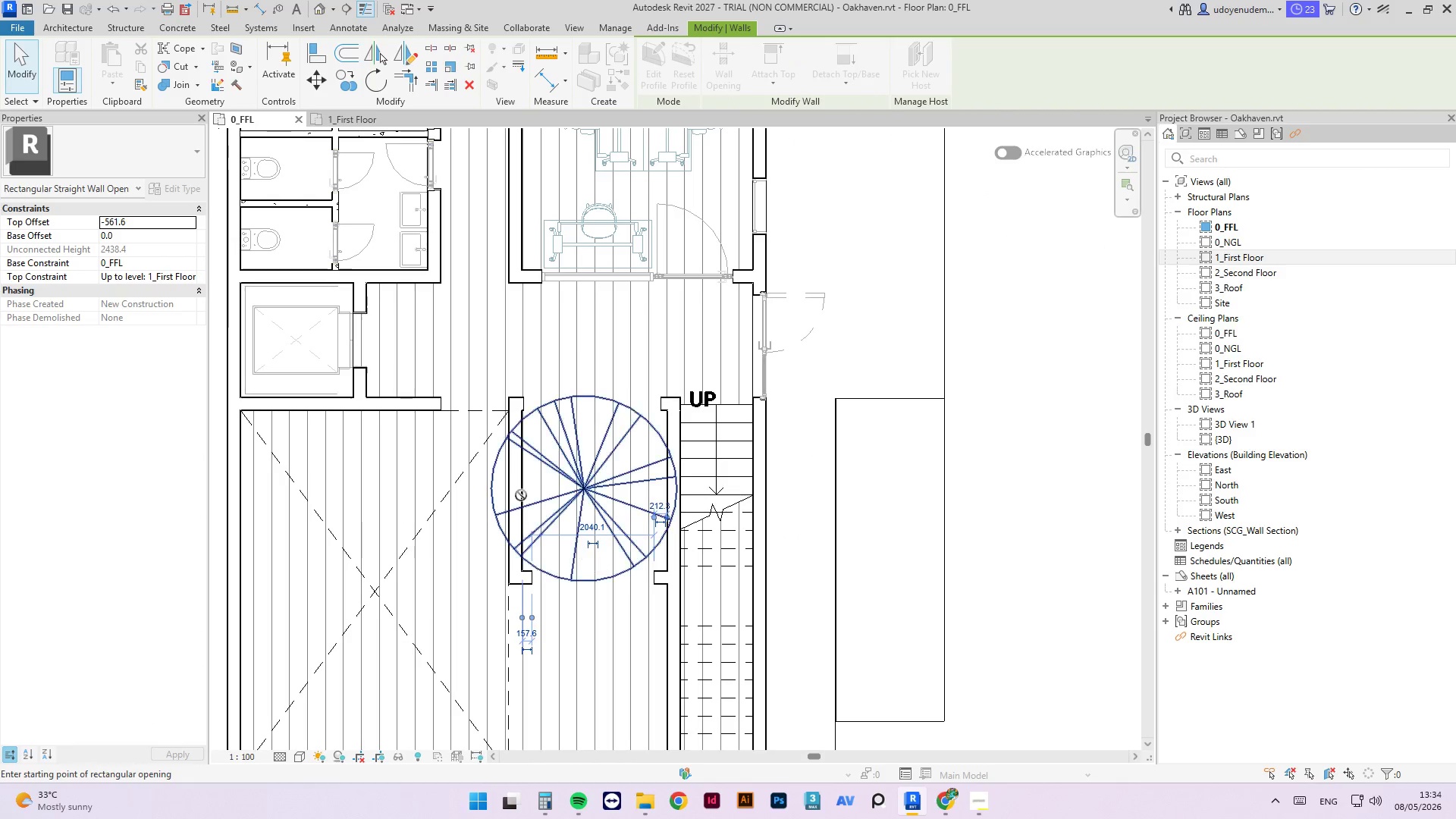 
scroll: coordinate [525, 469], scroll_direction: up, amount: 3.0
 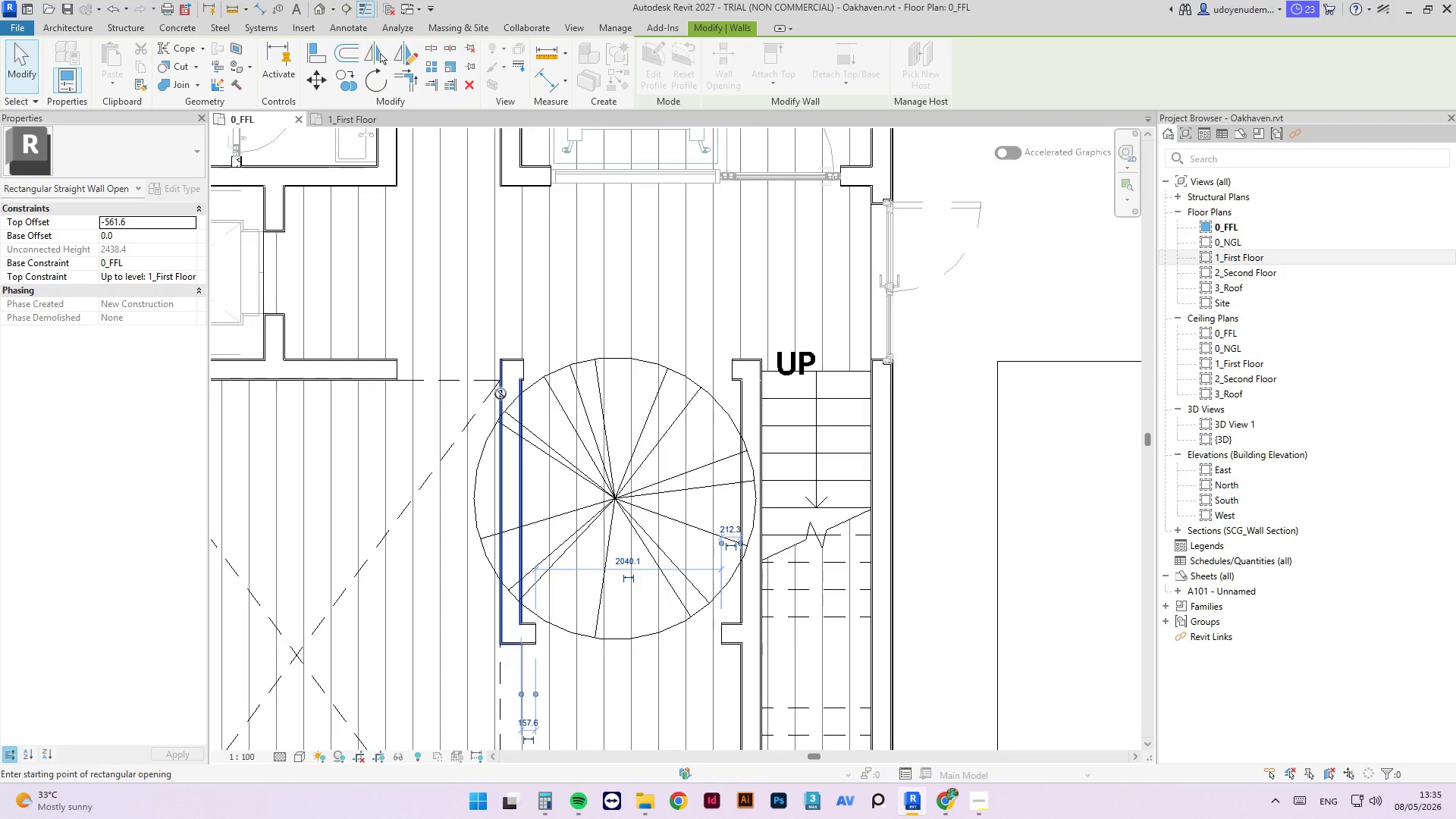 
key(Escape)
 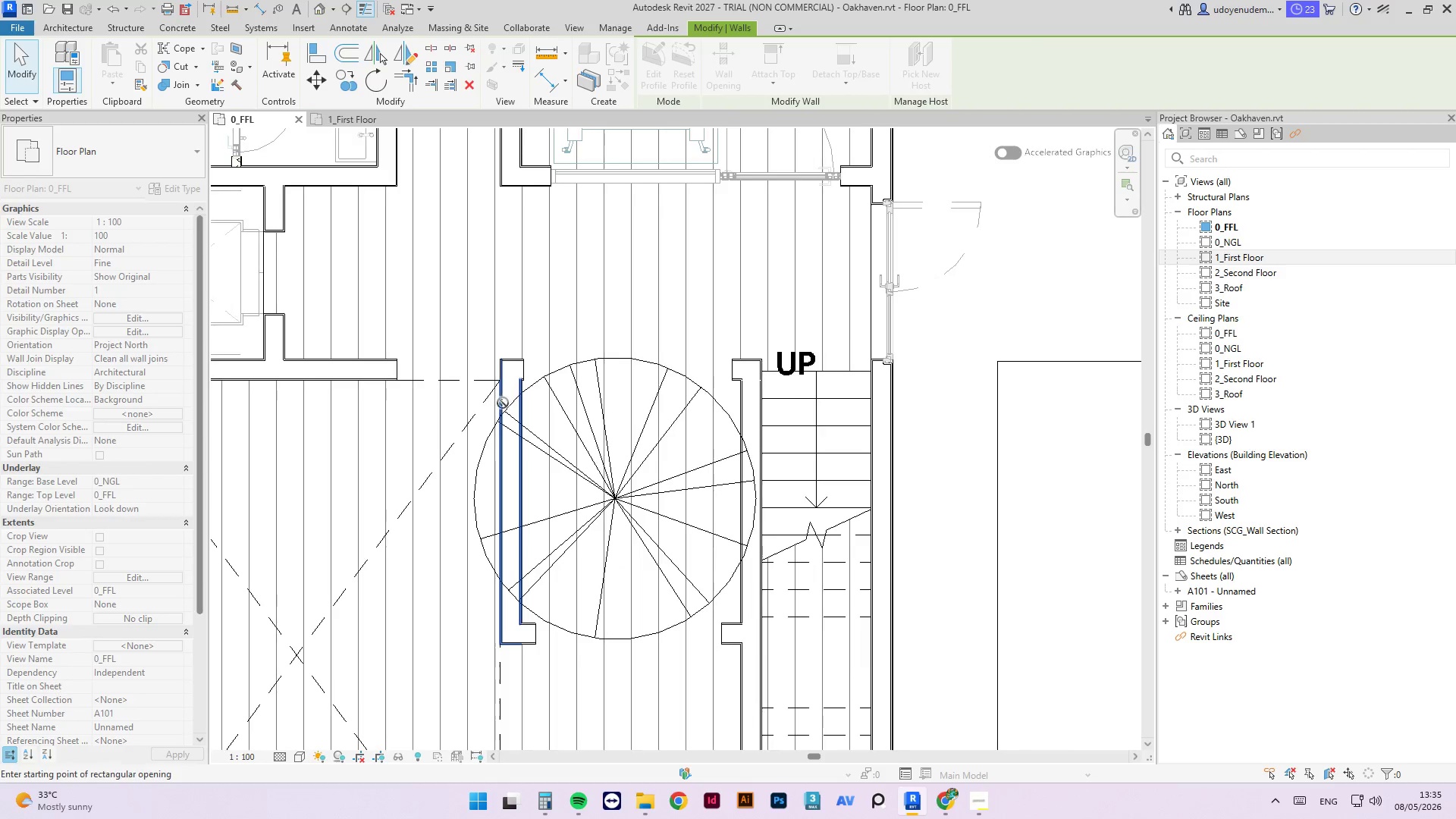 
key(Escape)
 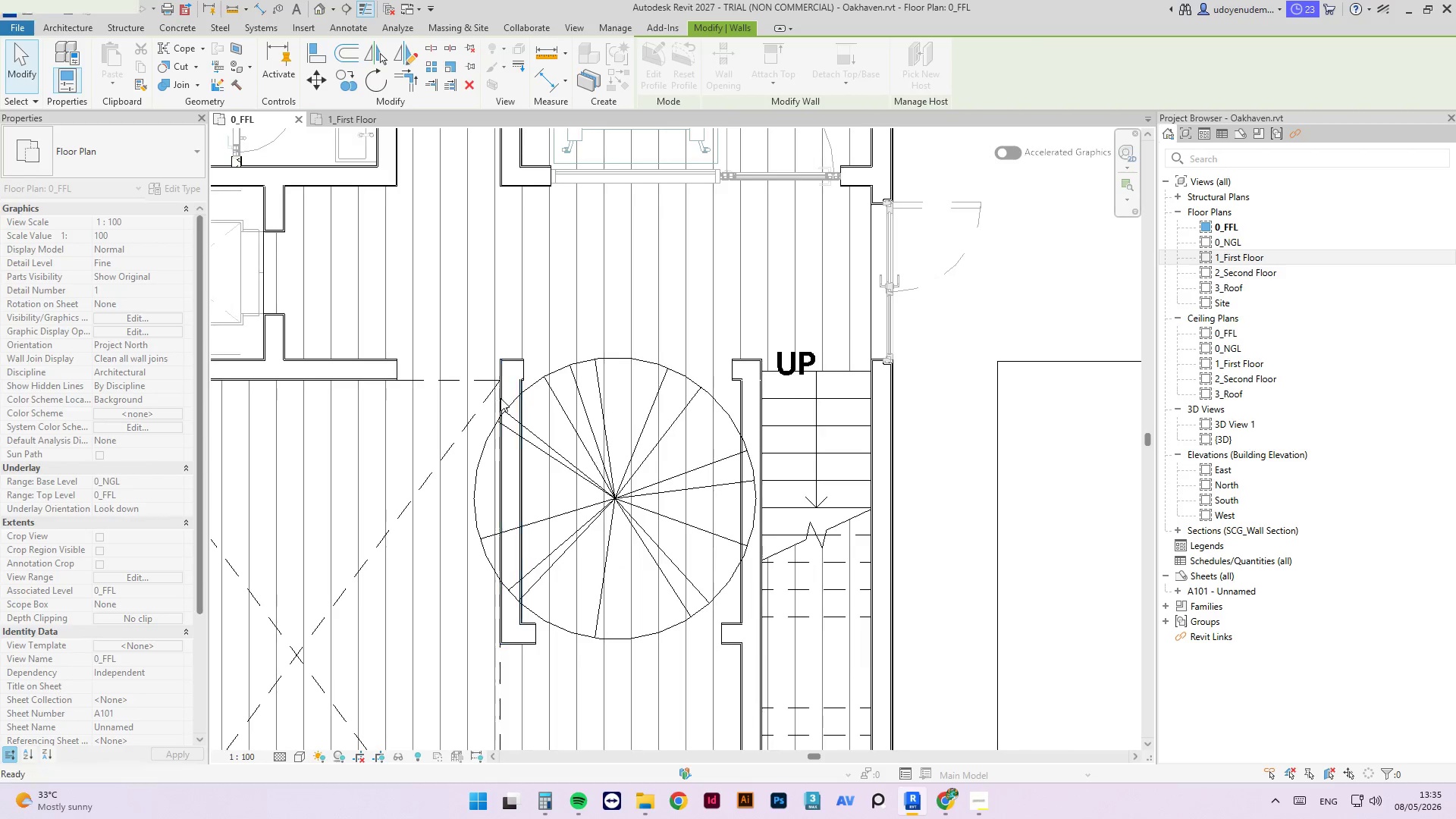 
scroll: coordinate [500, 397], scroll_direction: up, amount: 4.0
 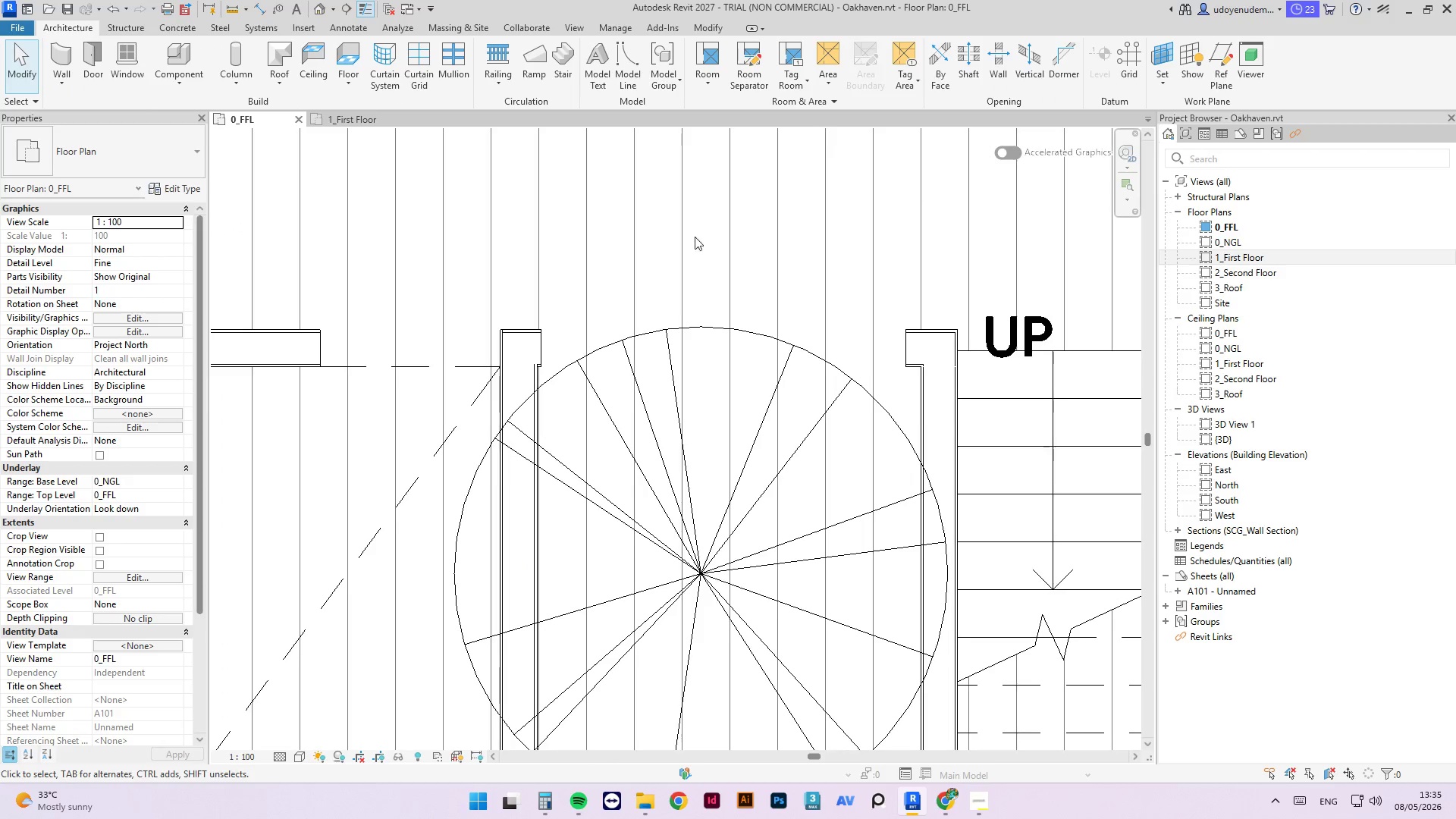 
scroll: coordinate [650, 474], scroll_direction: down, amount: 9.0
 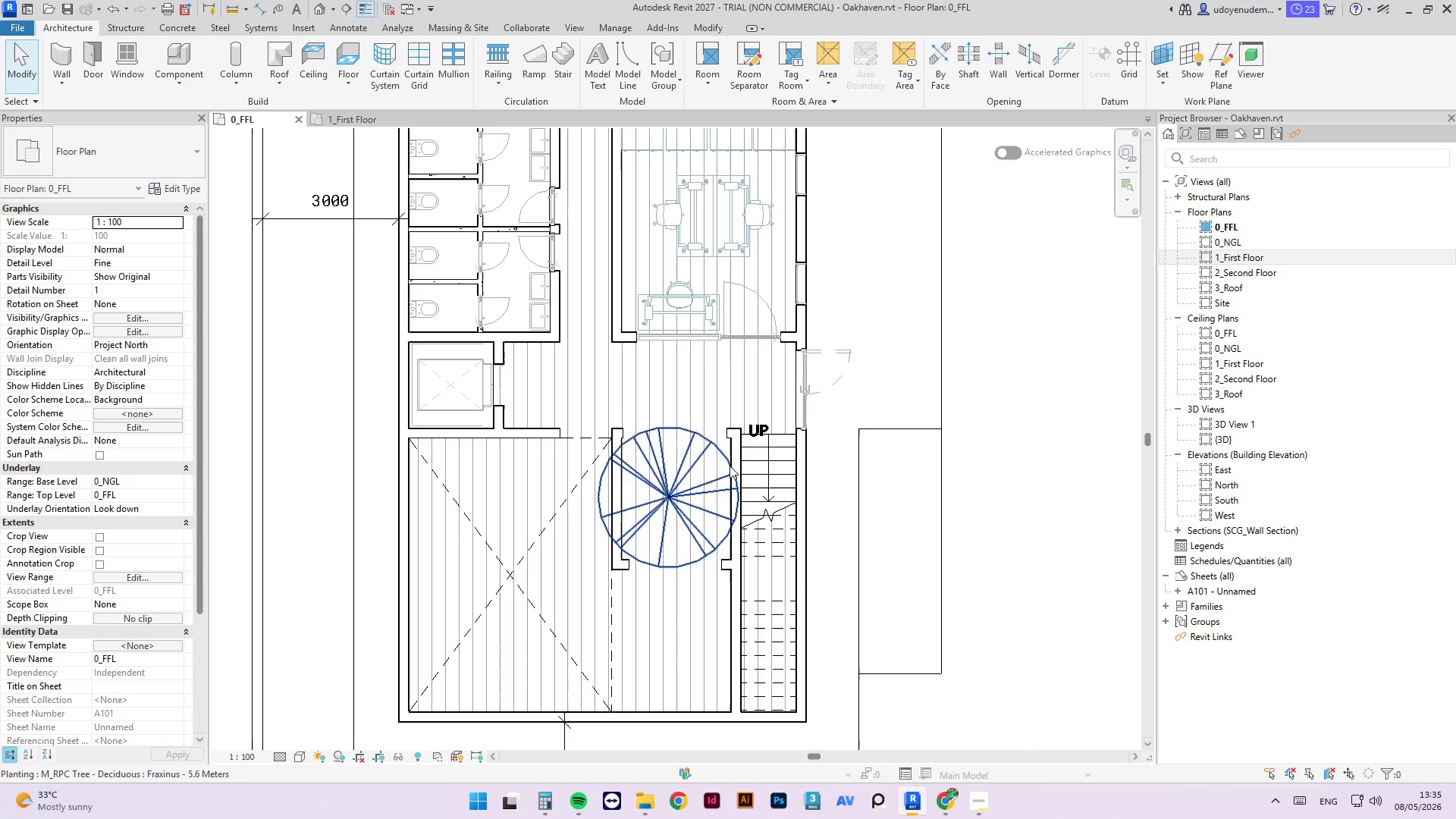 
scroll: coordinate [613, 444], scroll_direction: up, amount: 6.0
 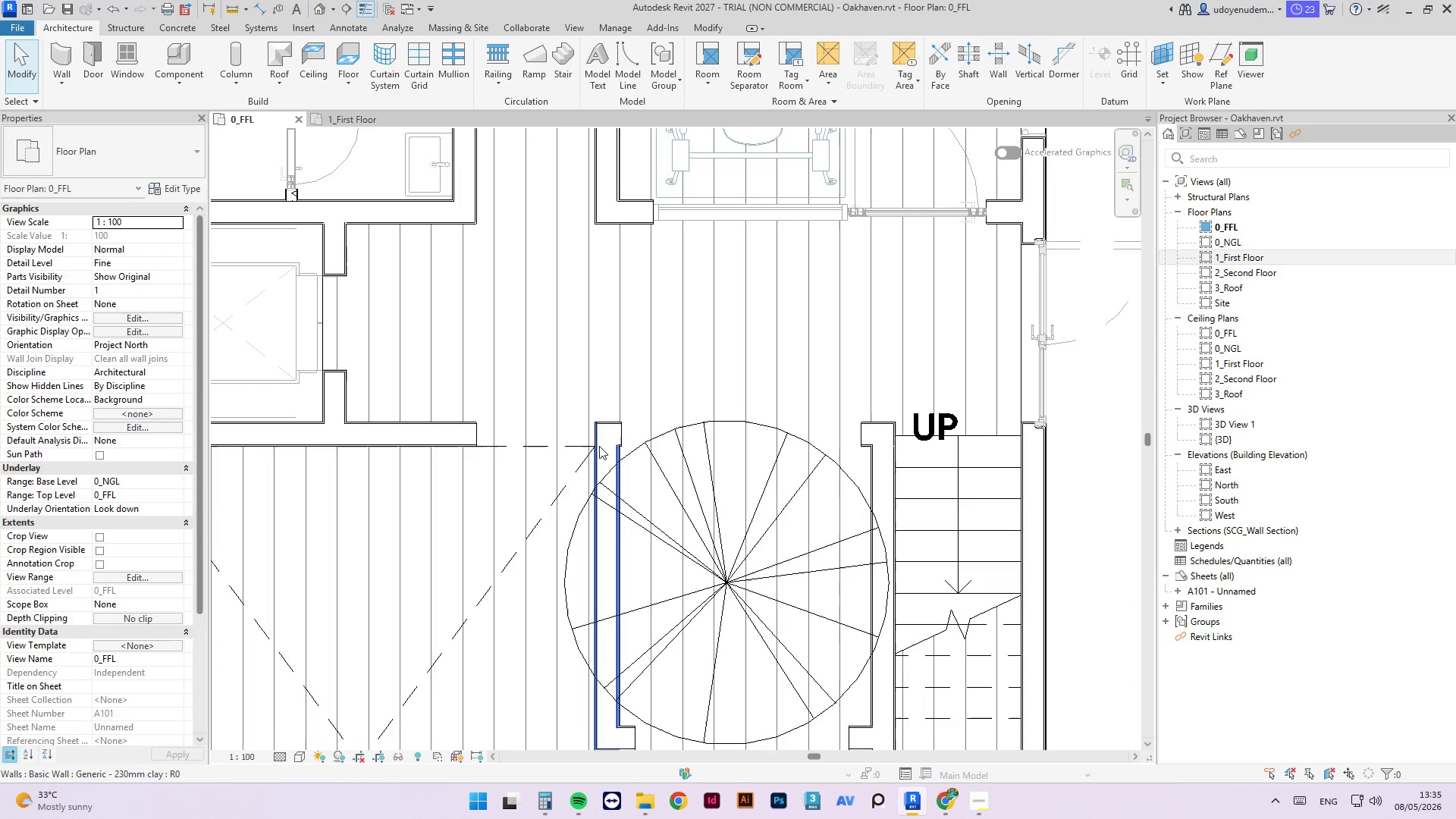 
left_click([599, 446])
 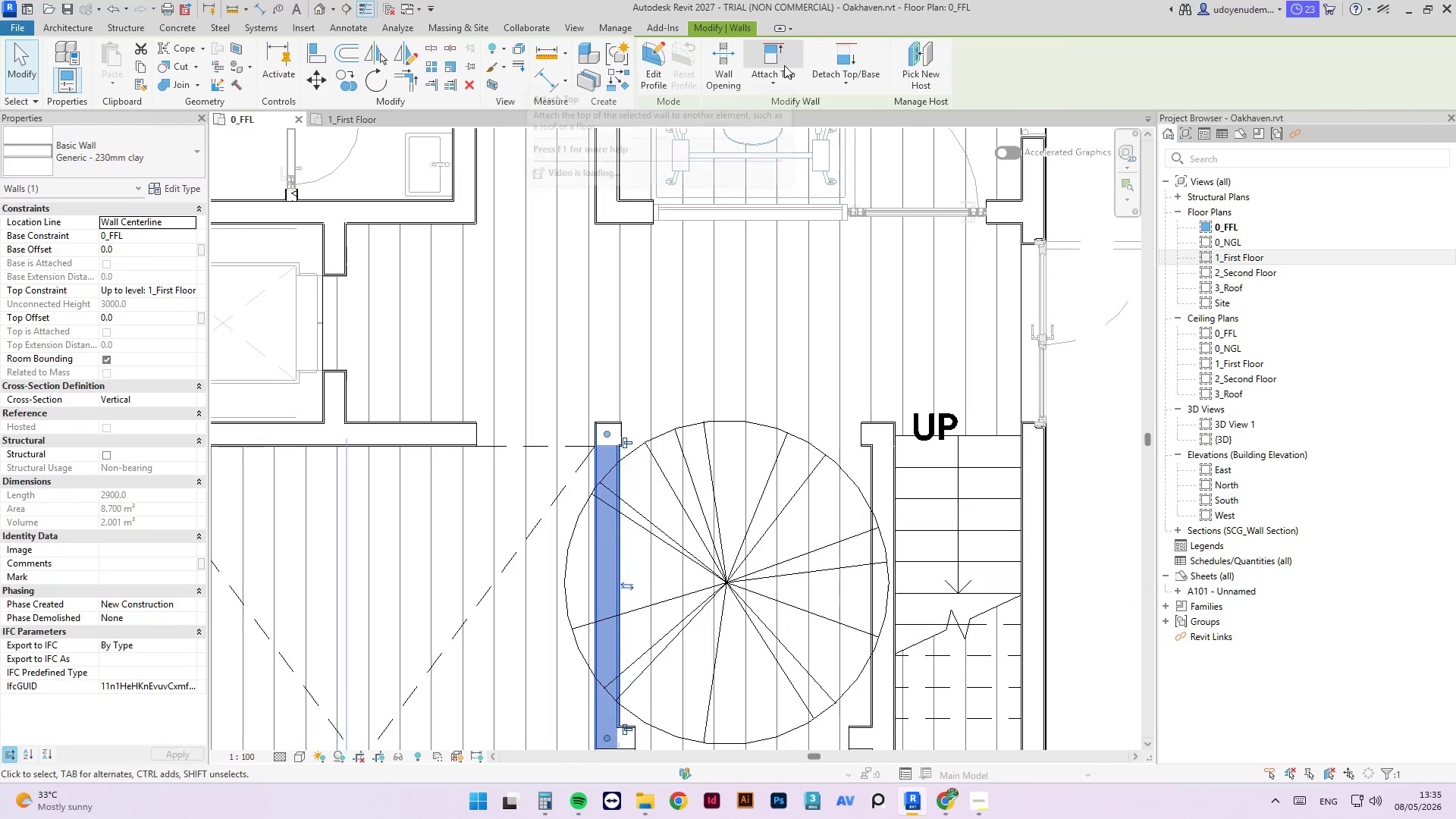 
left_click([777, 53])
 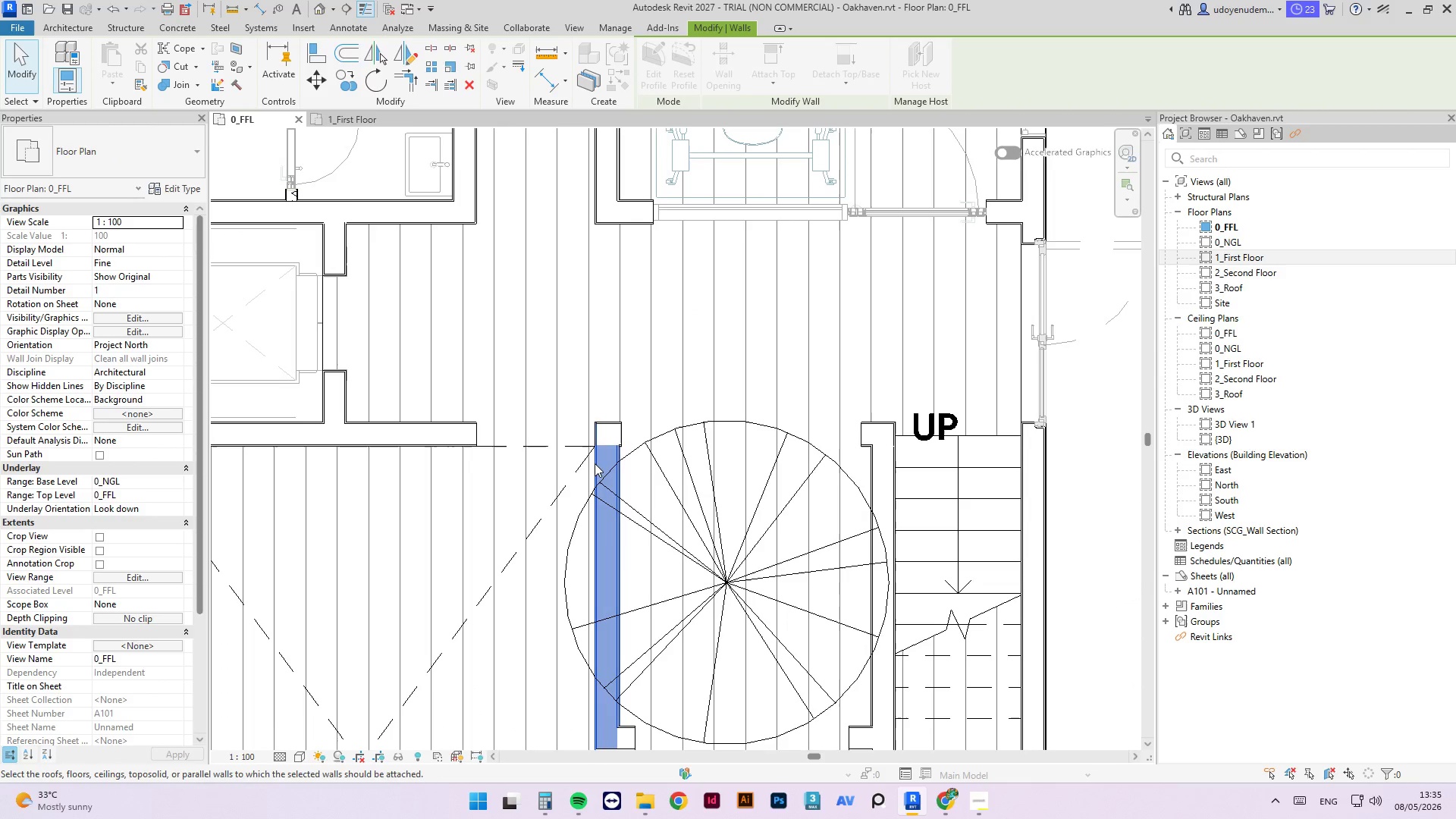 
key(Escape)
 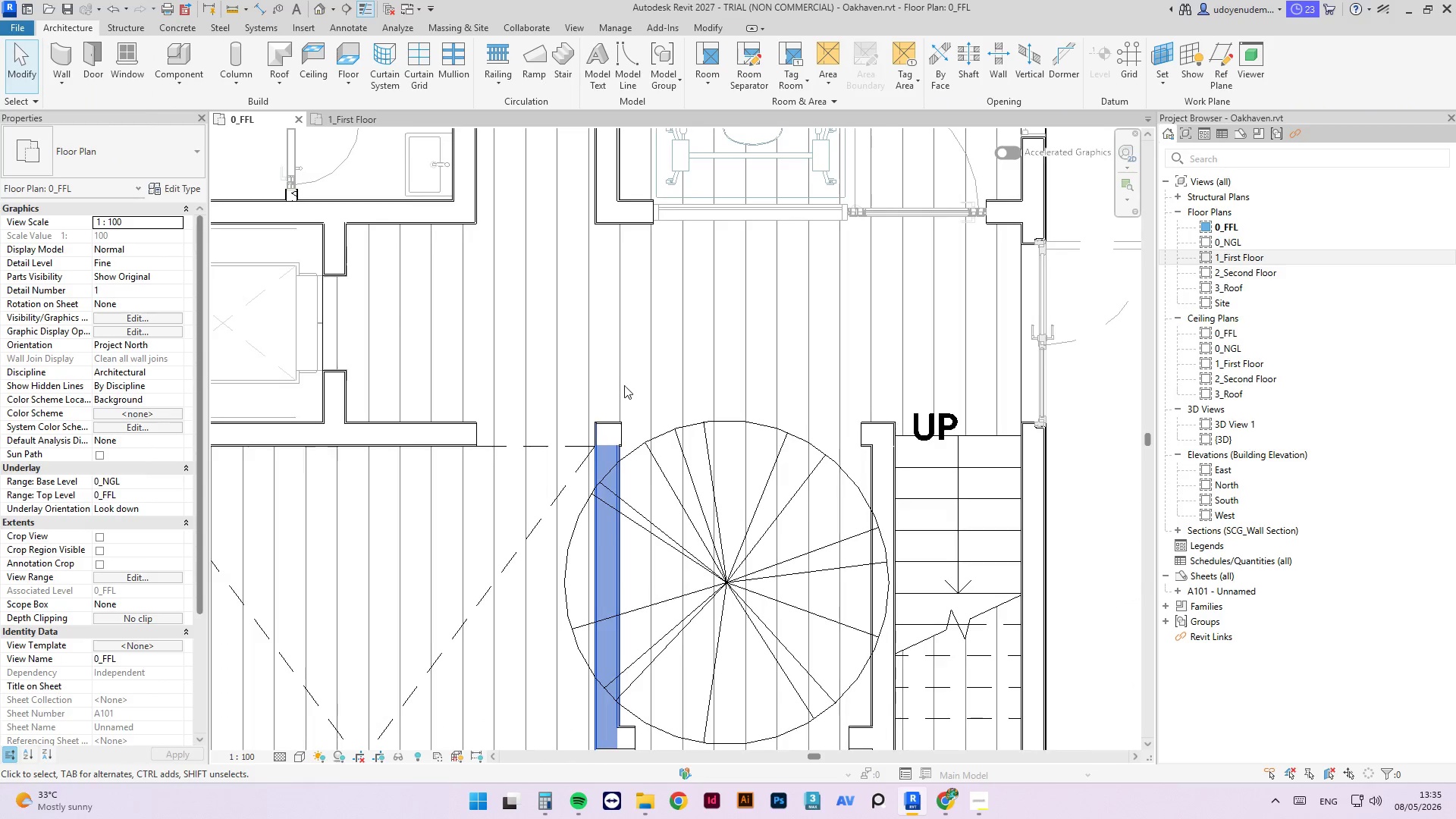 
scroll: coordinate [713, 397], scroll_direction: down, amount: 6.0
 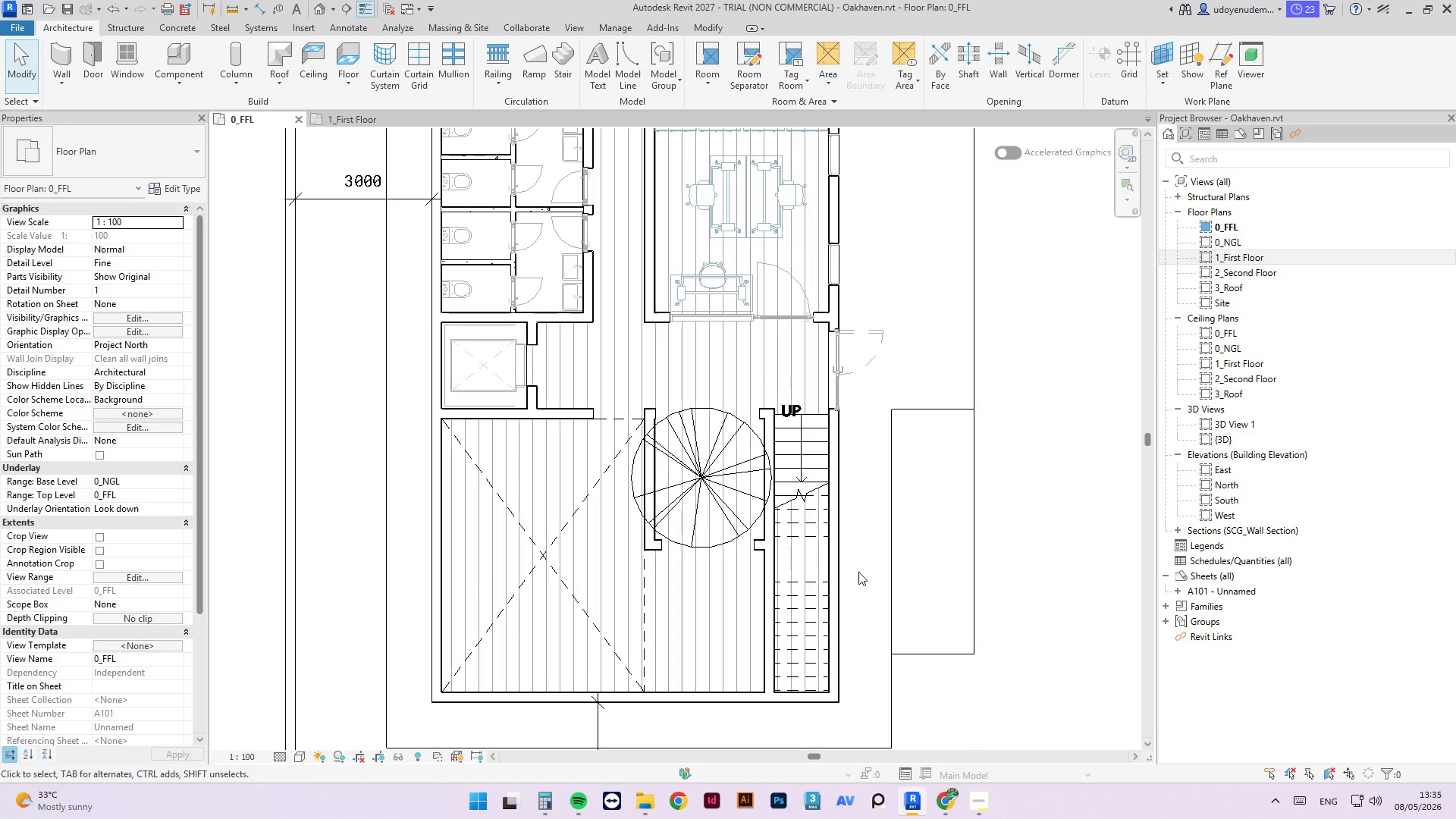 
mouse_move([843, 556])
 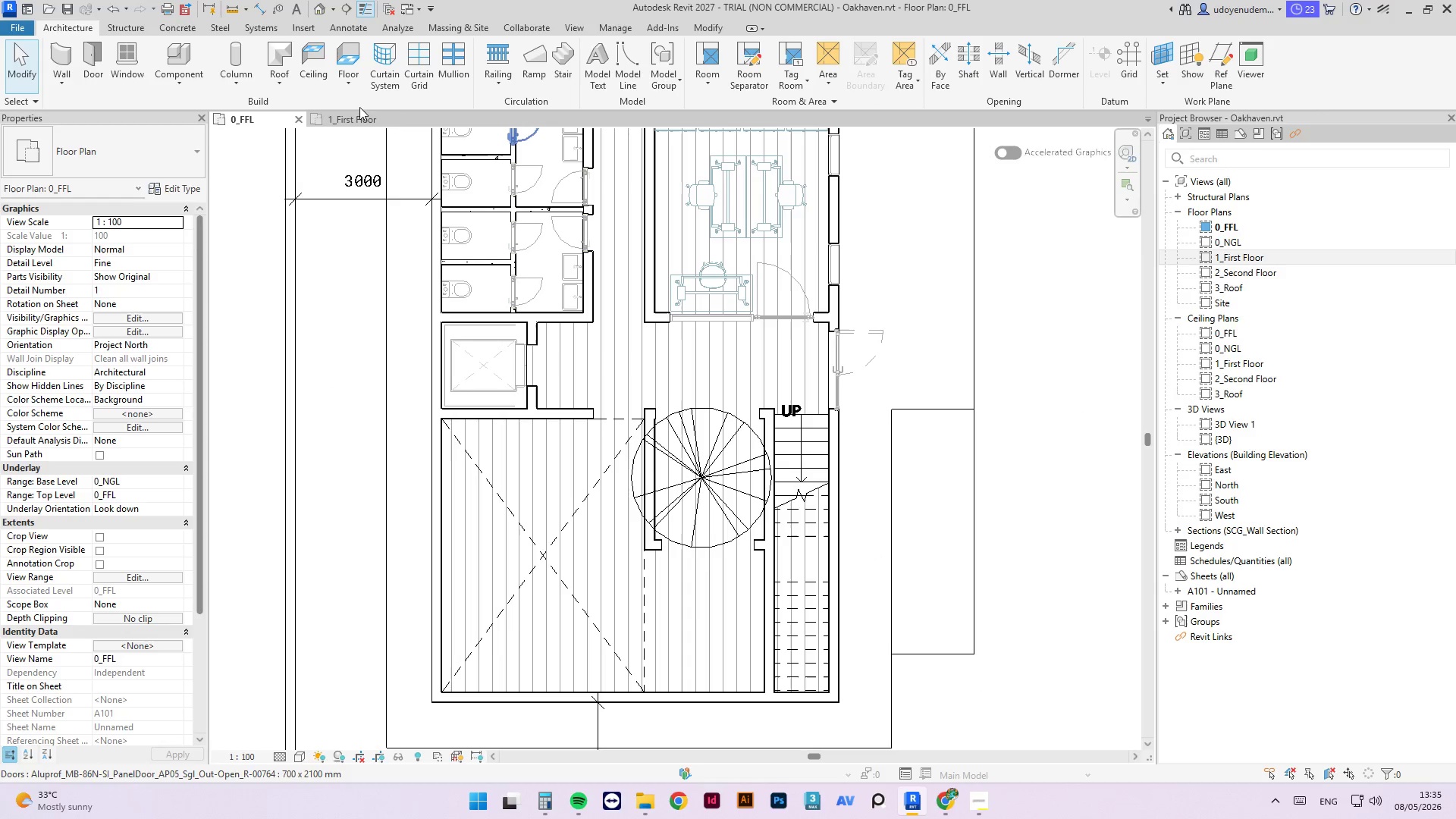 
left_click([357, 120])
 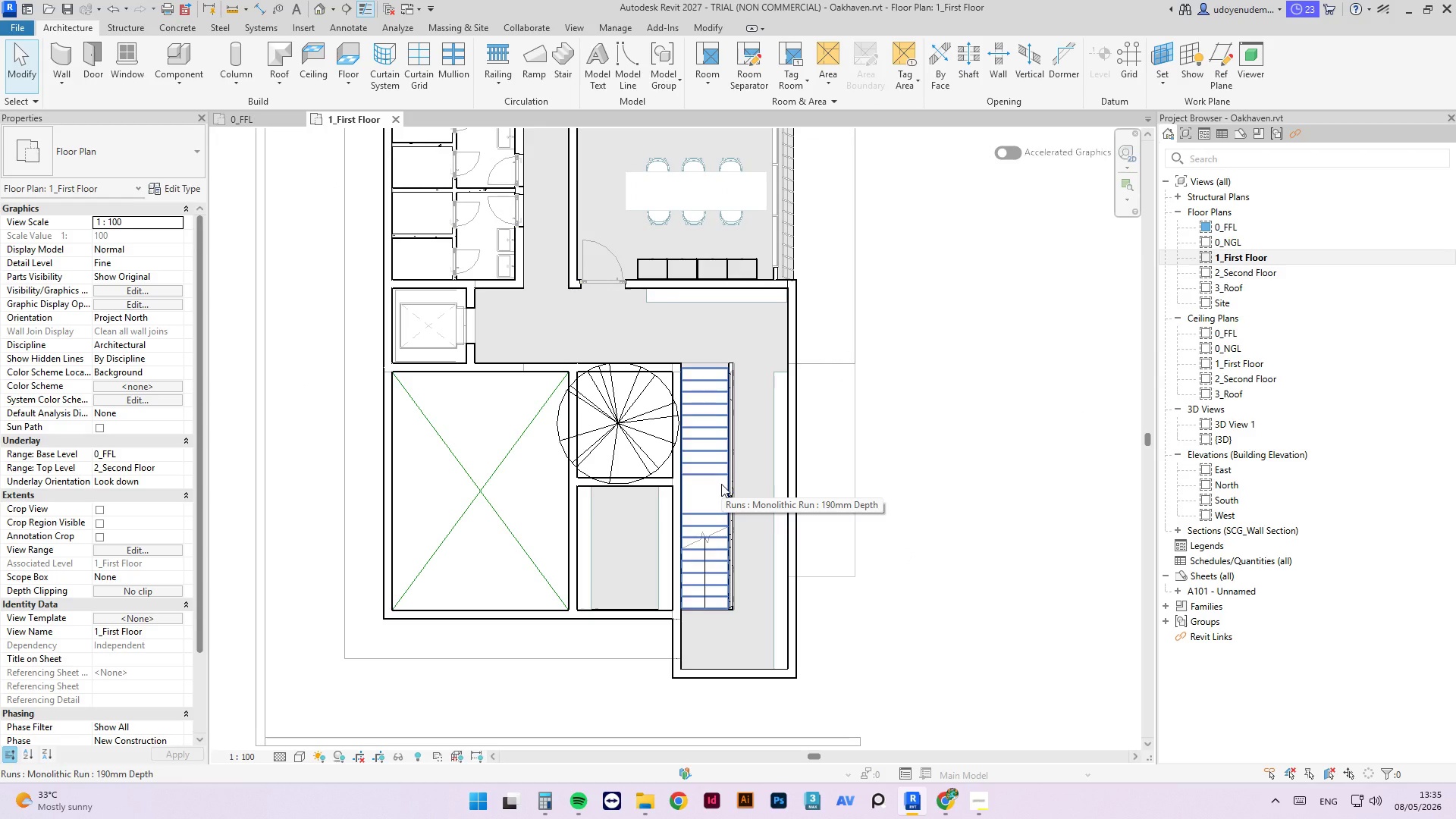 
wait(11.77)
 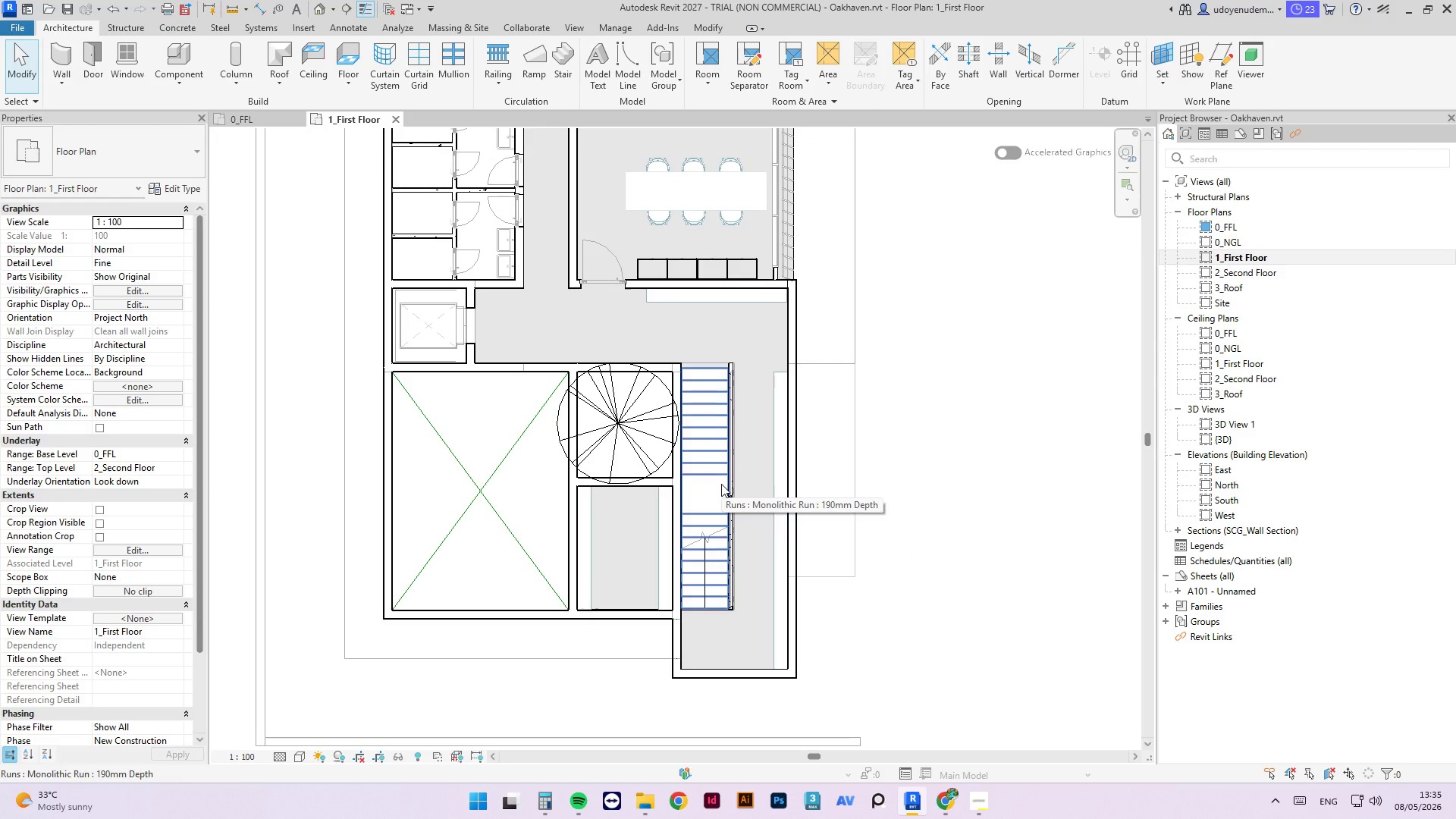 
scroll: coordinate [680, 563], scroll_direction: down, amount: 4.0
 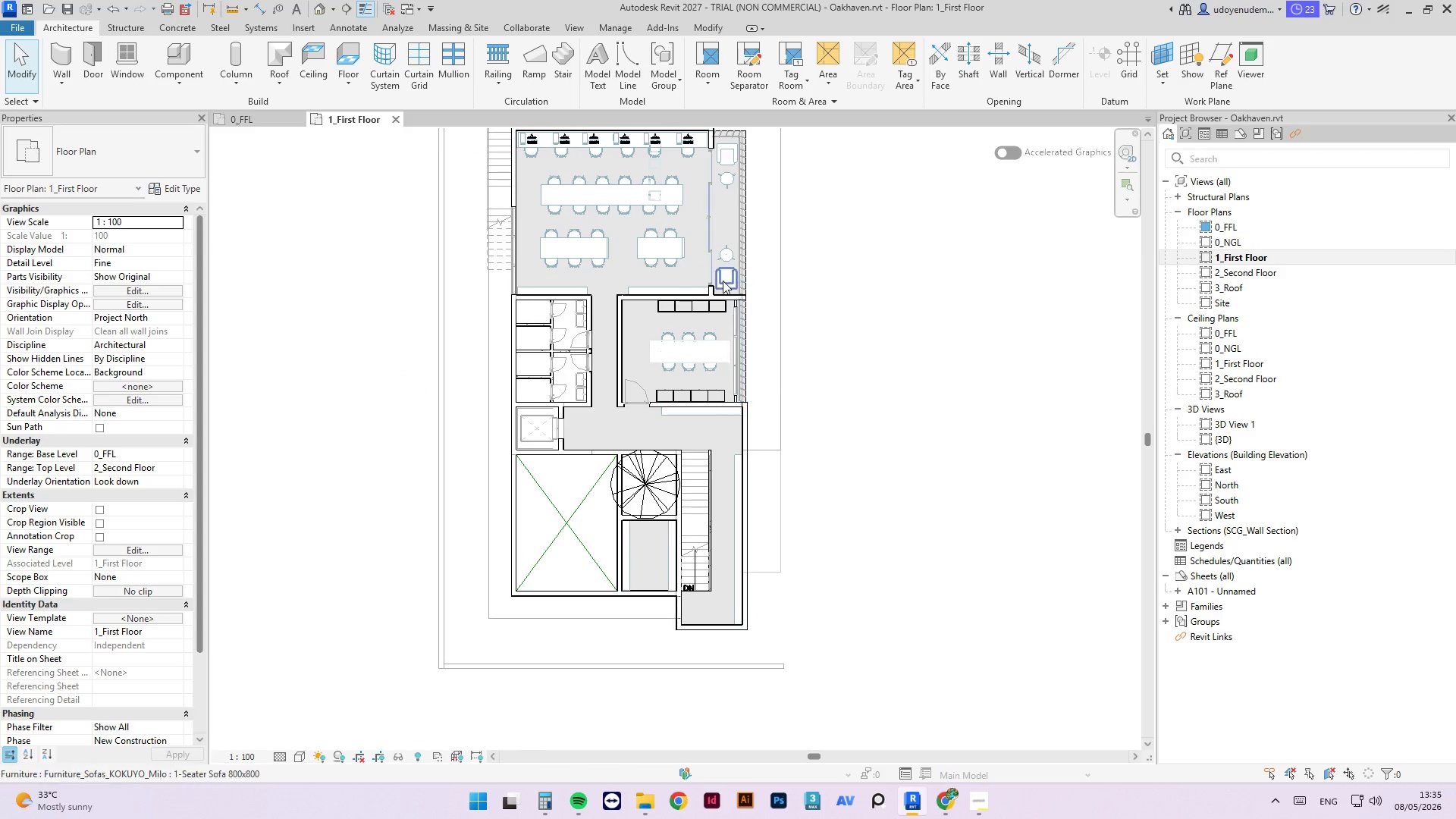 
scroll: coordinate [742, 314], scroll_direction: up, amount: 2.0
 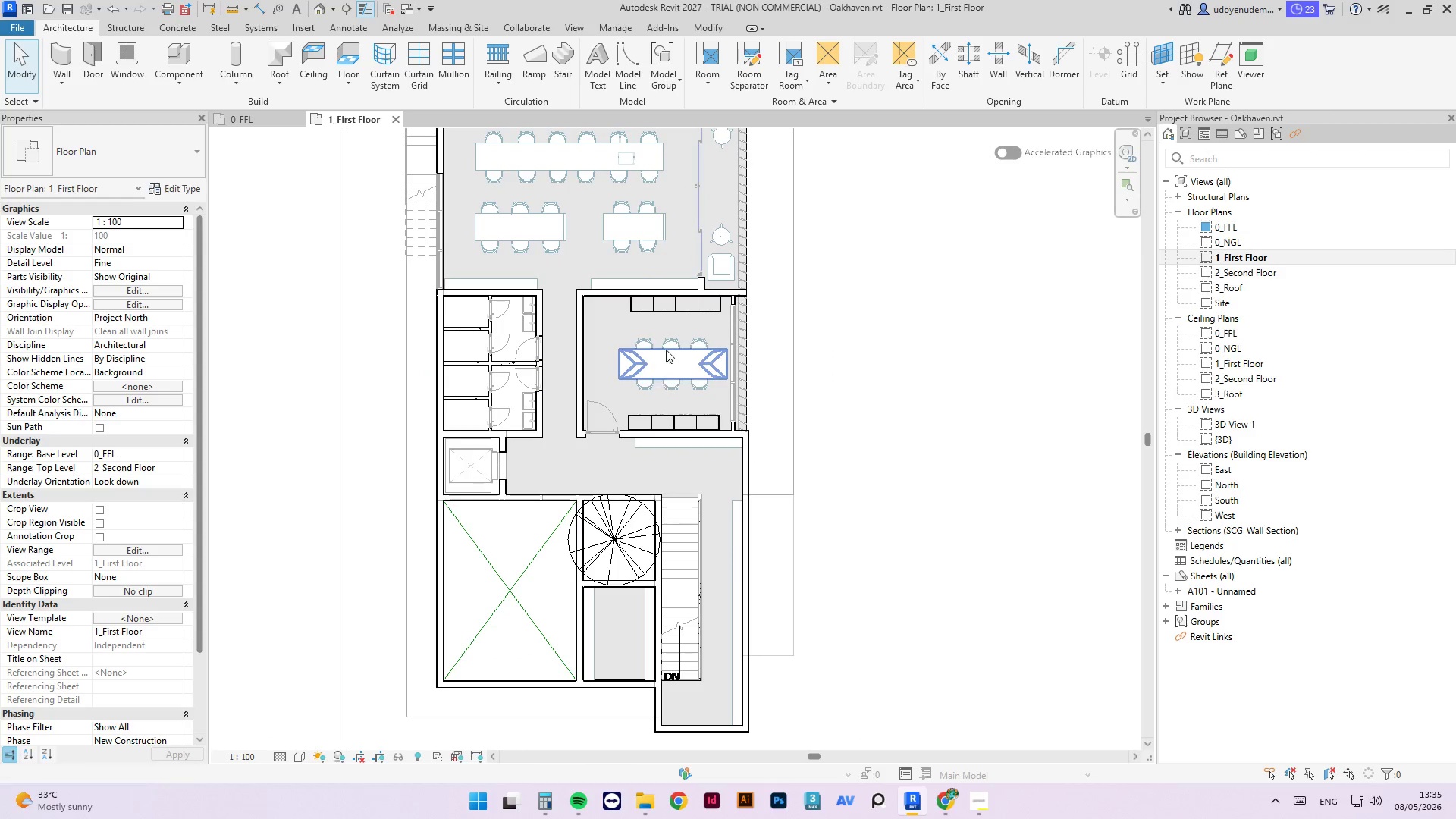 
left_click([261, 120])
 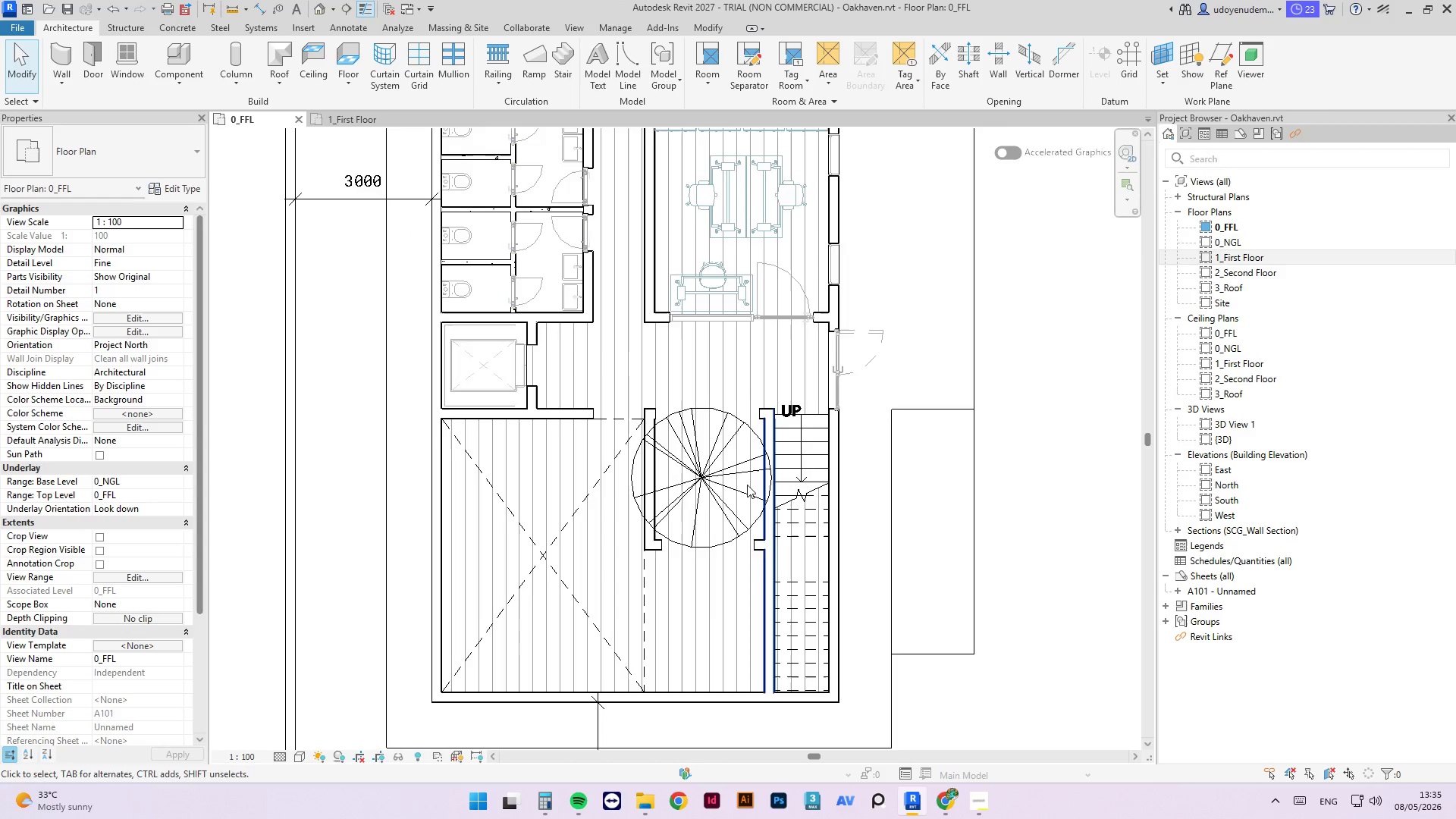 
scroll: coordinate [711, 482], scroll_direction: down, amount: 4.0
 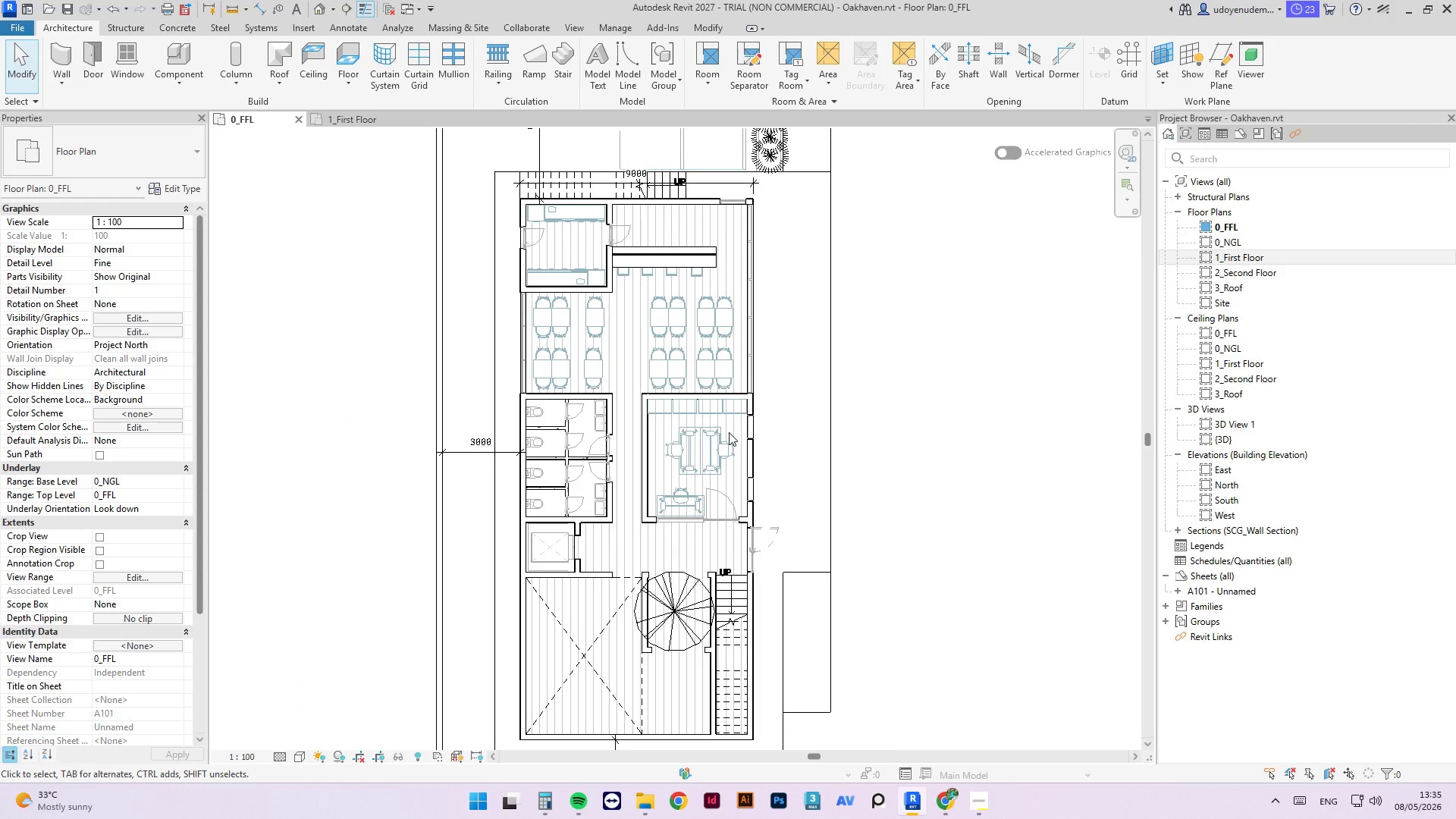 
wait(10.96)
 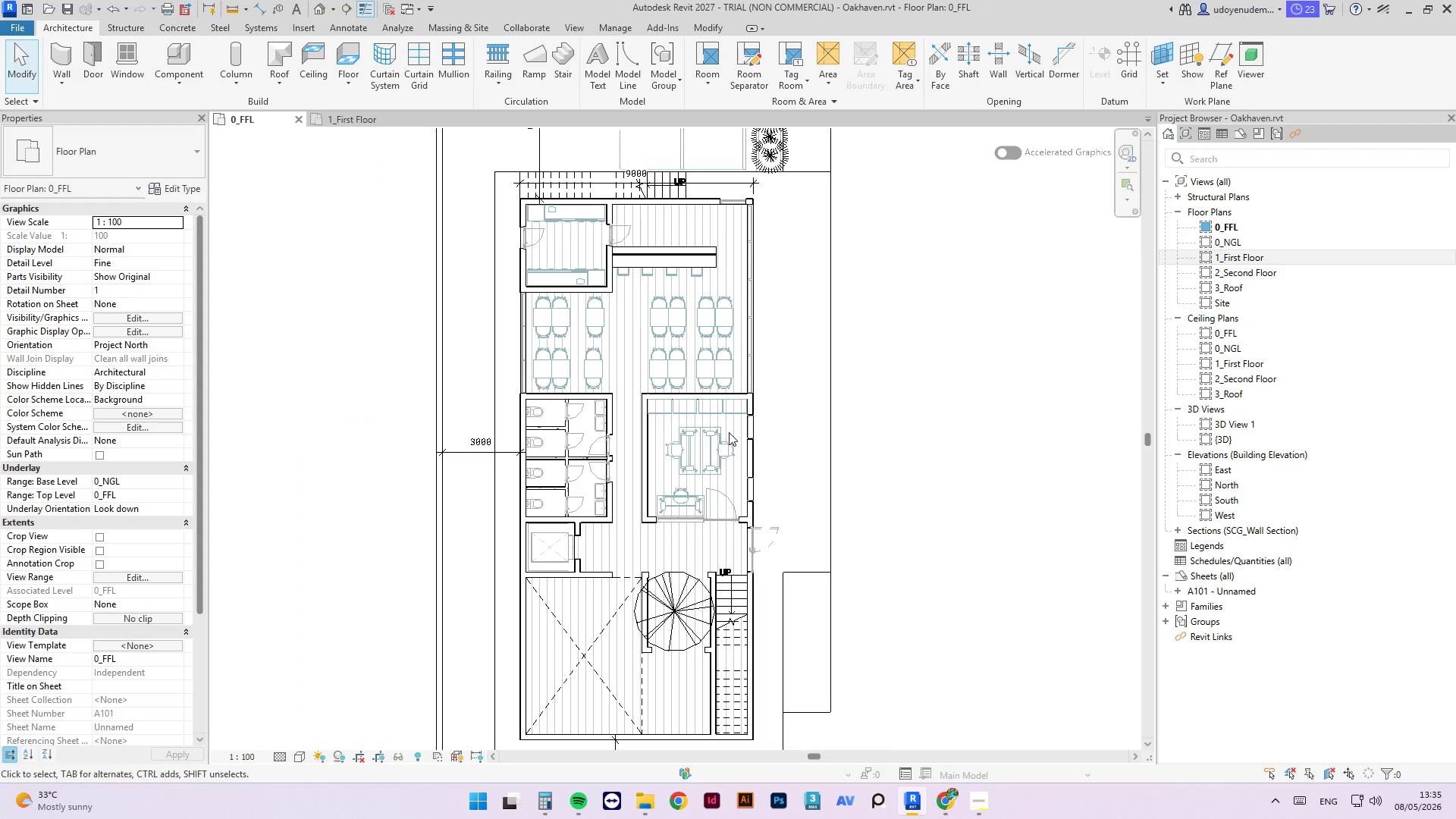 
scroll: coordinate [699, 516], scroll_direction: down, amount: 2.0
 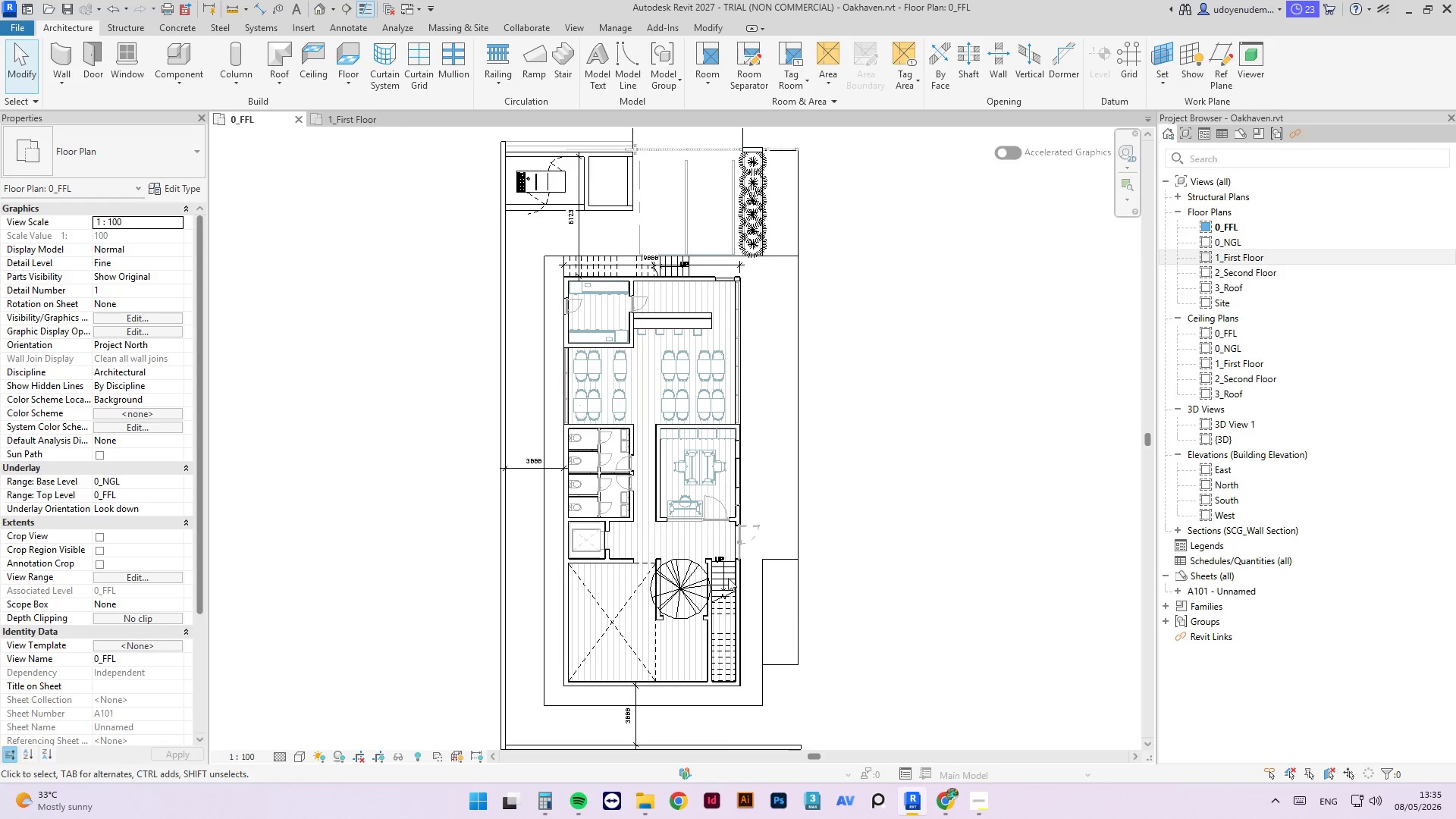 
scroll: coordinate [604, 509], scroll_direction: up, amount: 10.0
 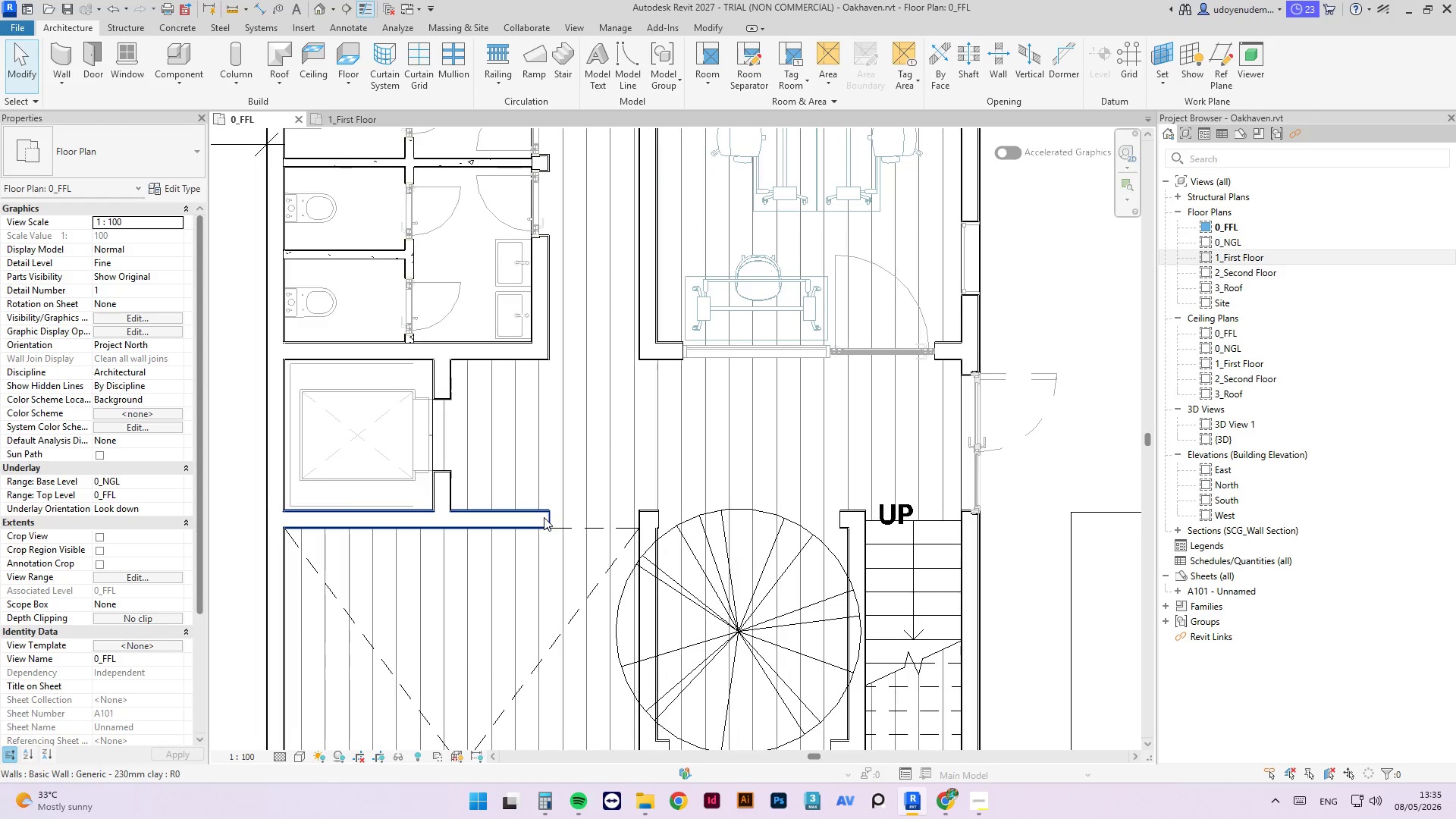 
left_click([544, 517])
 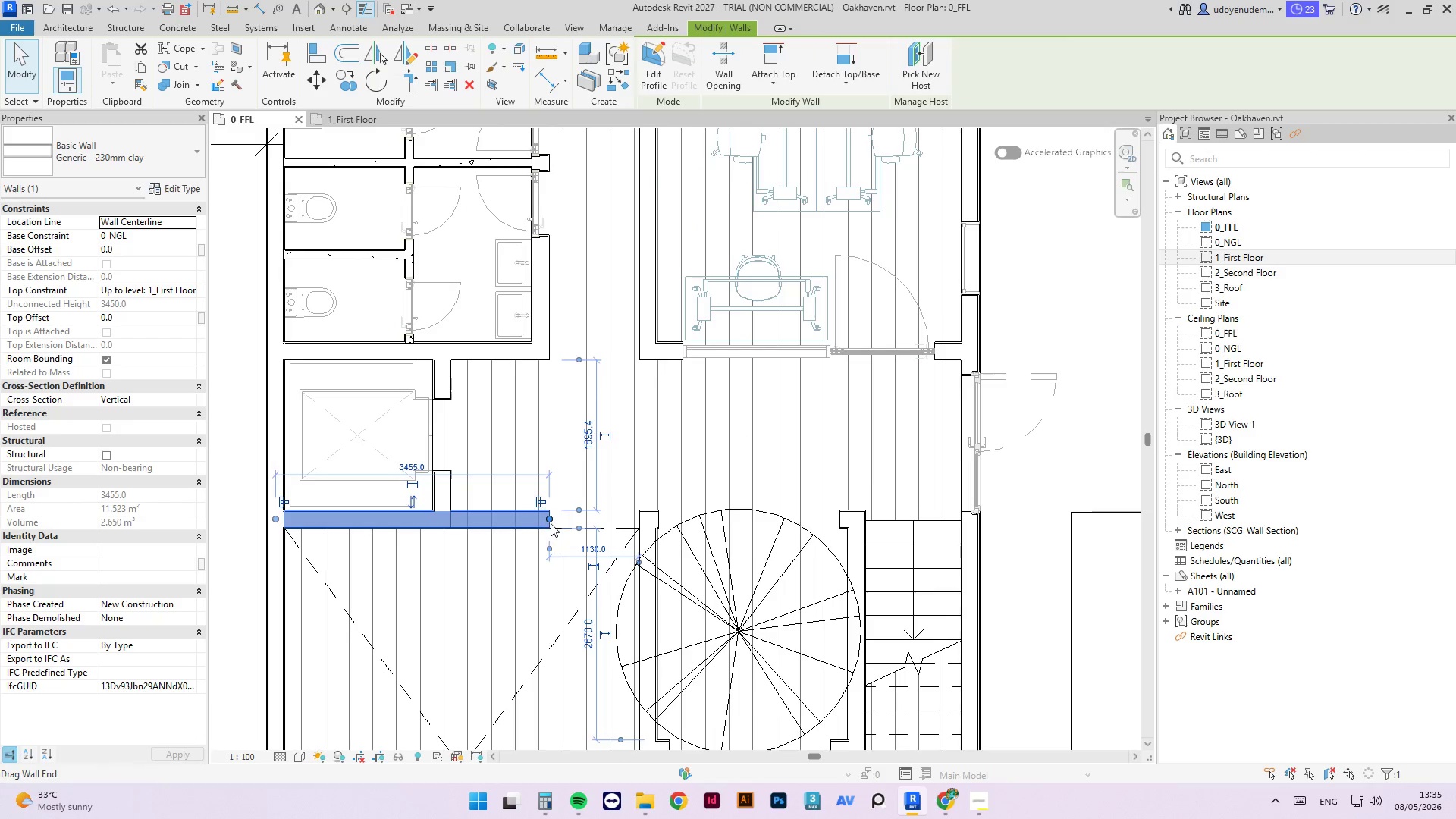 
left_click_drag(start_coordinate=[548, 519], to_coordinate=[459, 514])
 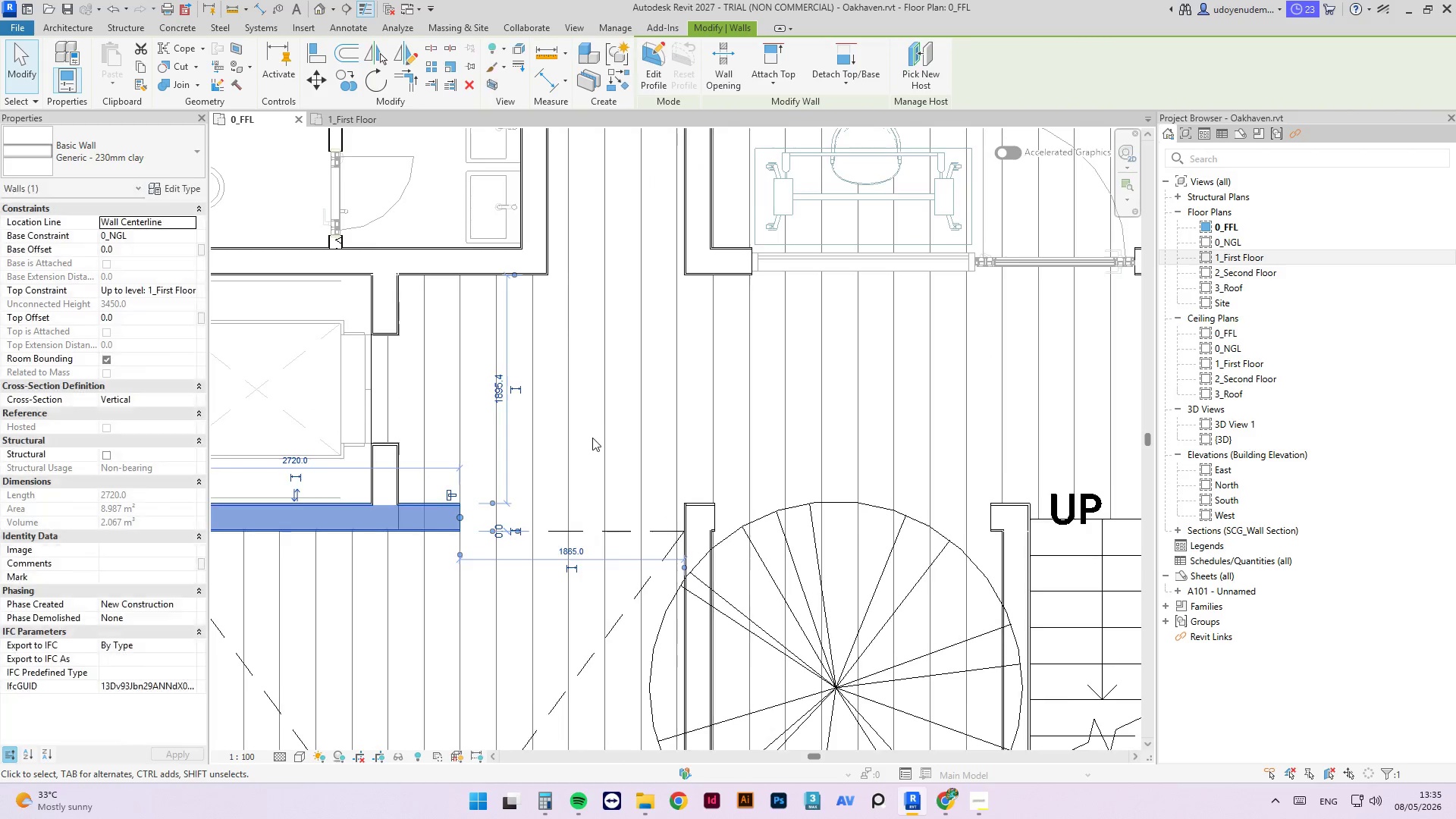 
scroll: coordinate [551, 523], scroll_direction: up, amount: 3.0
 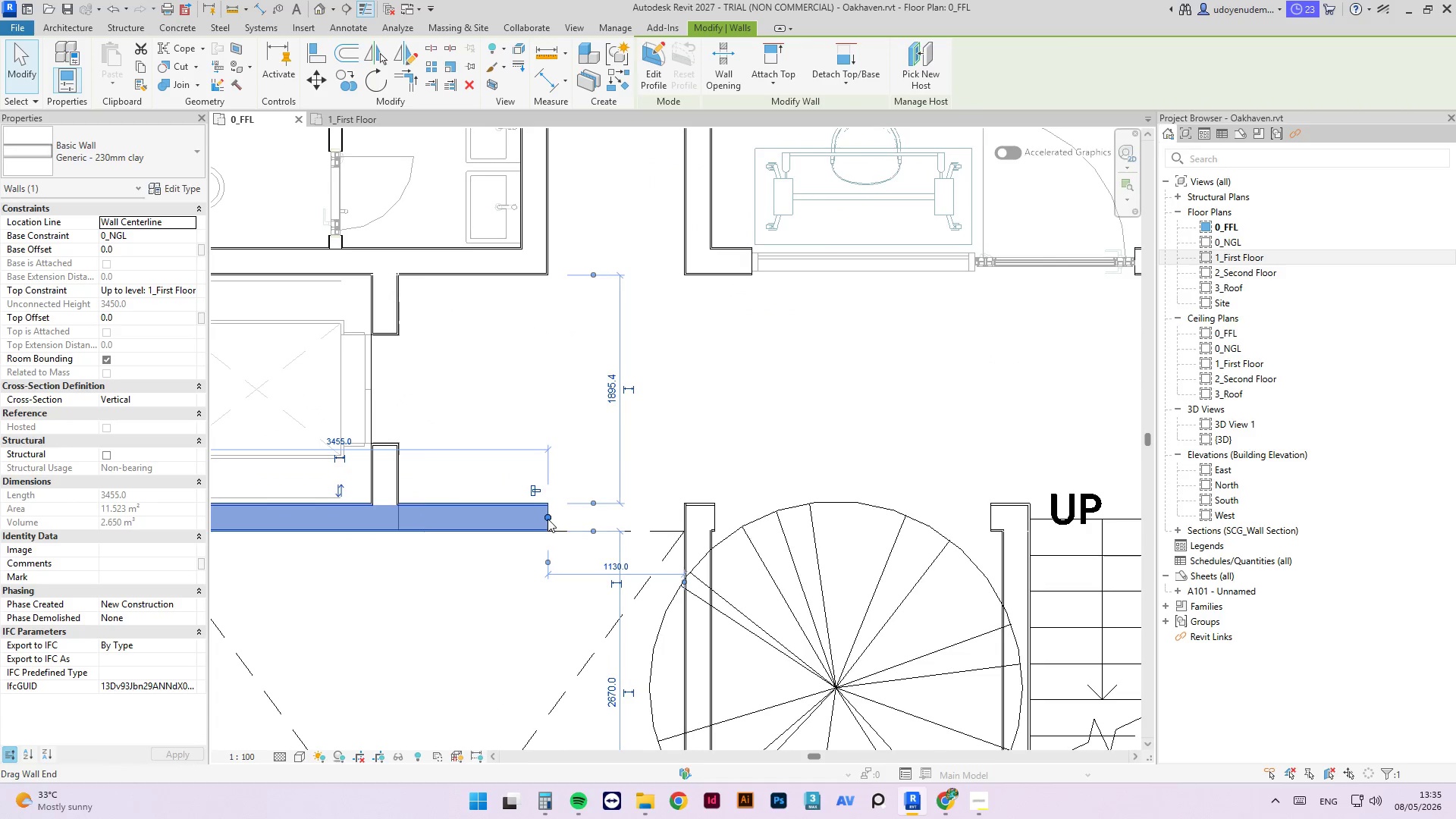 
key(Escape)
 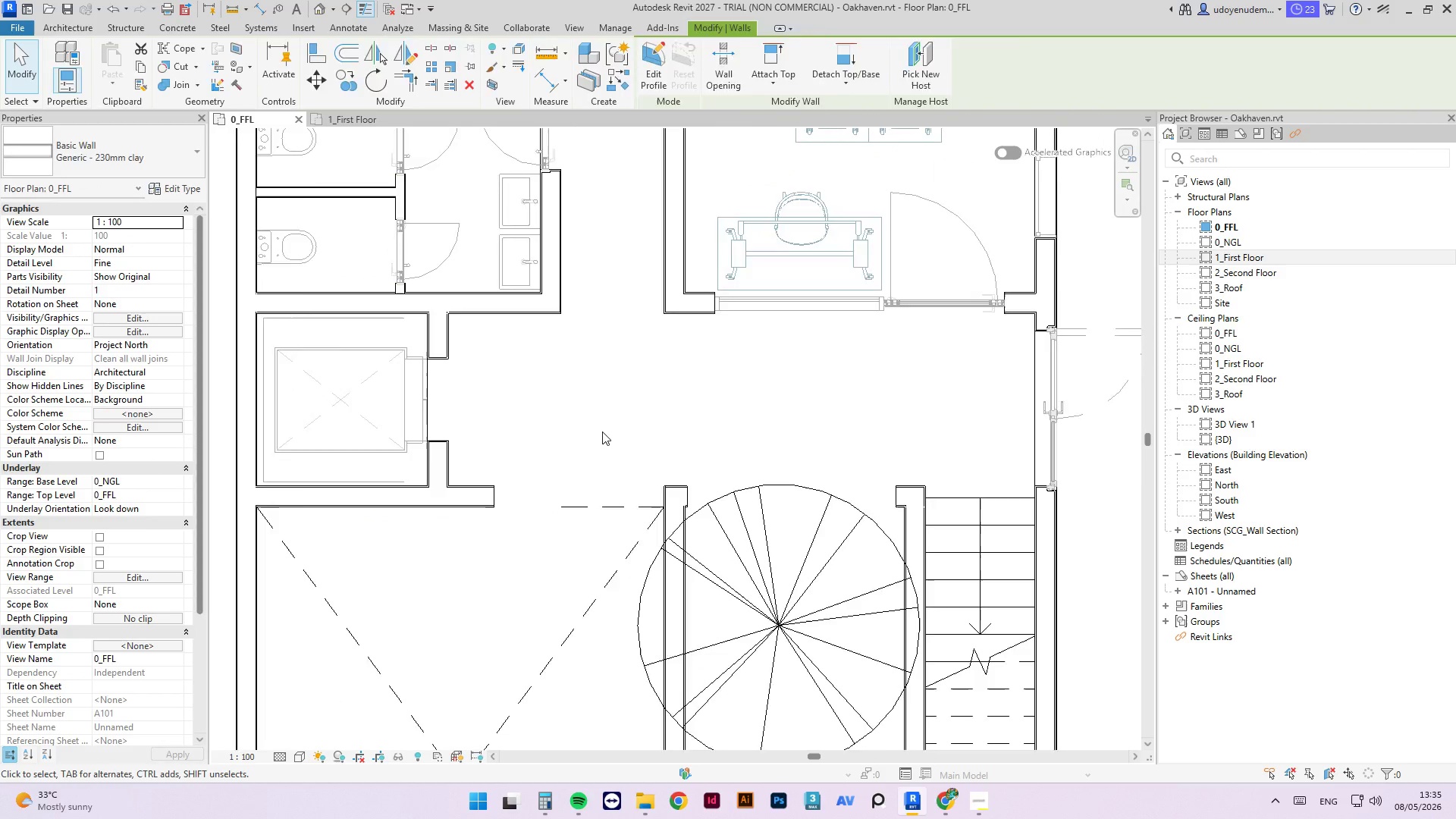 
scroll: coordinate [695, 522], scroll_direction: down, amount: 4.0
 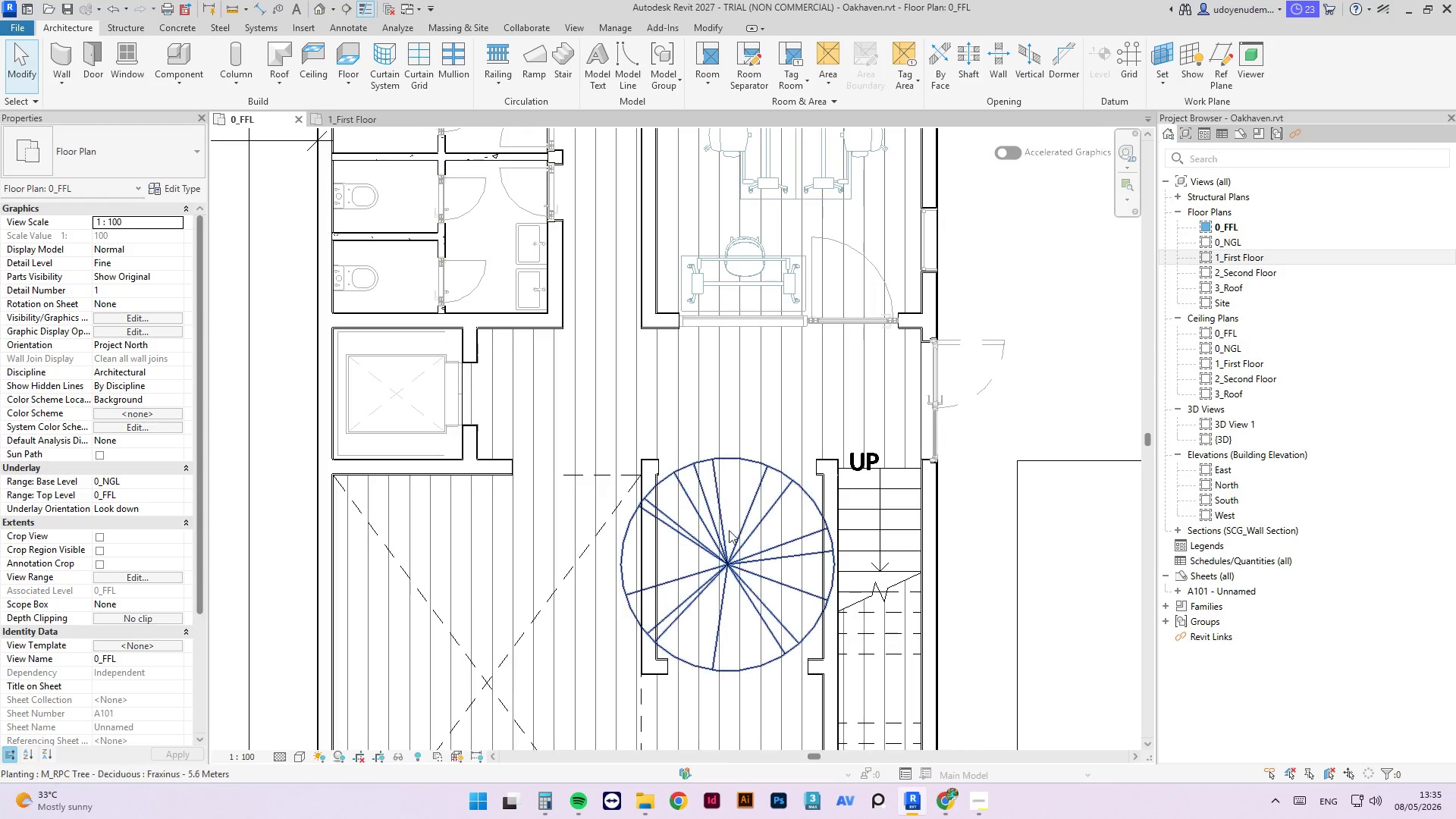 
left_click([723, 556])
 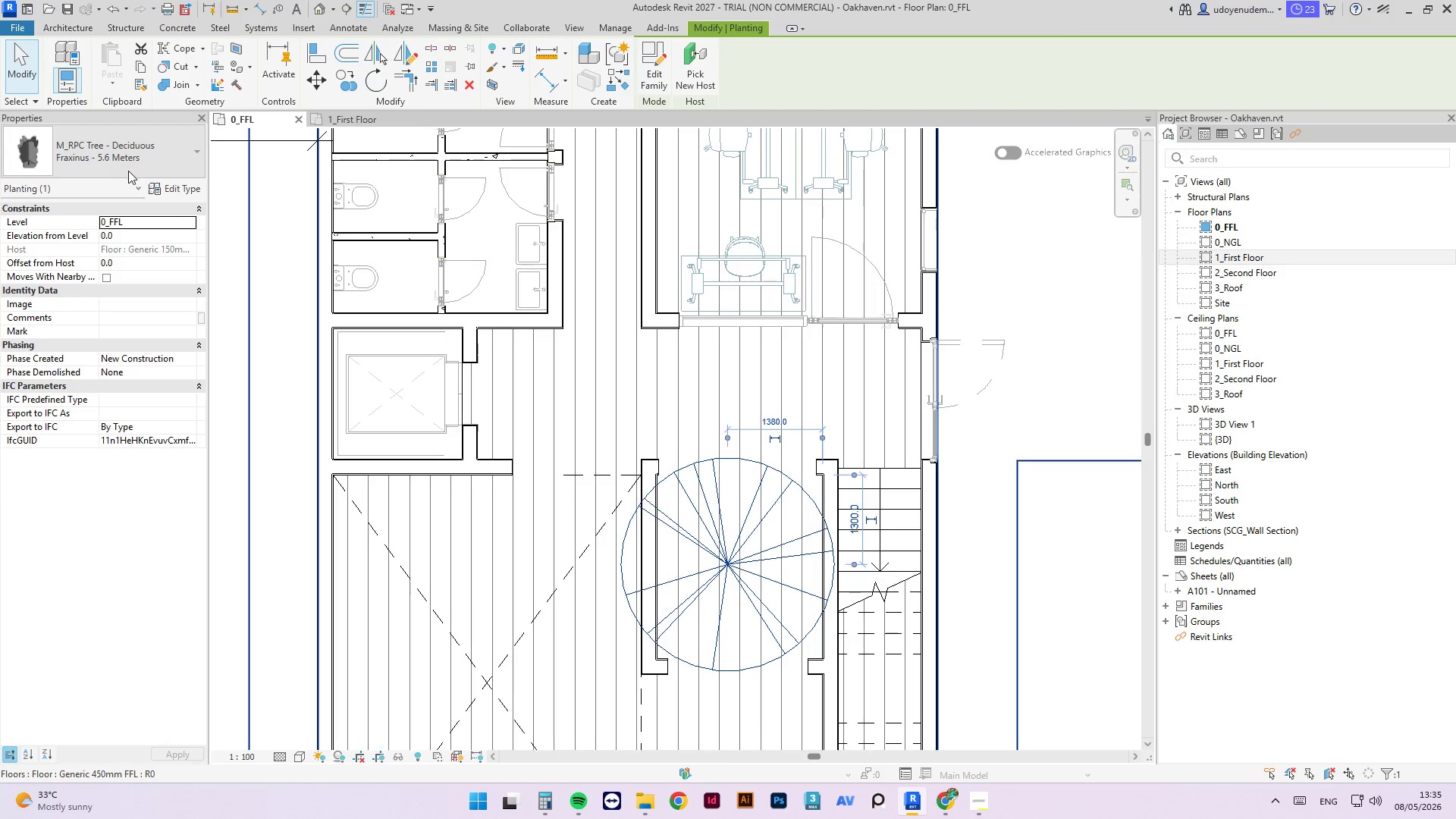 
left_click([127, 145])
 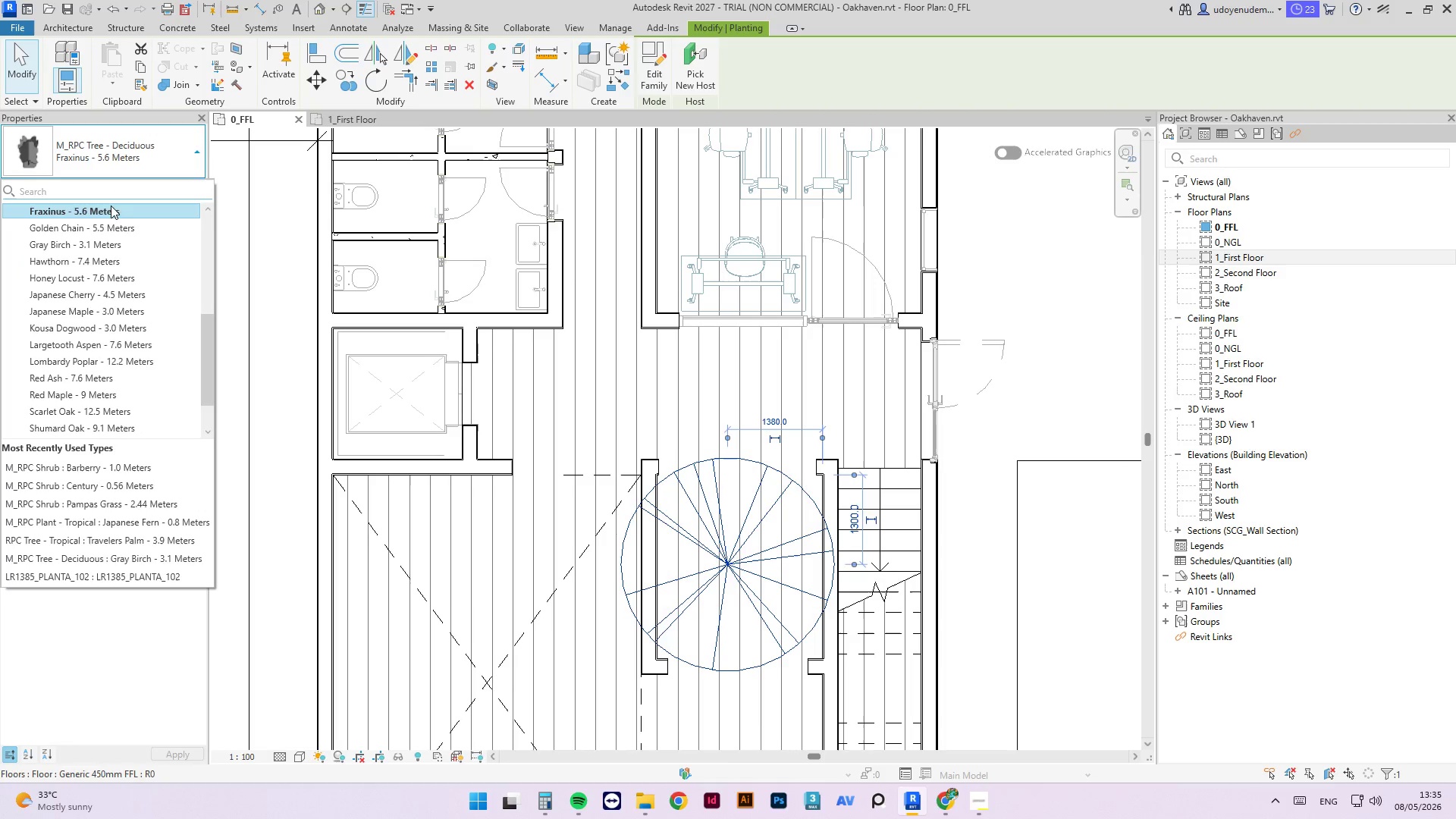 
scroll: coordinate [111, 286], scroll_direction: up, amount: 2.0
 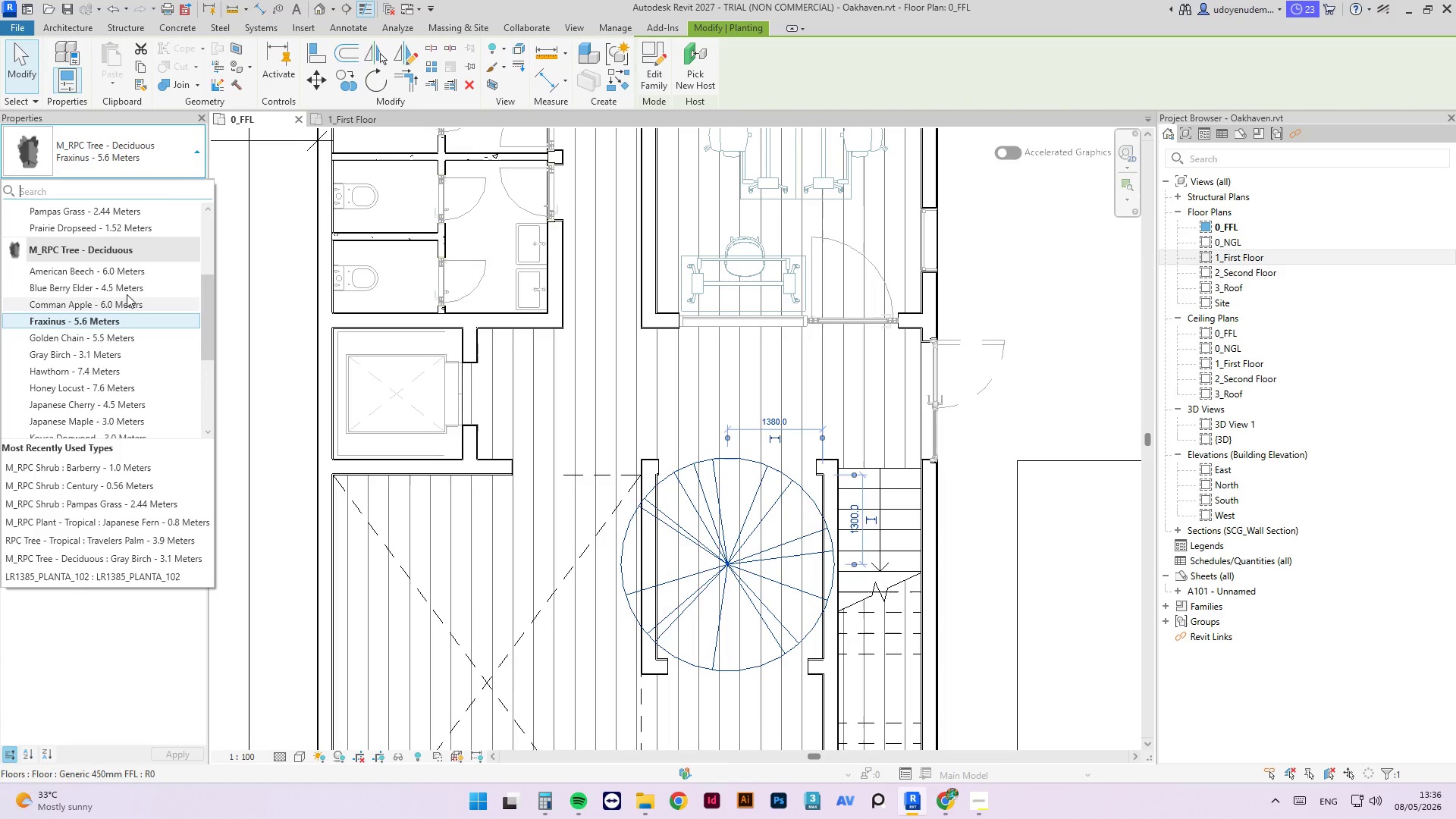 
left_click([129, 285])
 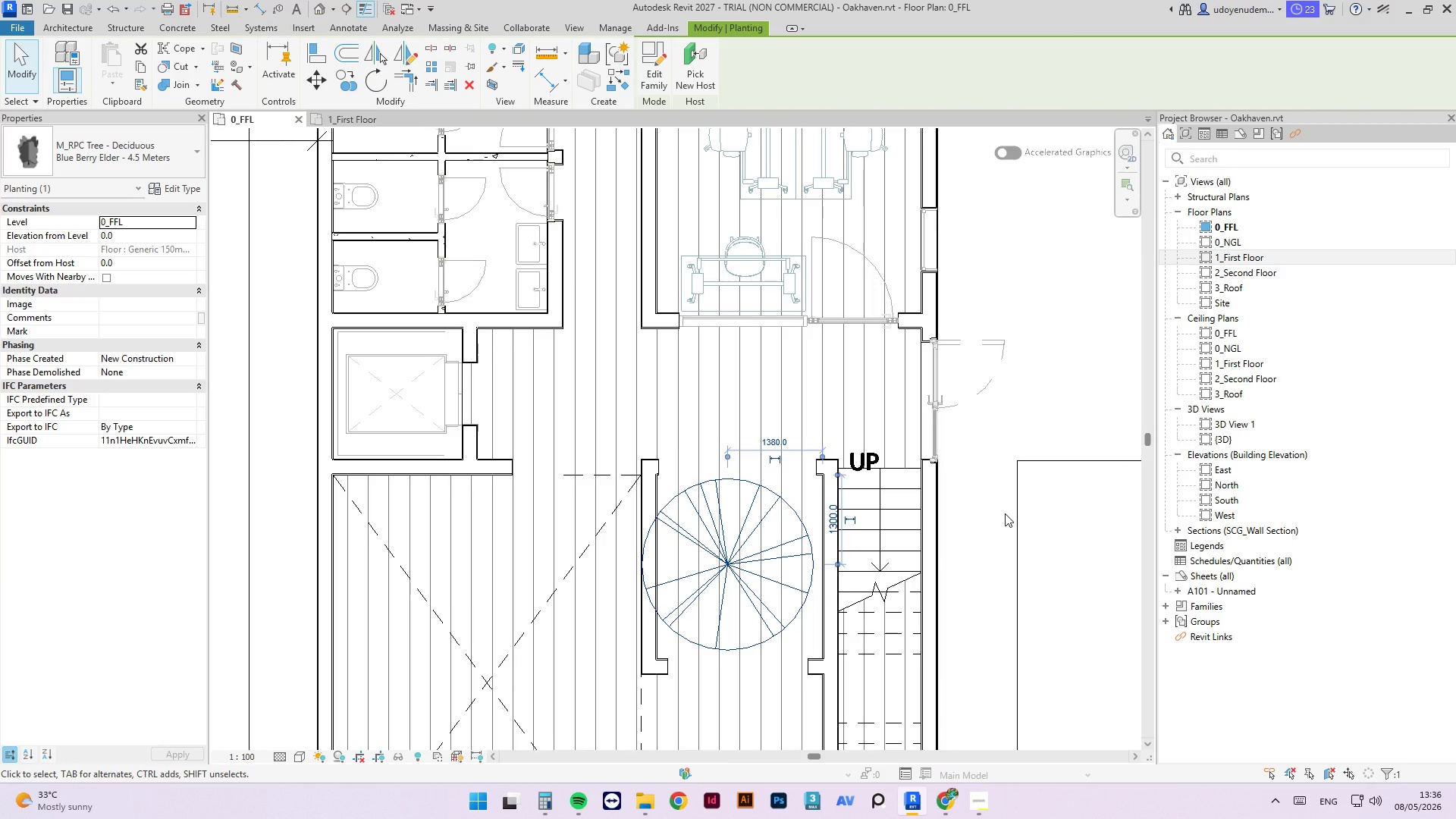 
key(ArrowRight)
 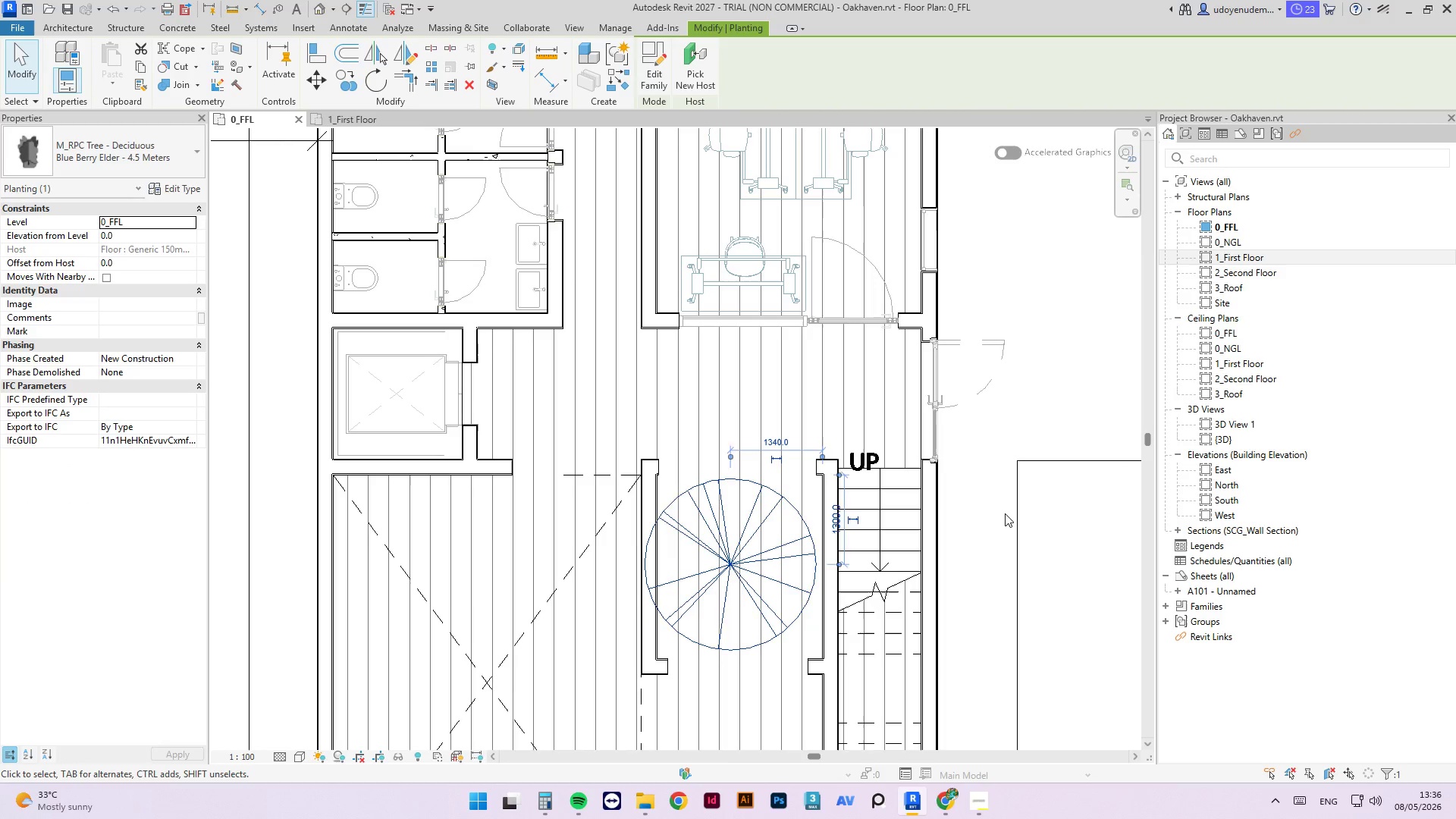 
key(ArrowRight)
 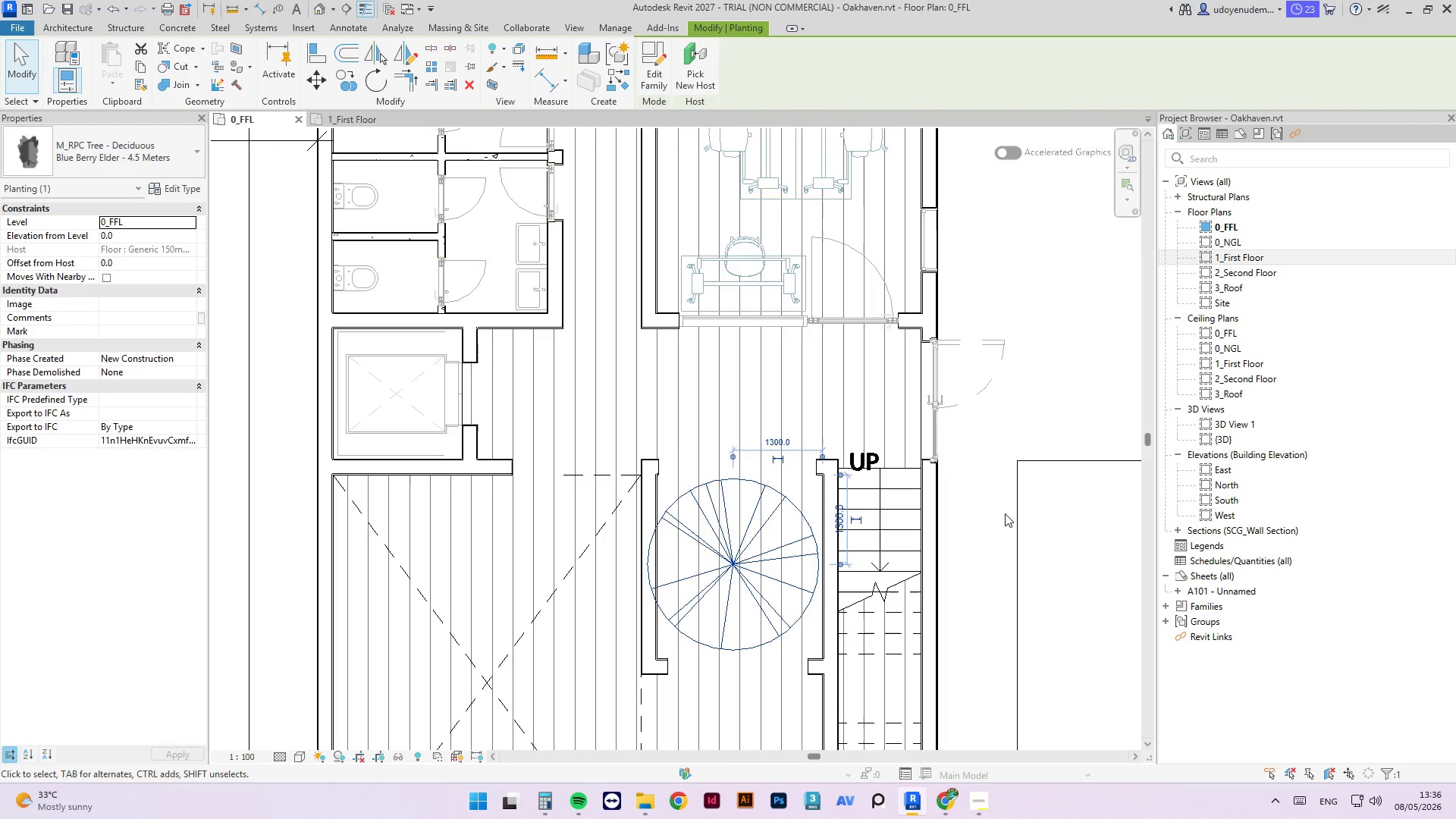 
key(ArrowRight)
 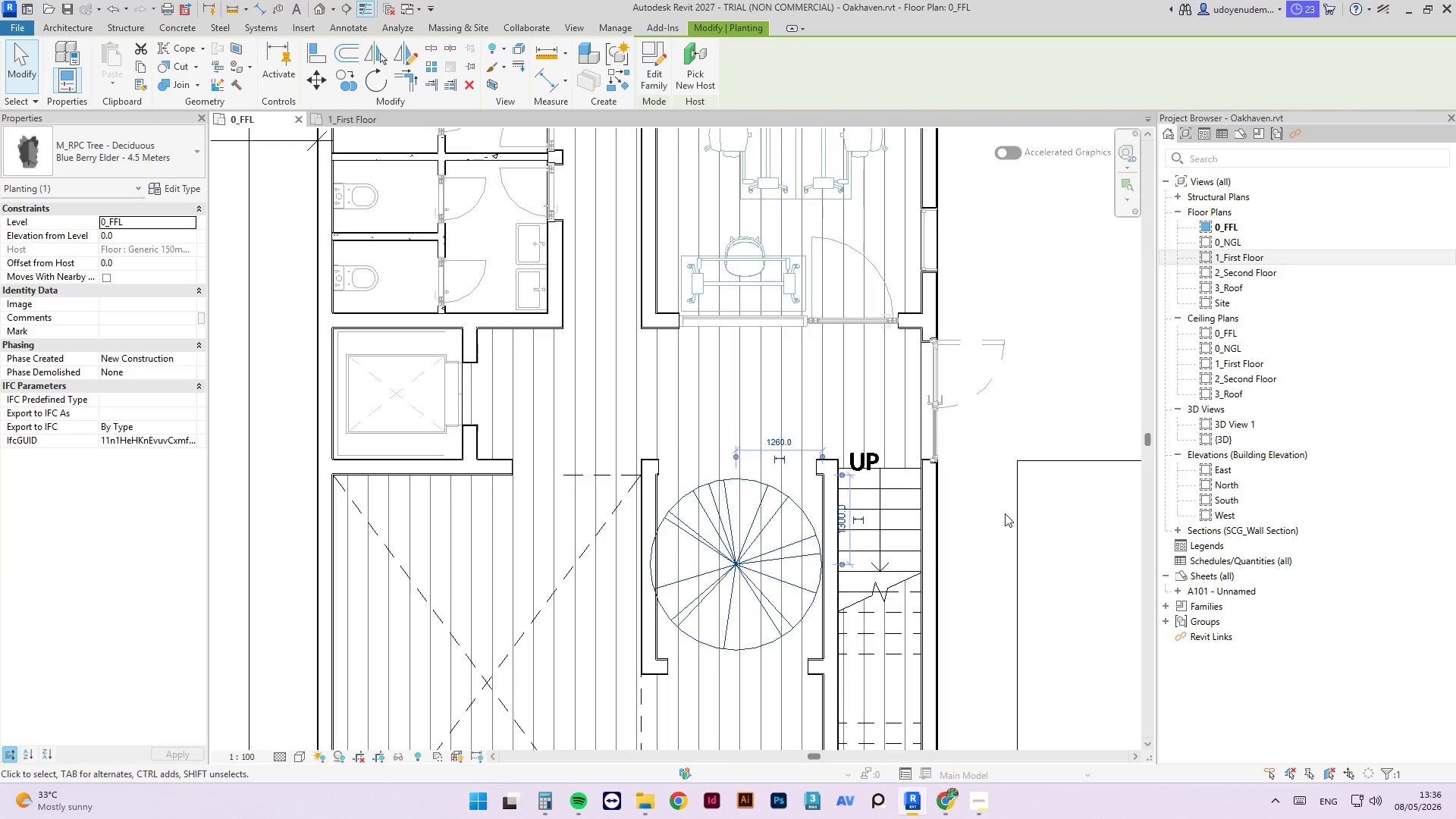 
key(ArrowRight)
 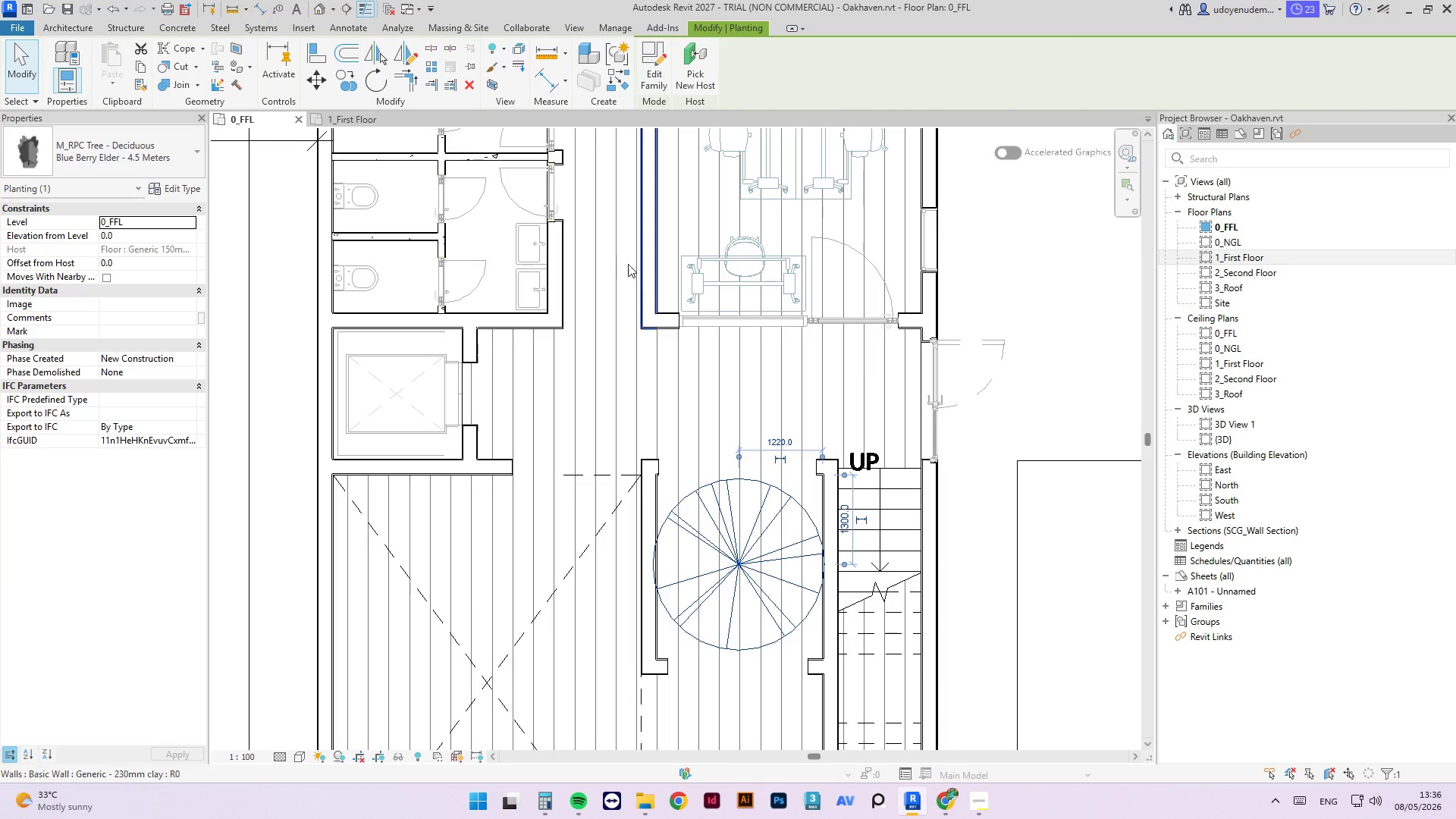 
key(Escape)
 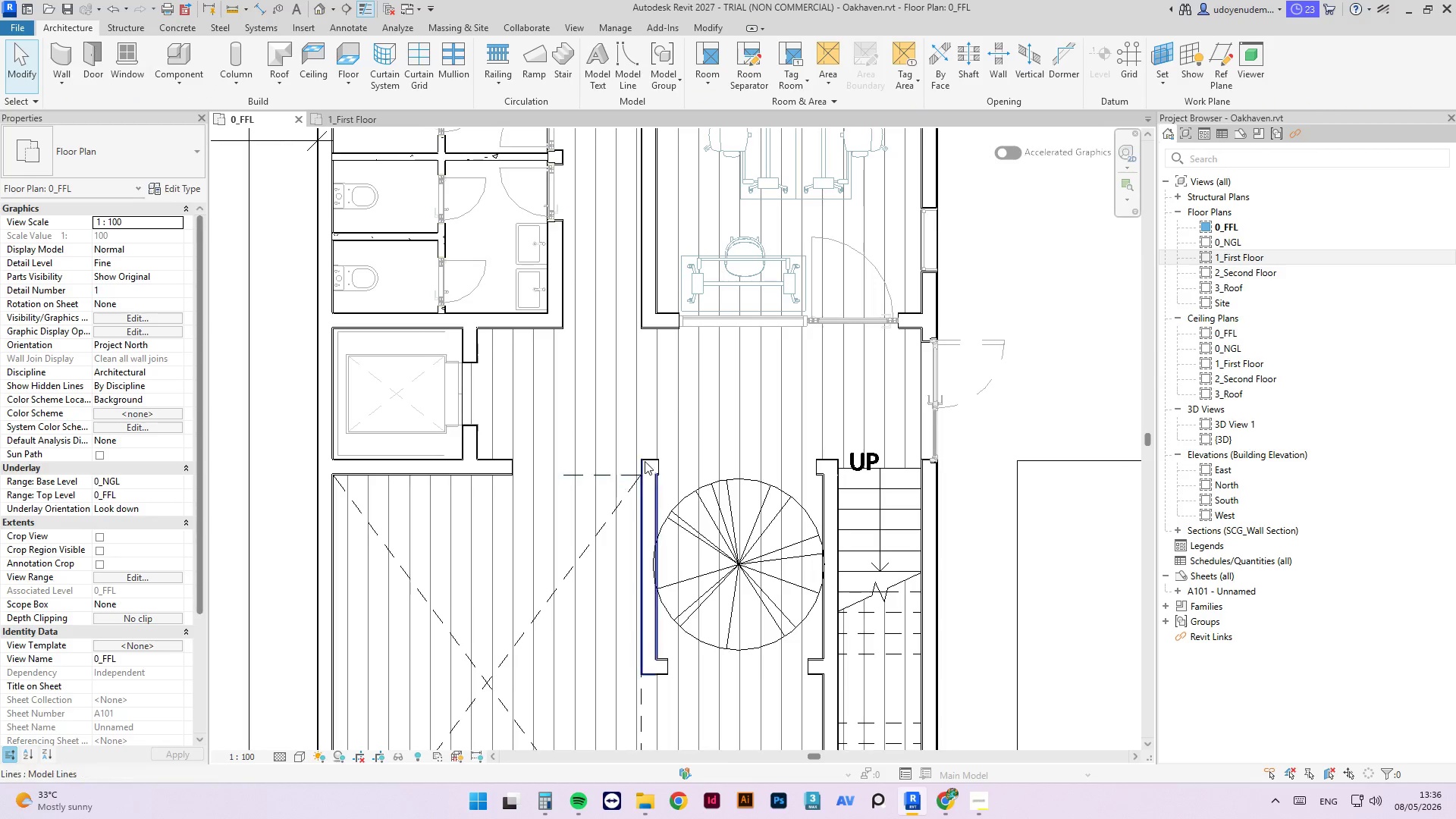 
scroll: coordinate [669, 382], scroll_direction: down, amount: 4.0
 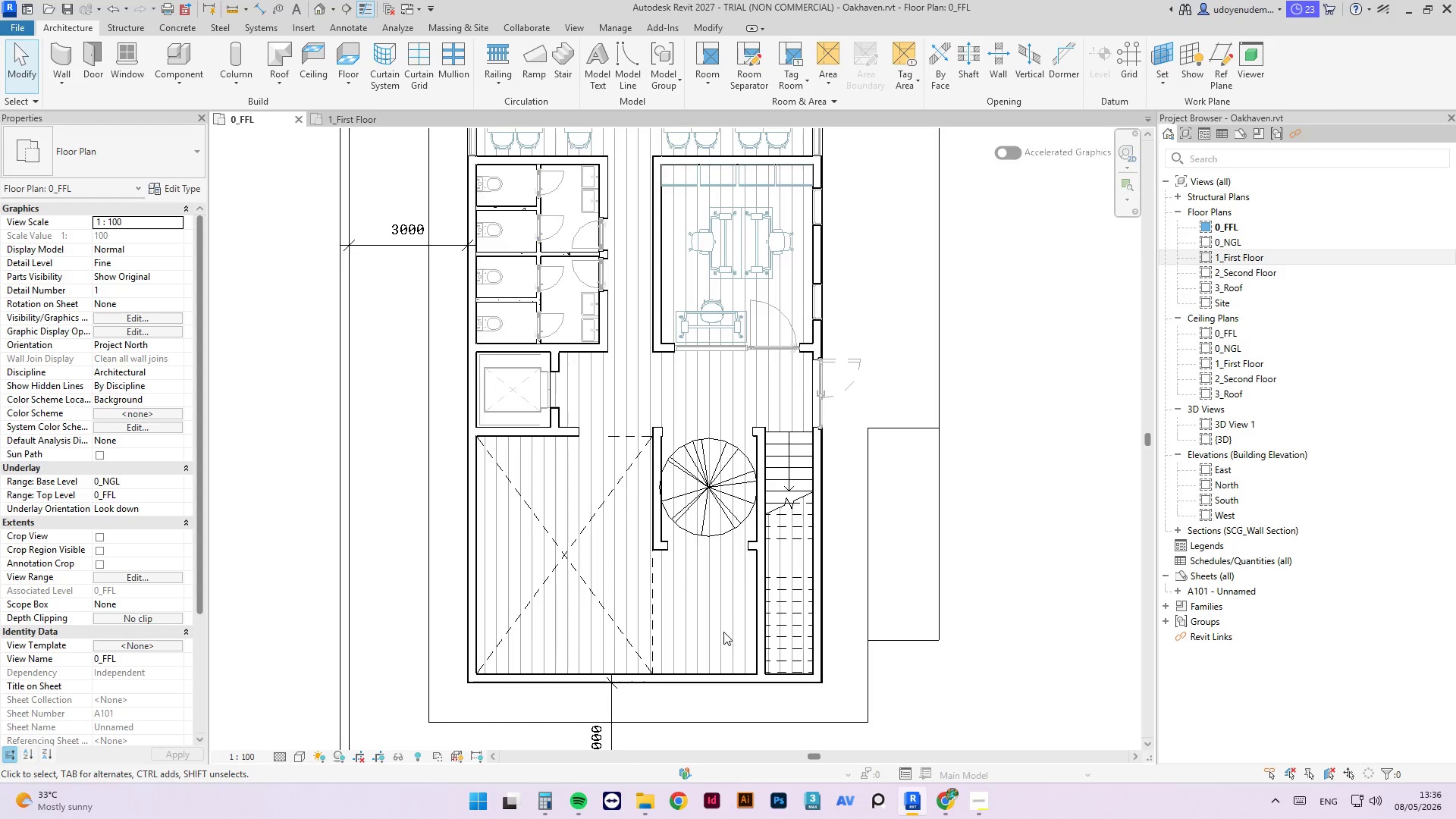 
scroll: coordinate [654, 536], scroll_direction: up, amount: 2.0
 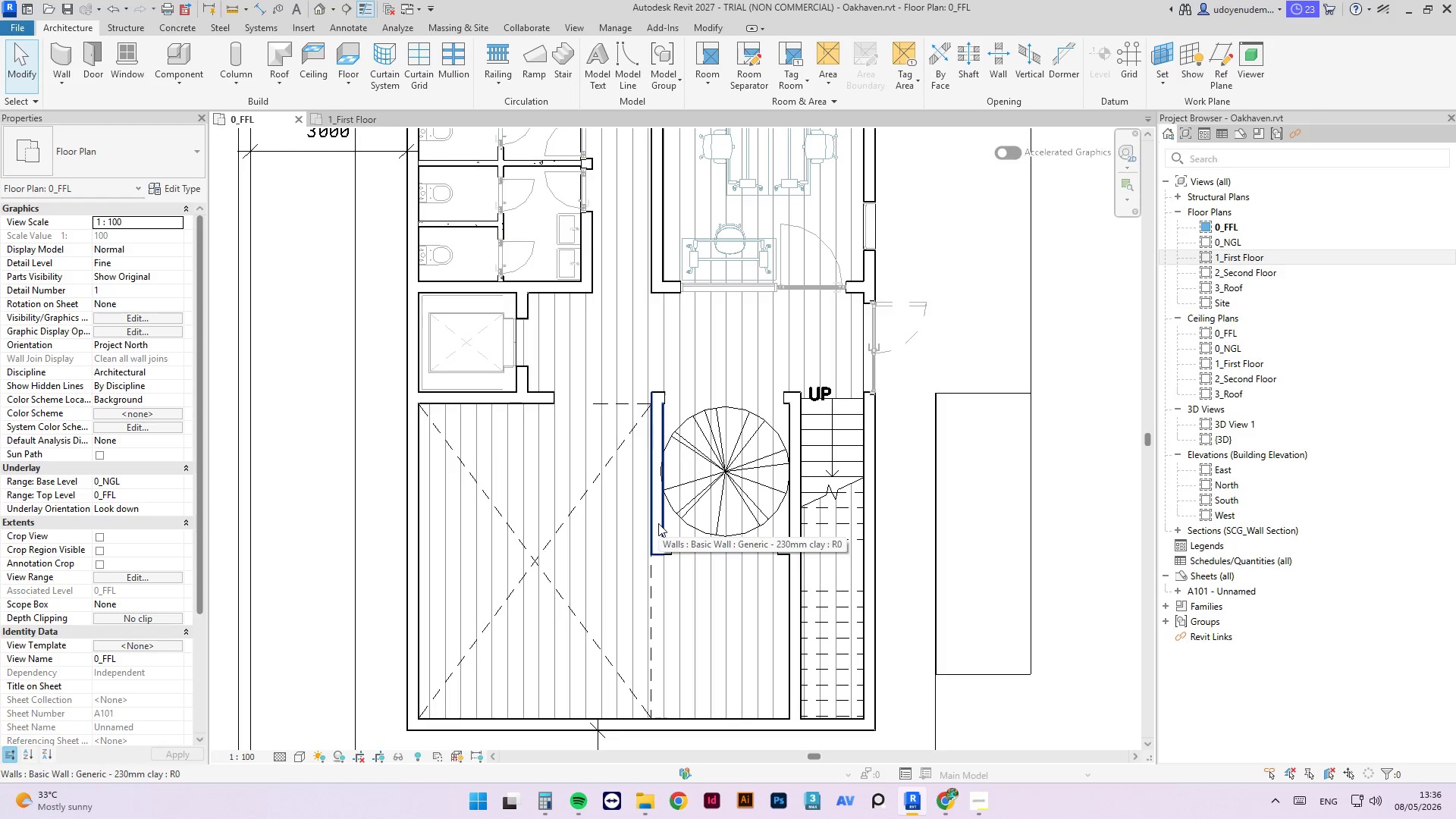 
left_click([660, 523])
 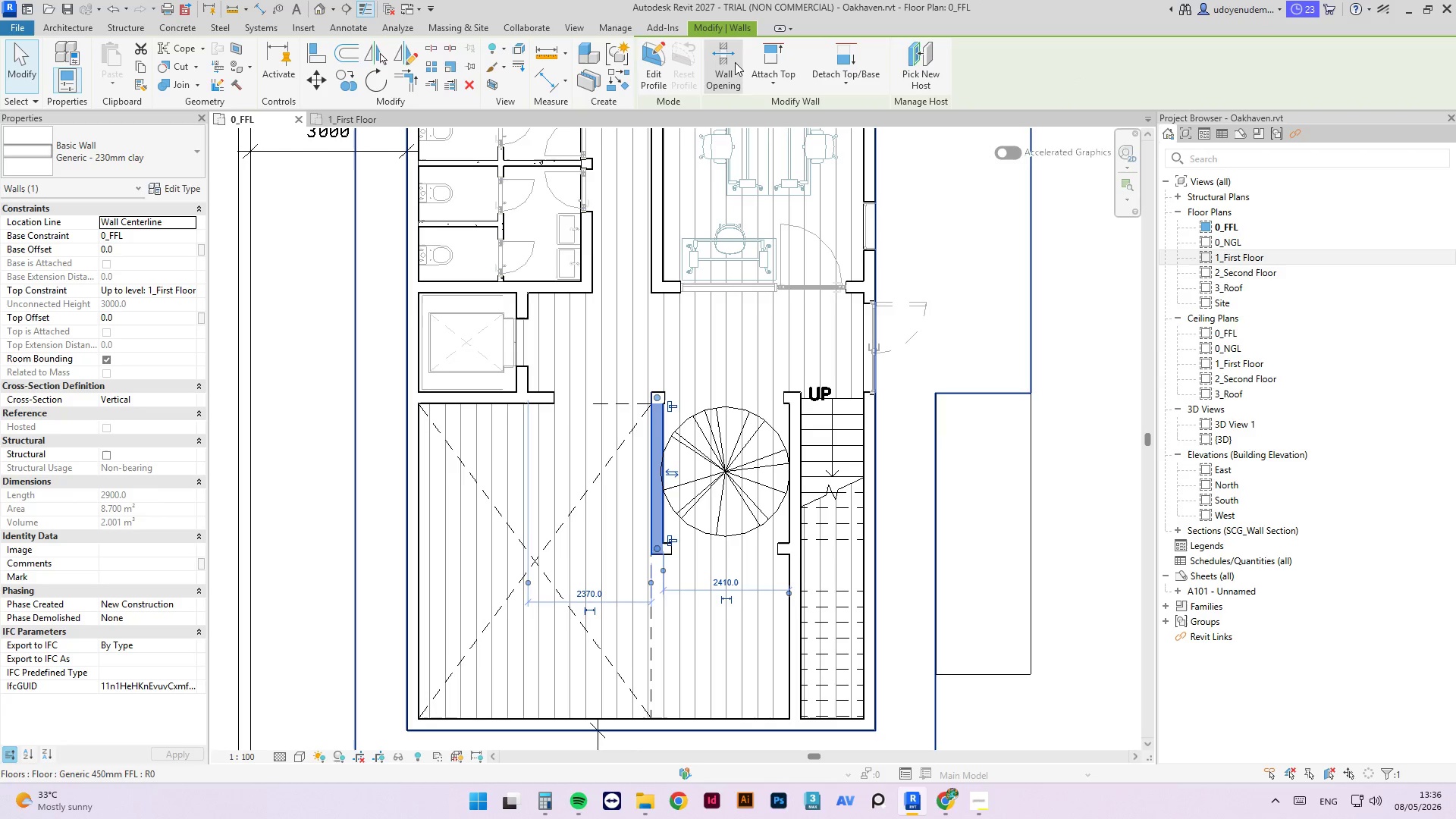 
left_click([726, 64])
 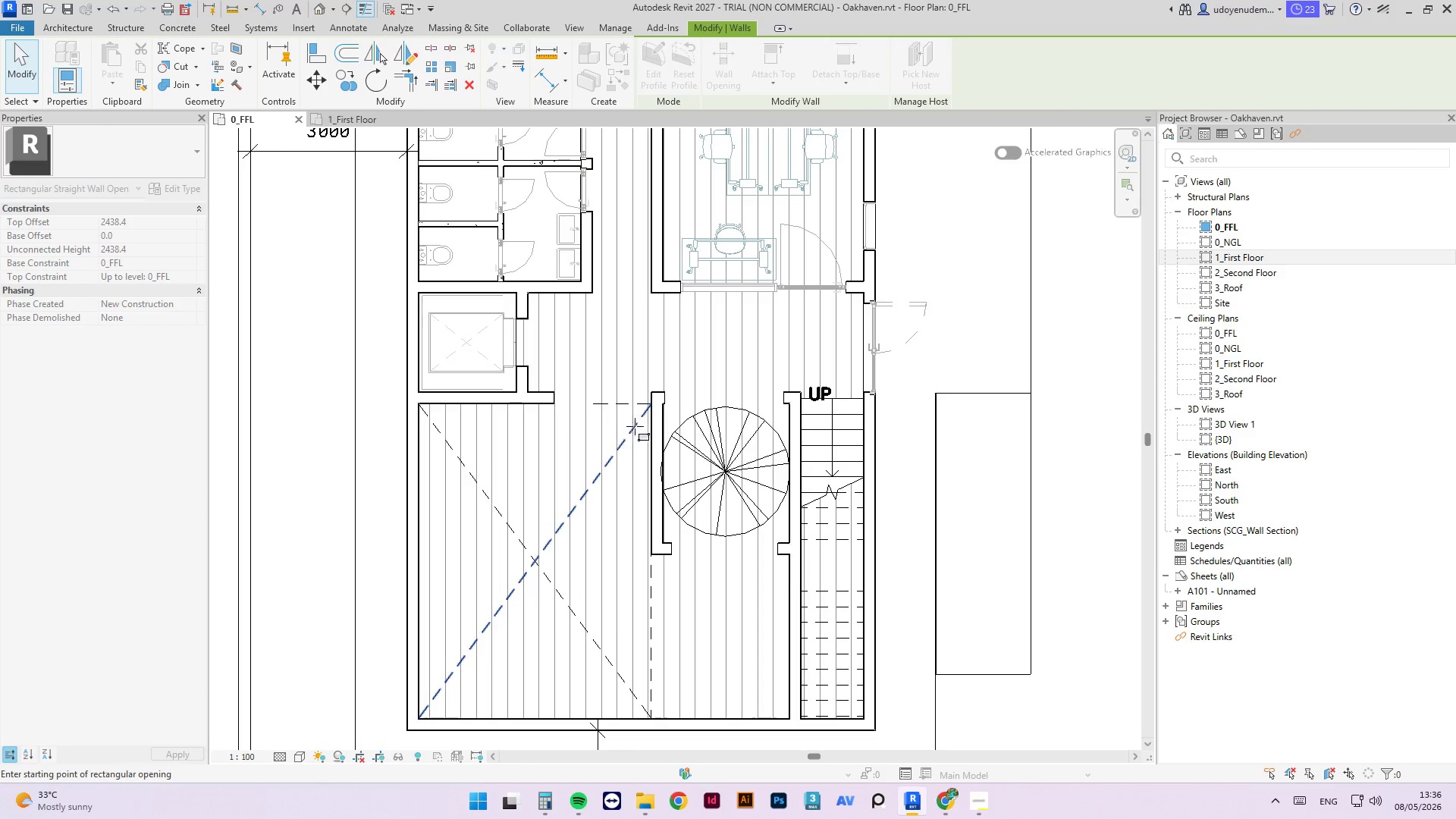 
scroll: coordinate [647, 425], scroll_direction: up, amount: 4.0
 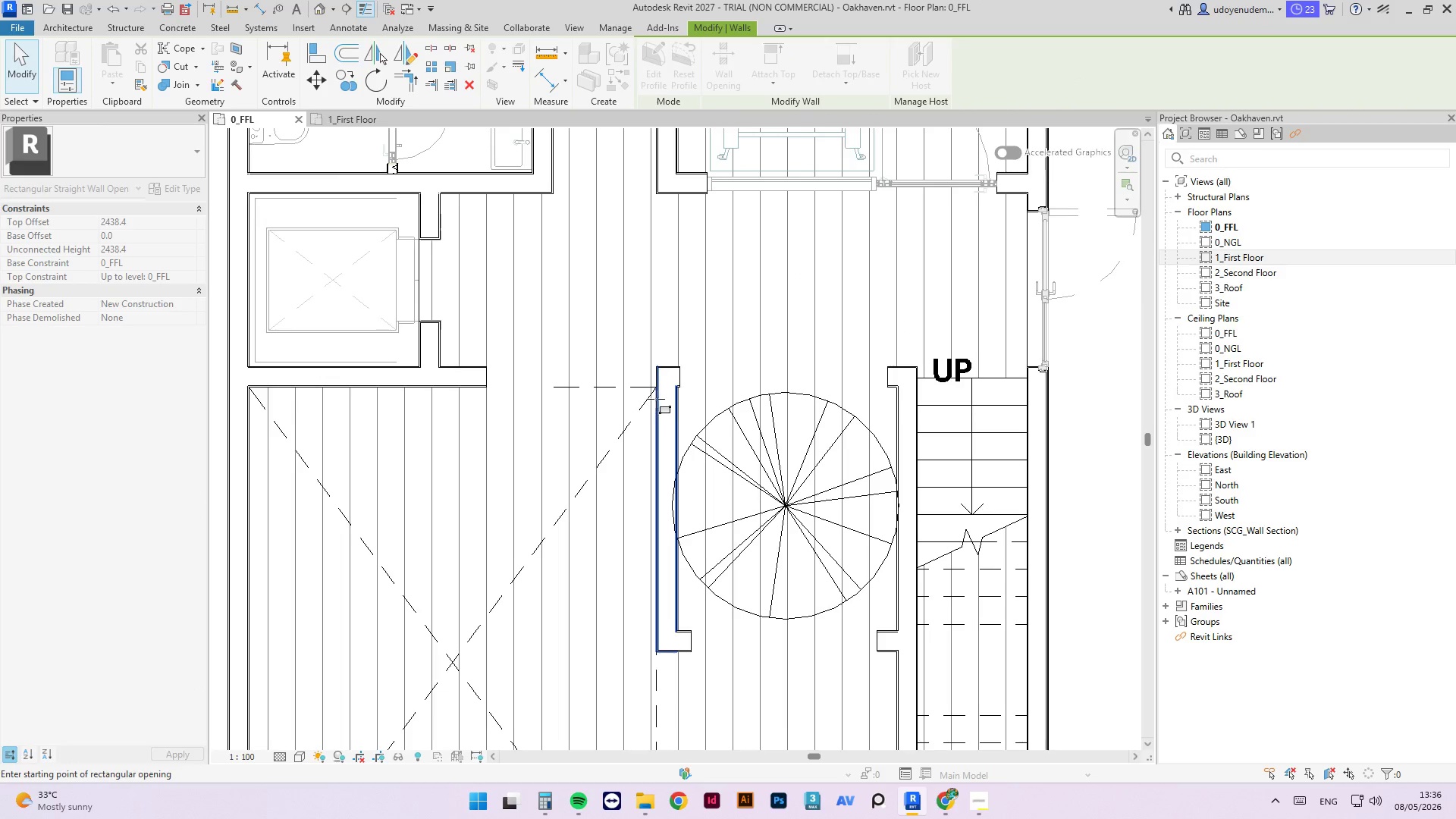 
left_click_drag(start_coordinate=[656, 399], to_coordinate=[679, 617])
 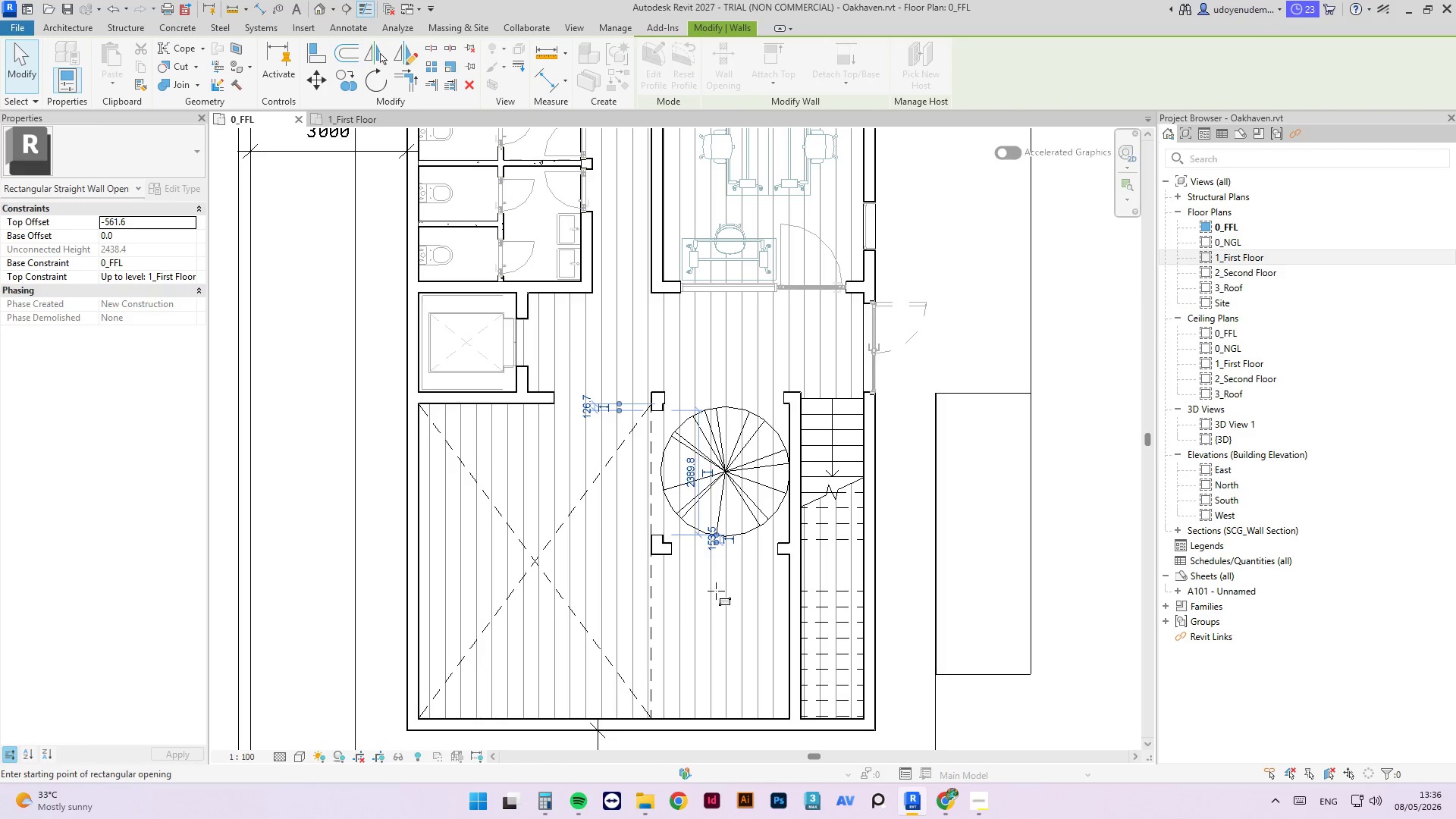 
key(Escape)
 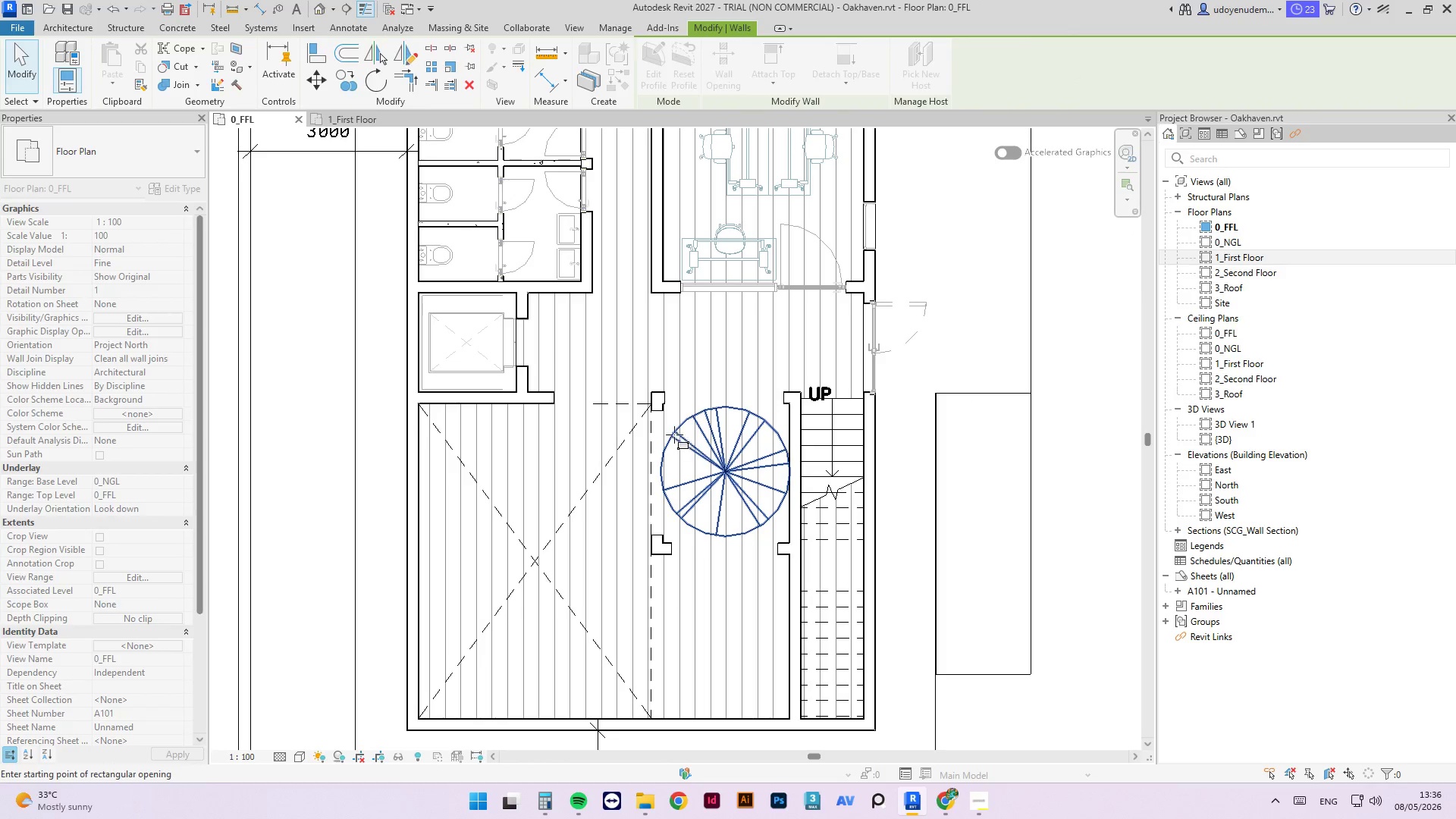 
key(Escape)
 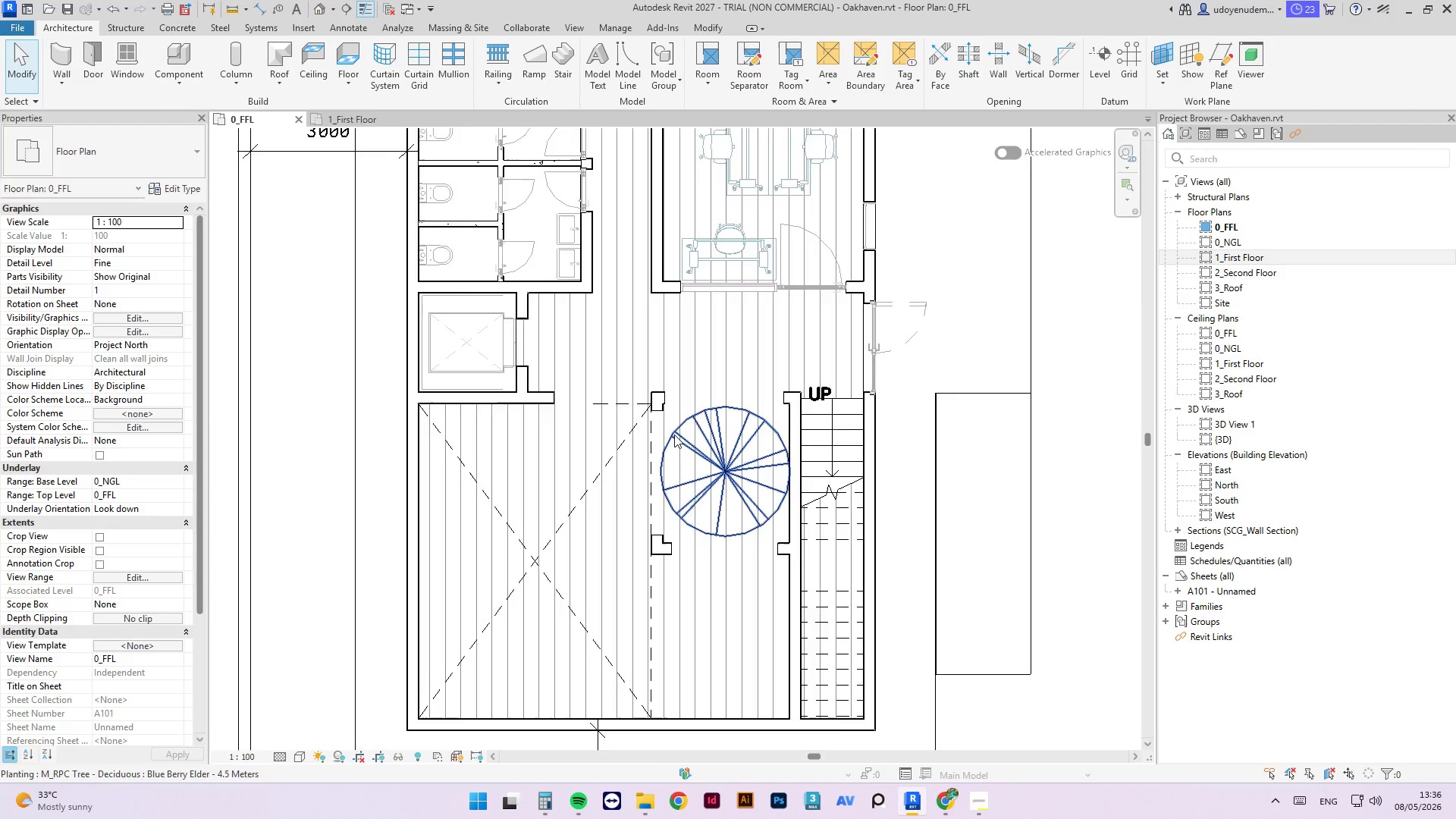 
scroll: coordinate [661, 387], scroll_direction: up, amount: 5.0
 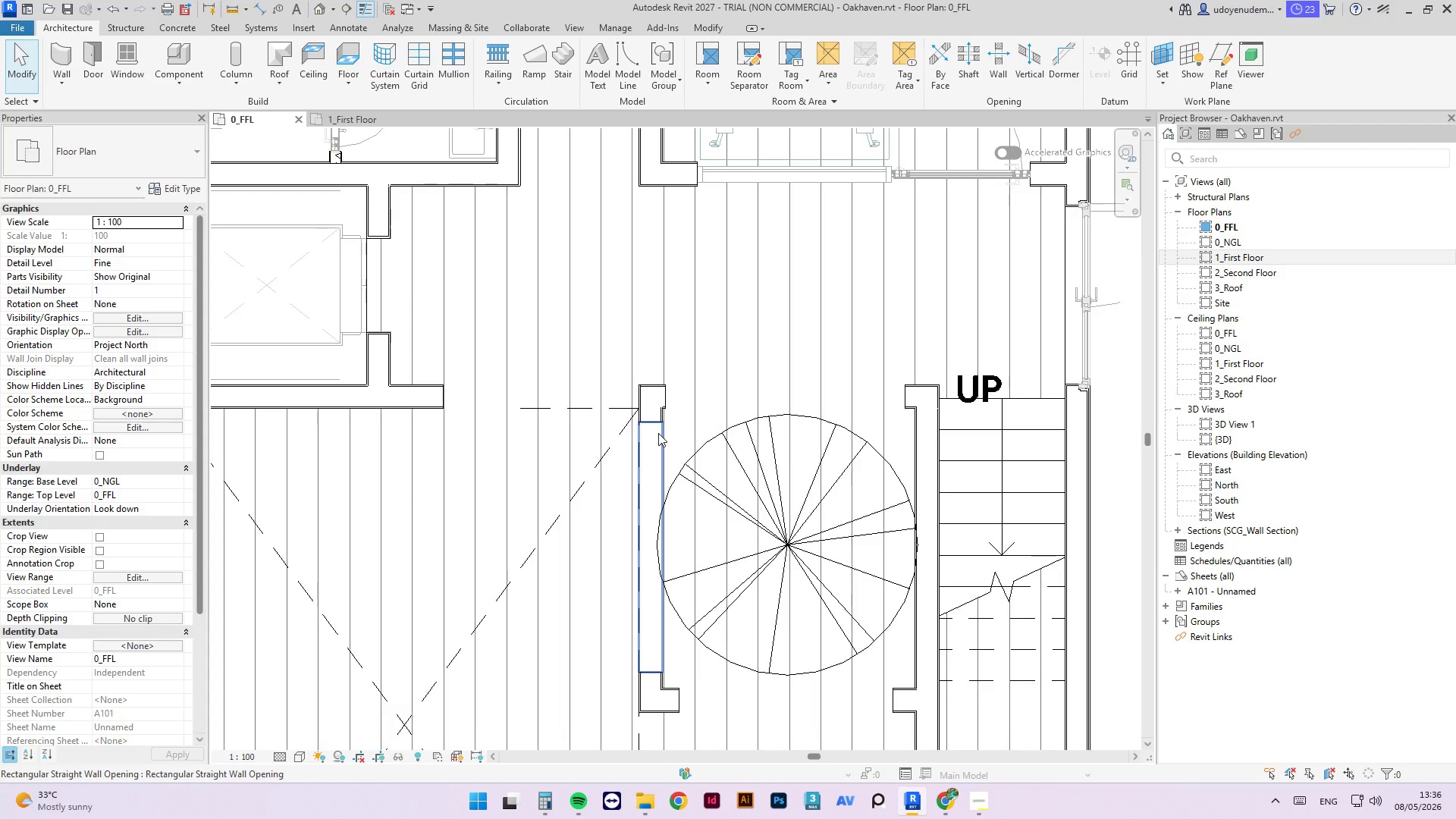 
left_click([658, 433])
 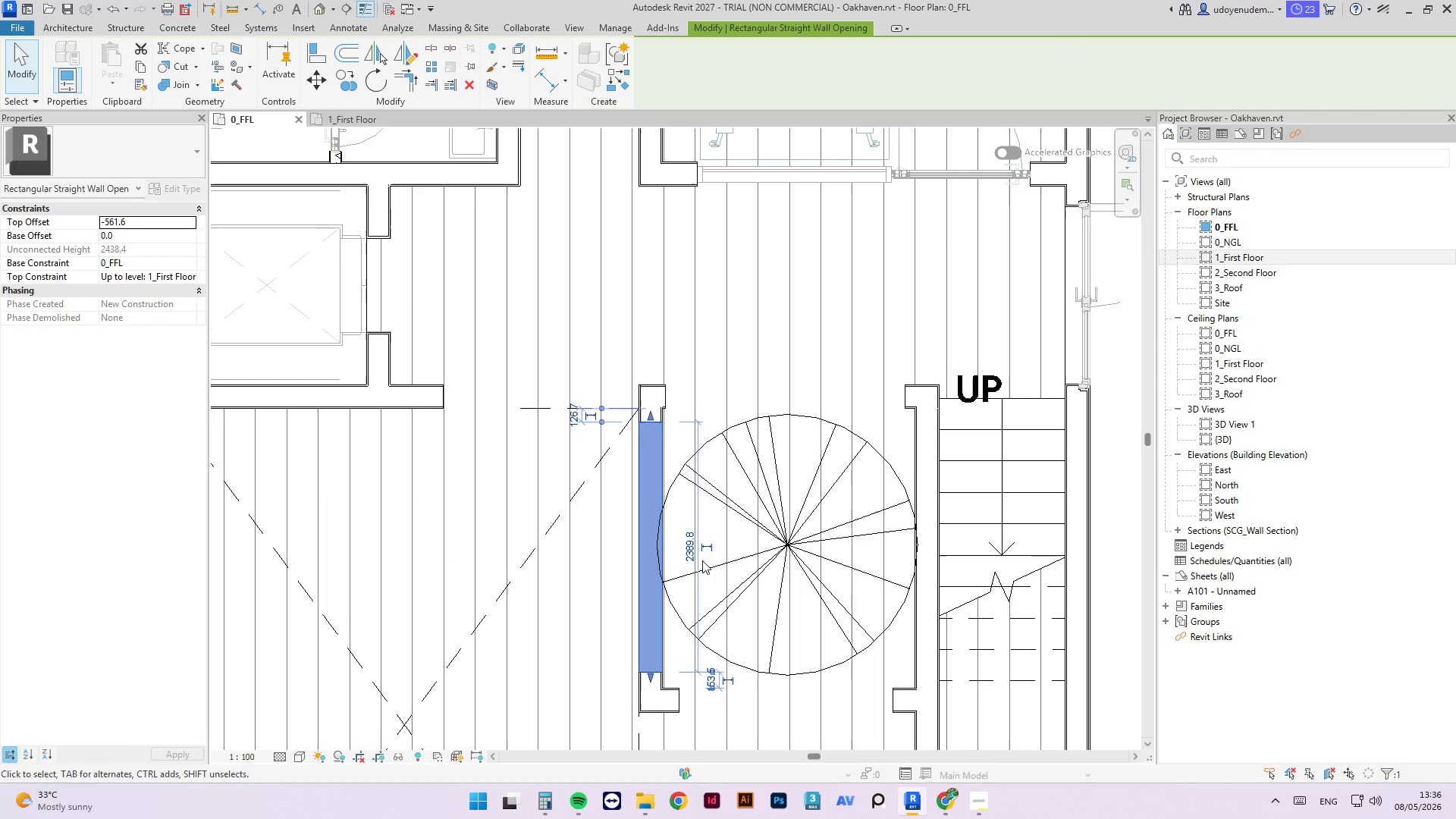 
left_click([690, 559])
 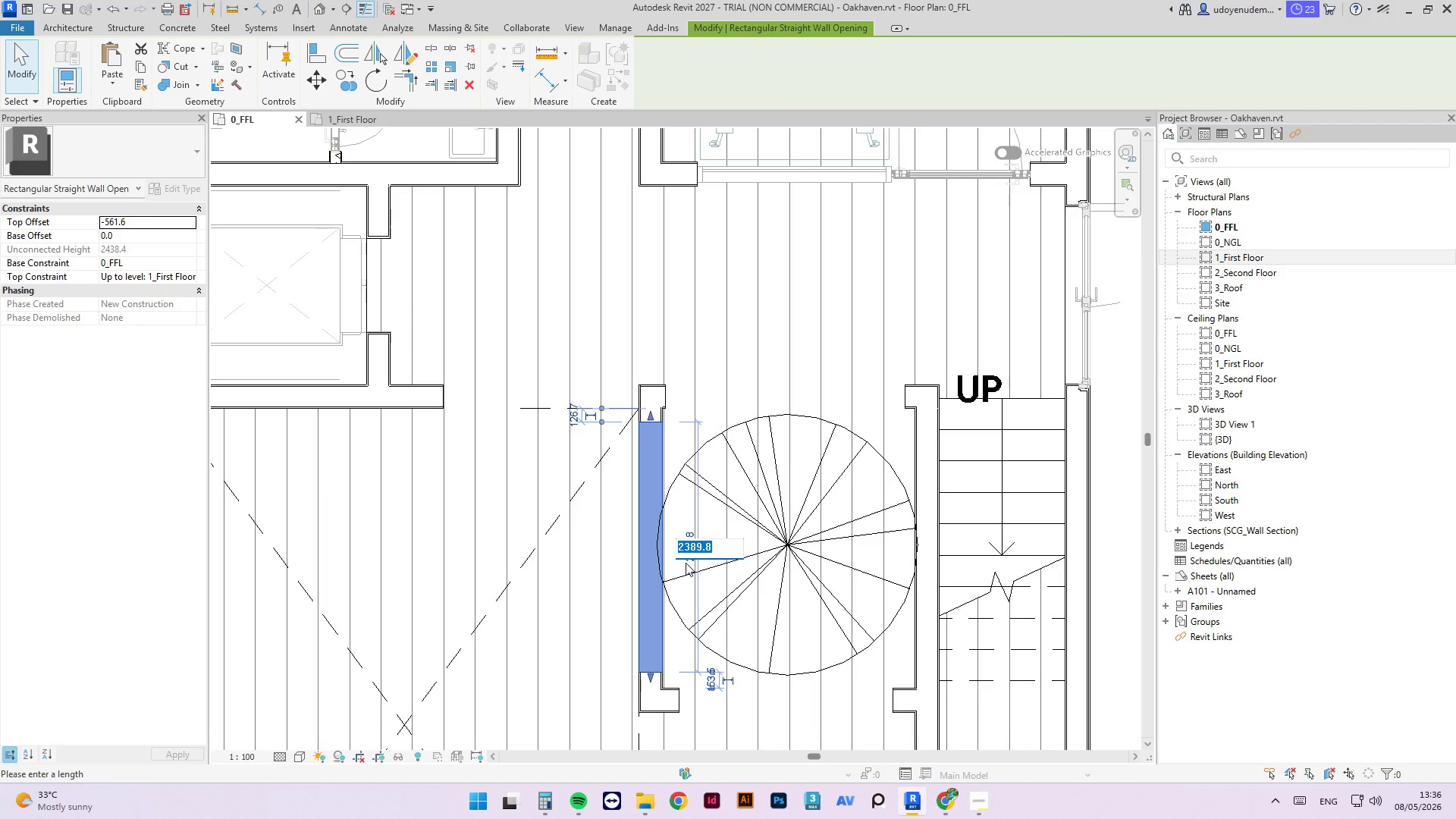 
key(Numpad2)
 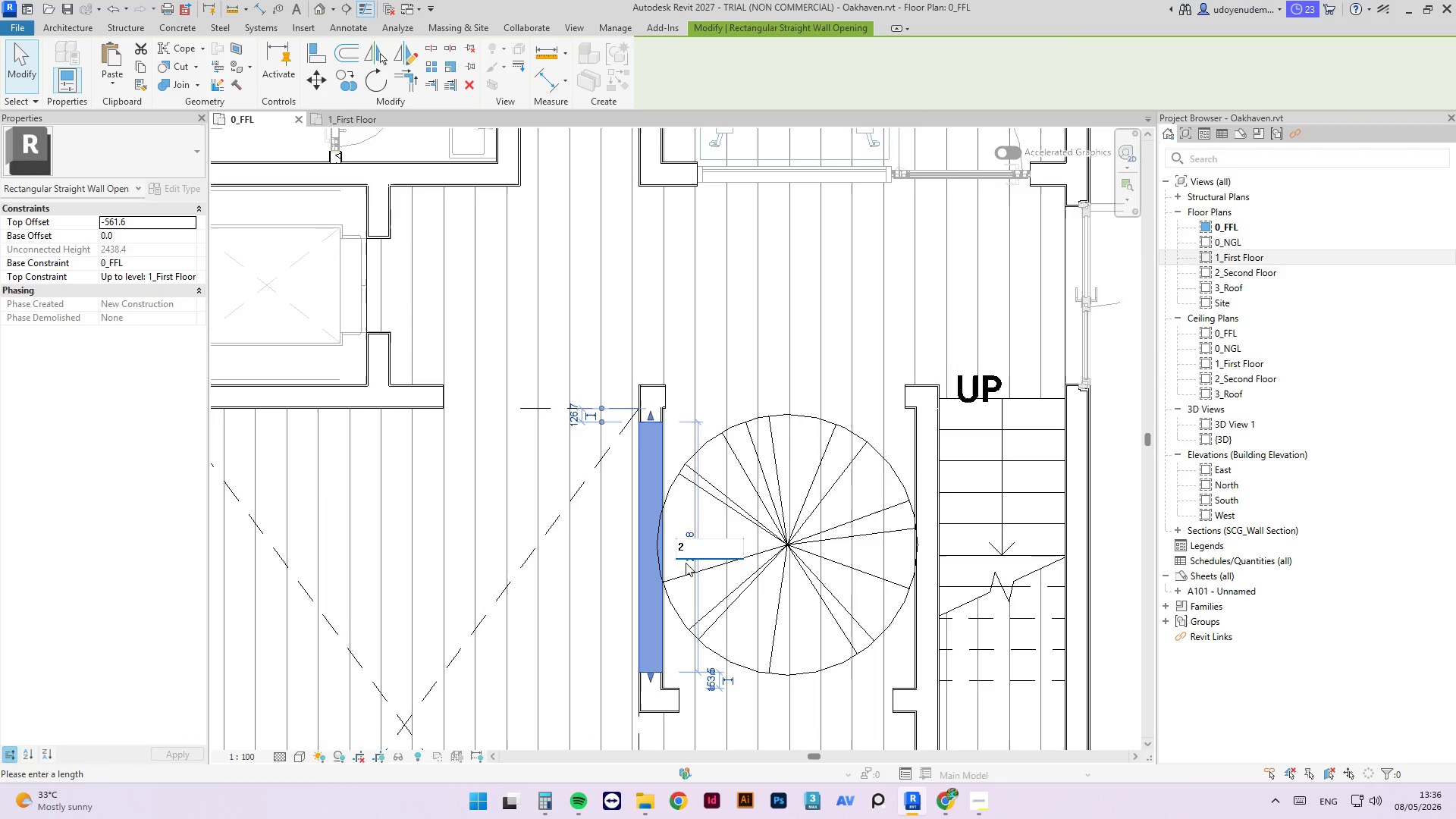 
key(Numpad4)
 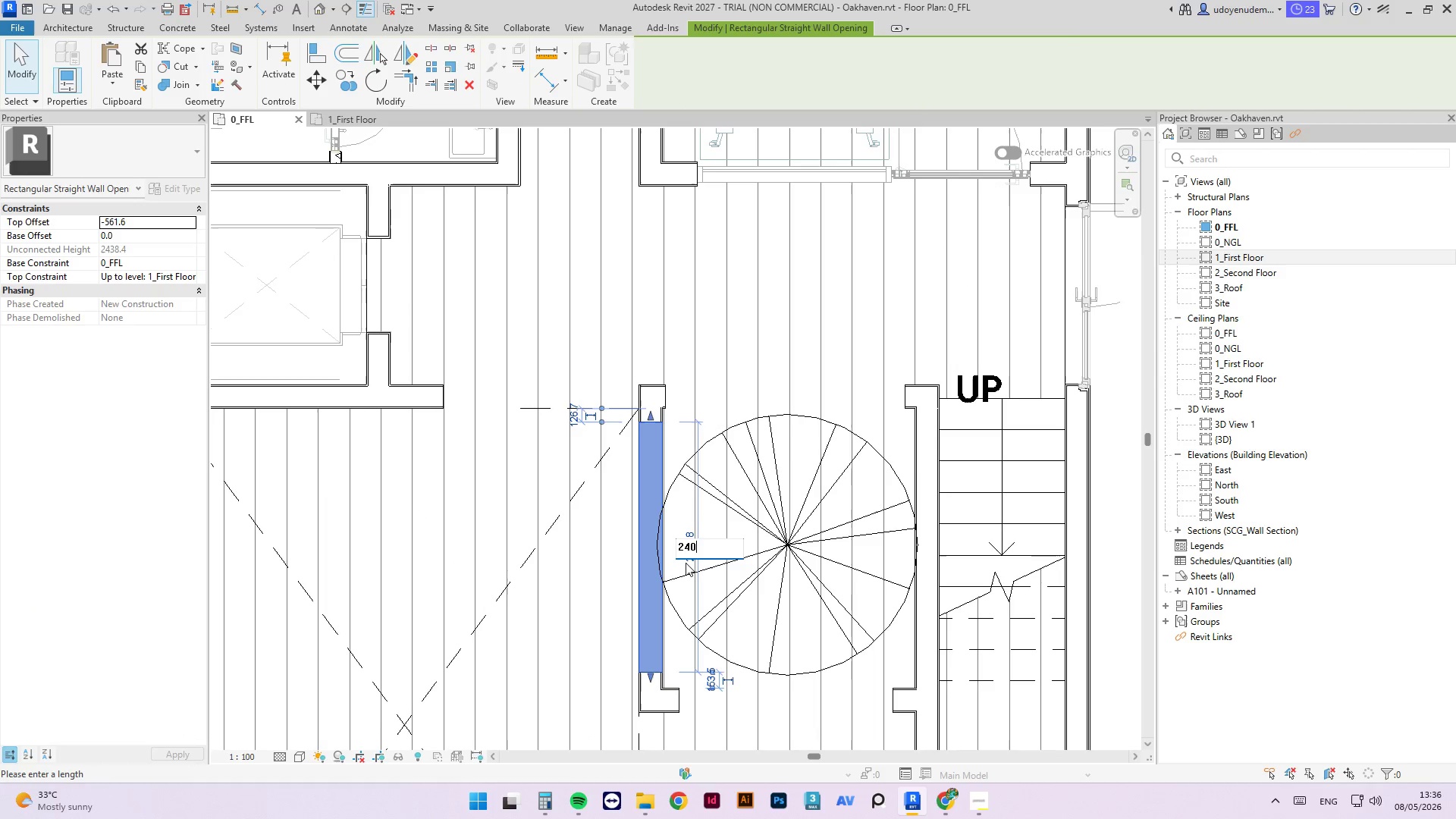 
key(Numpad0)
 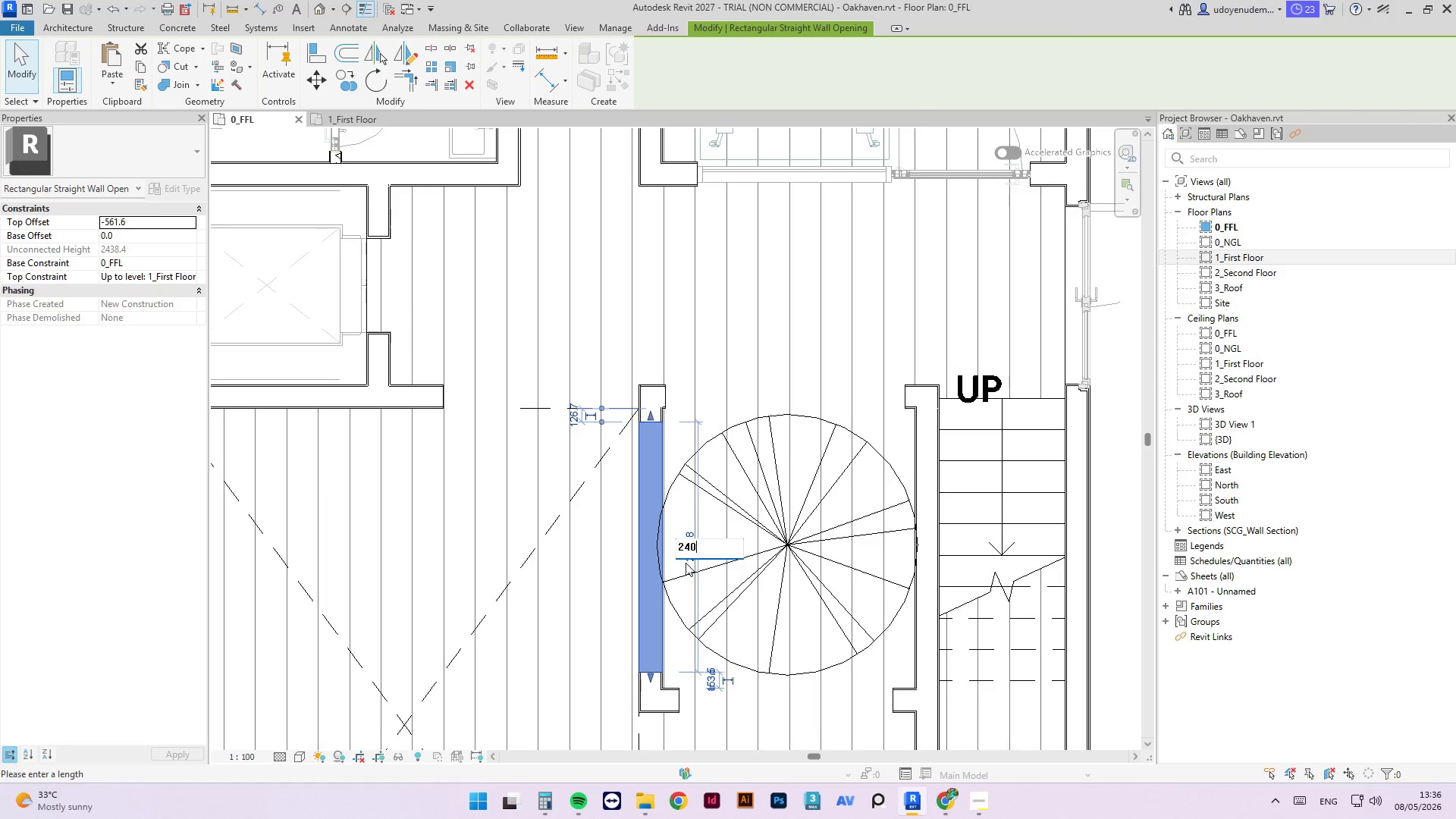 
key(Numpad0)
 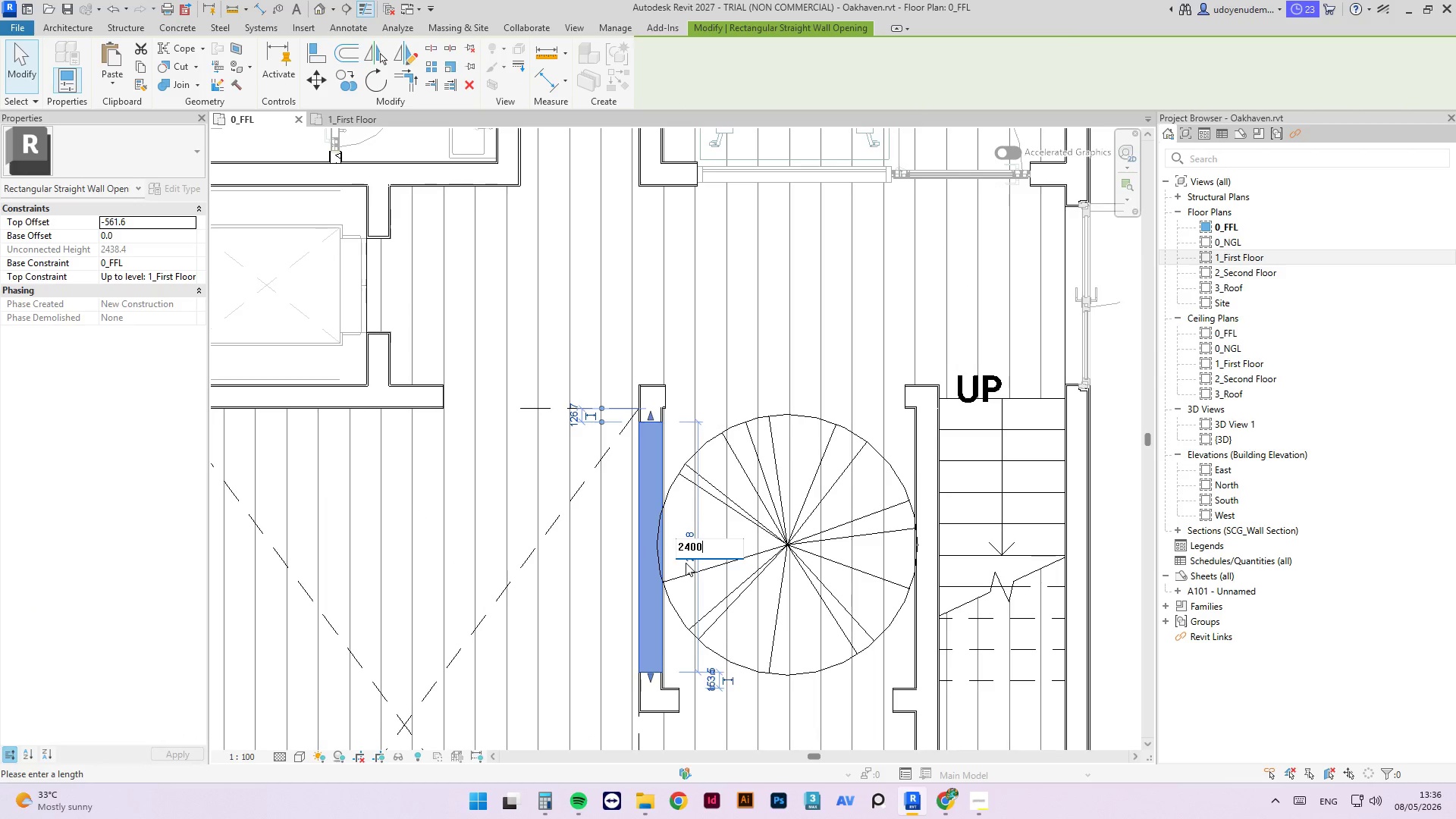 
key(NumpadEnter)
 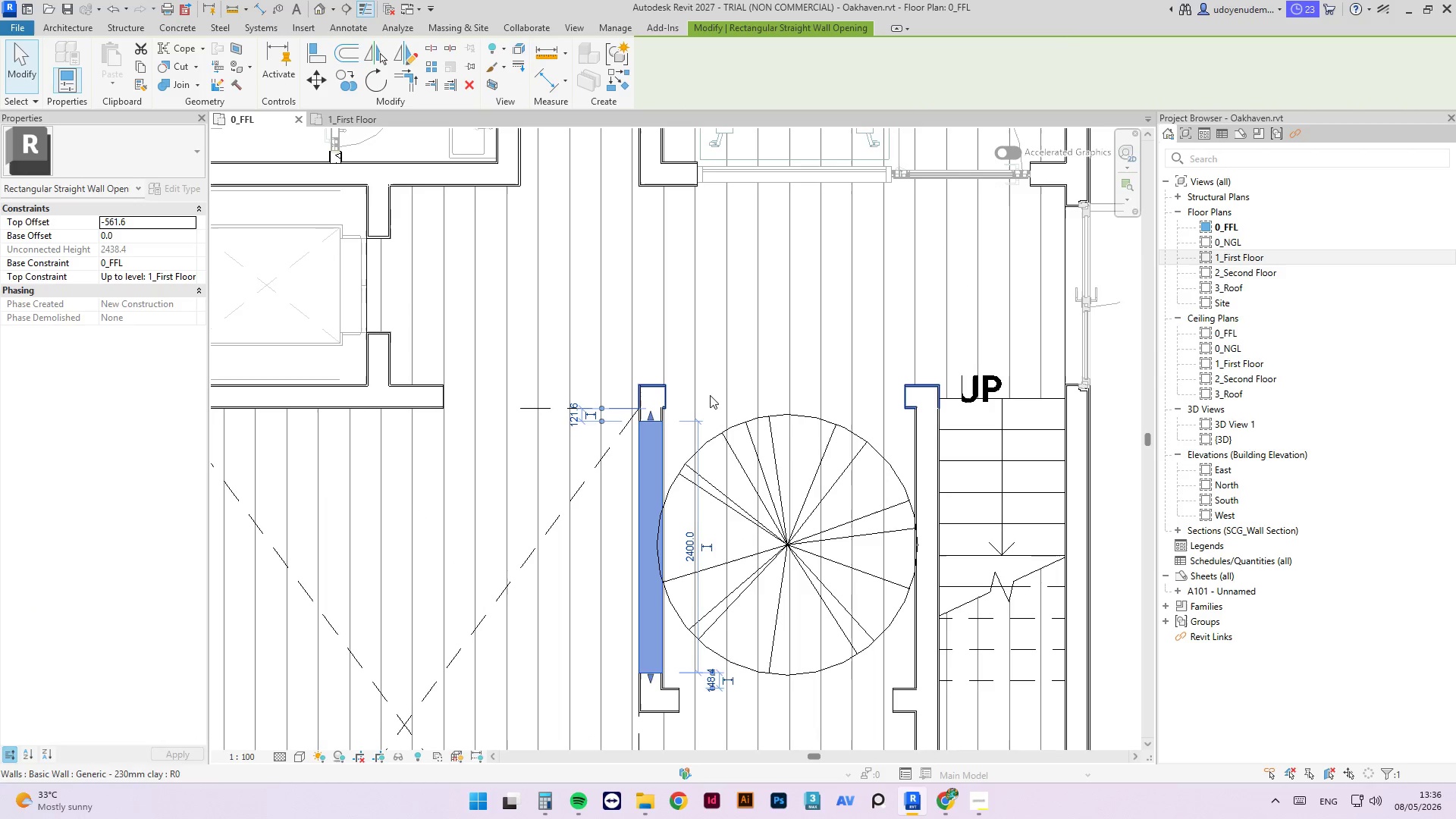 
left_click([693, 384])
 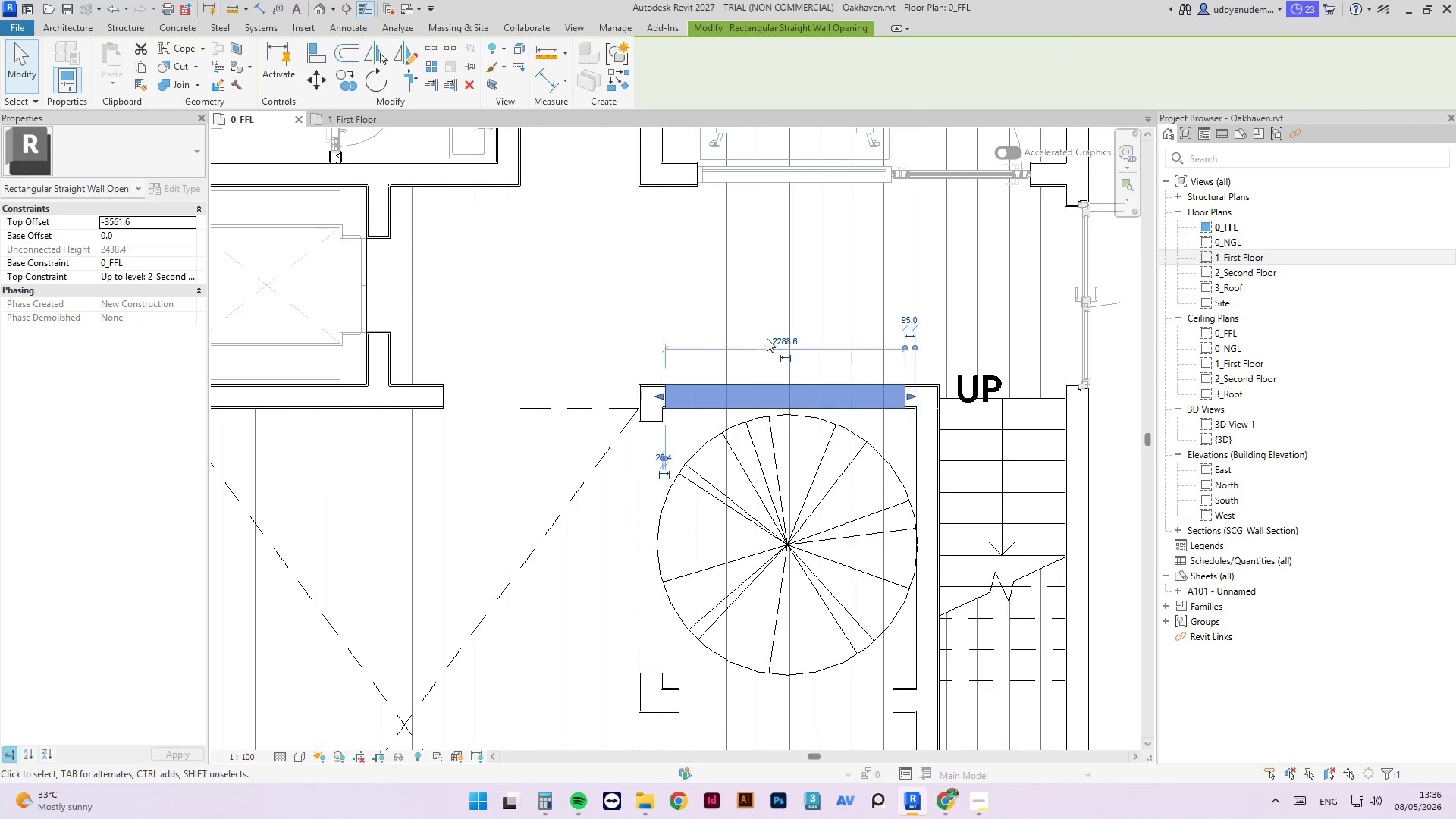 
left_click([774, 337])
 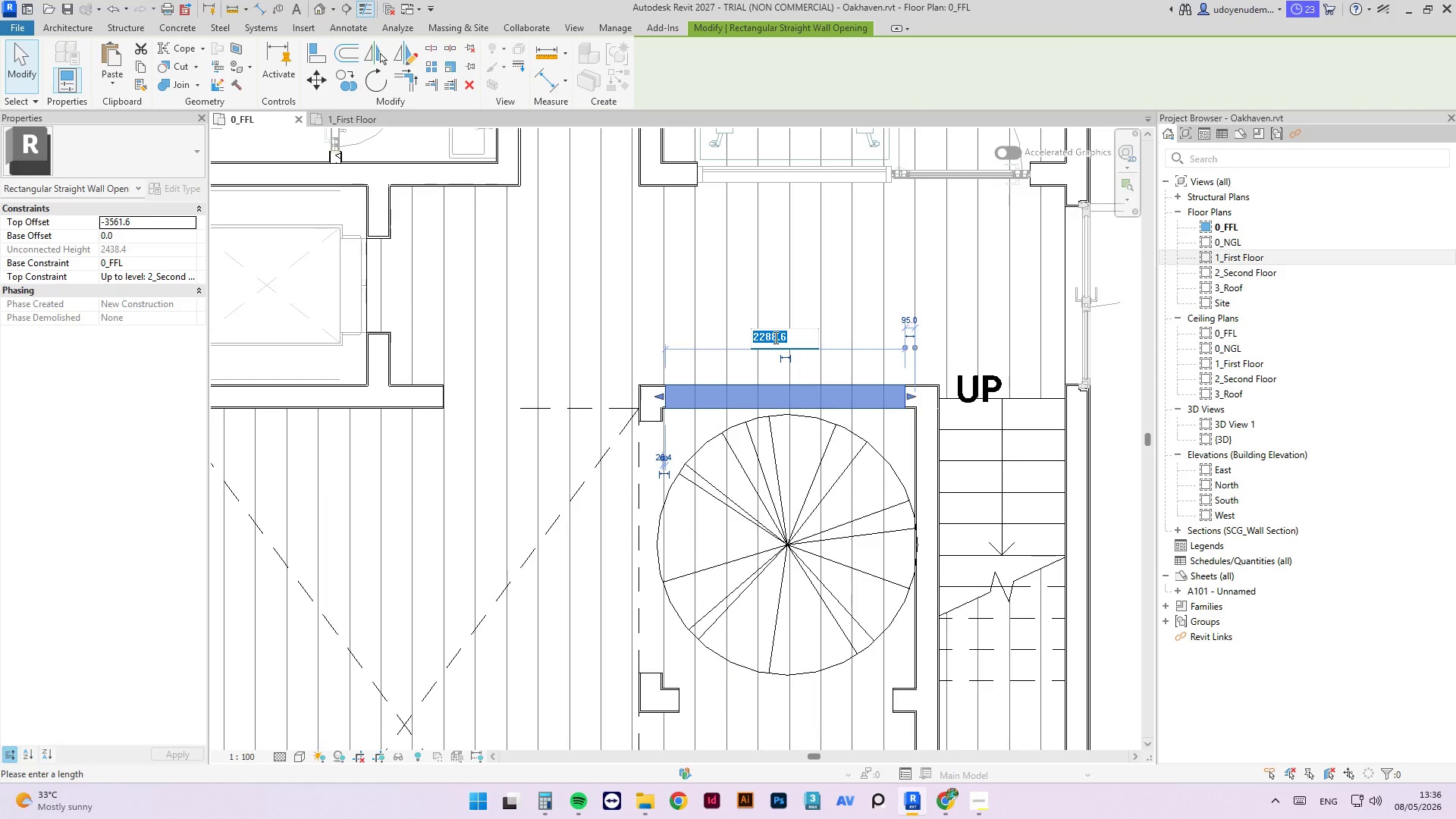 
key(Numpad2)
 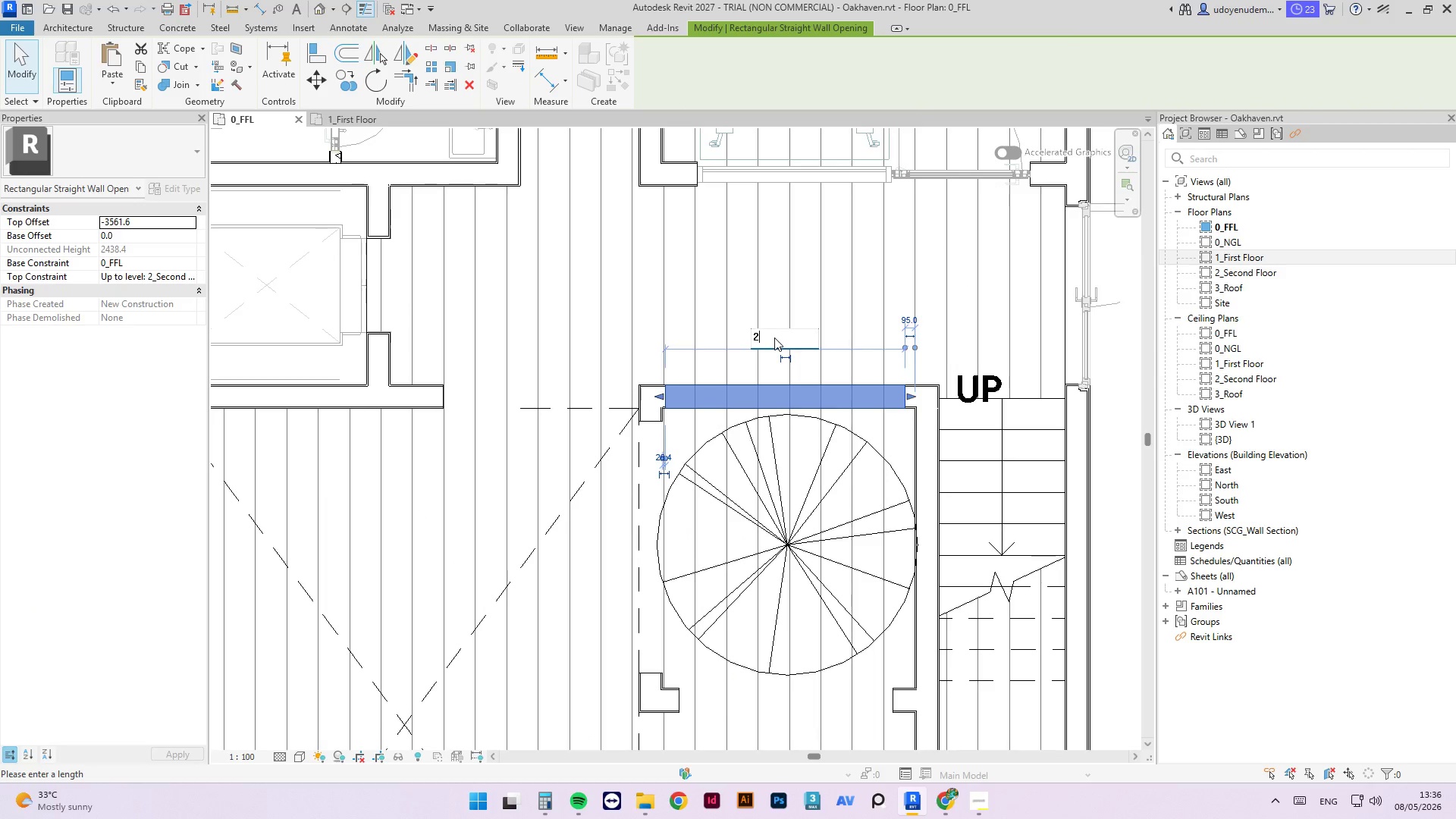 
key(Numpad4)
 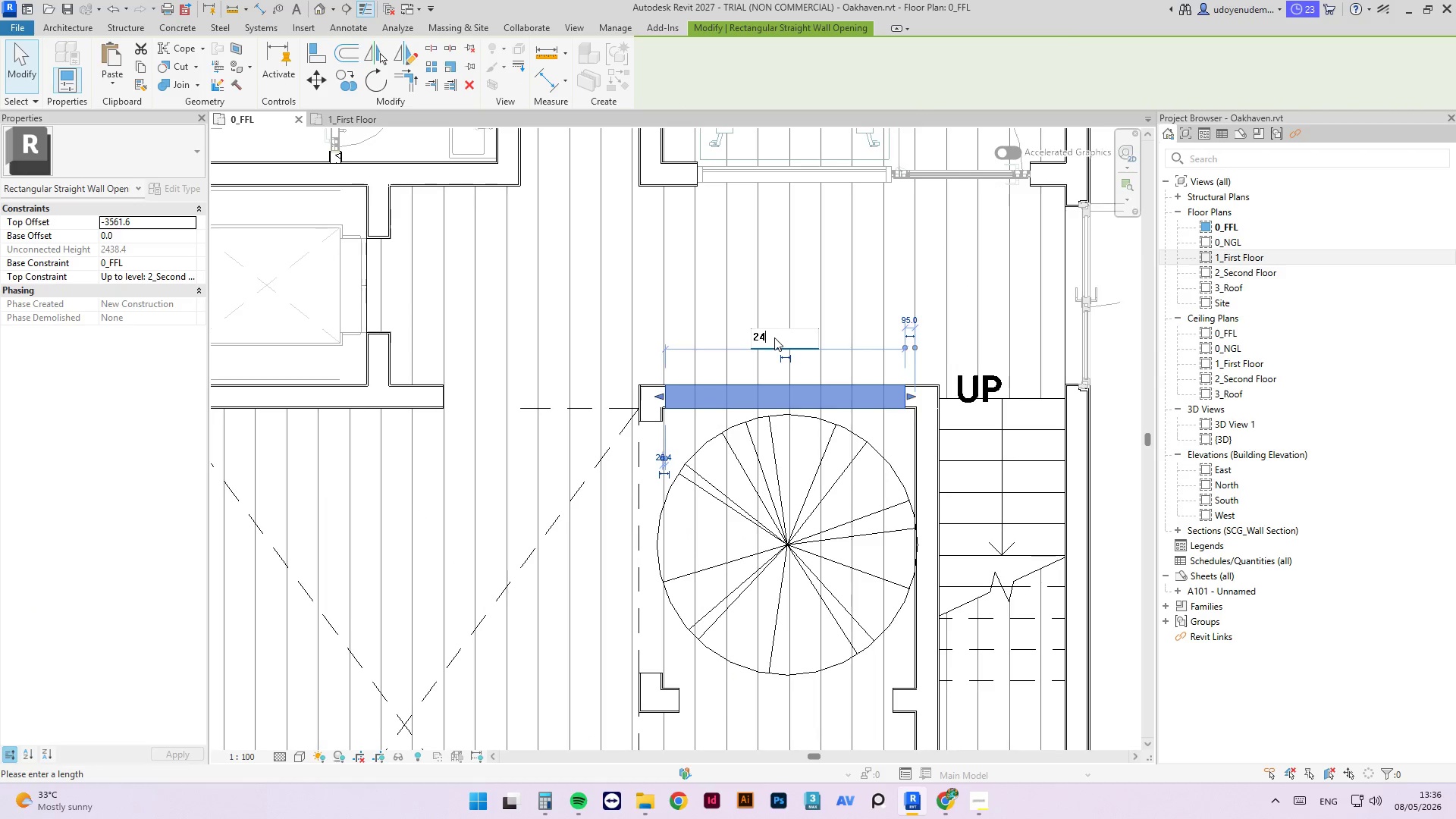 
key(Numpad0)
 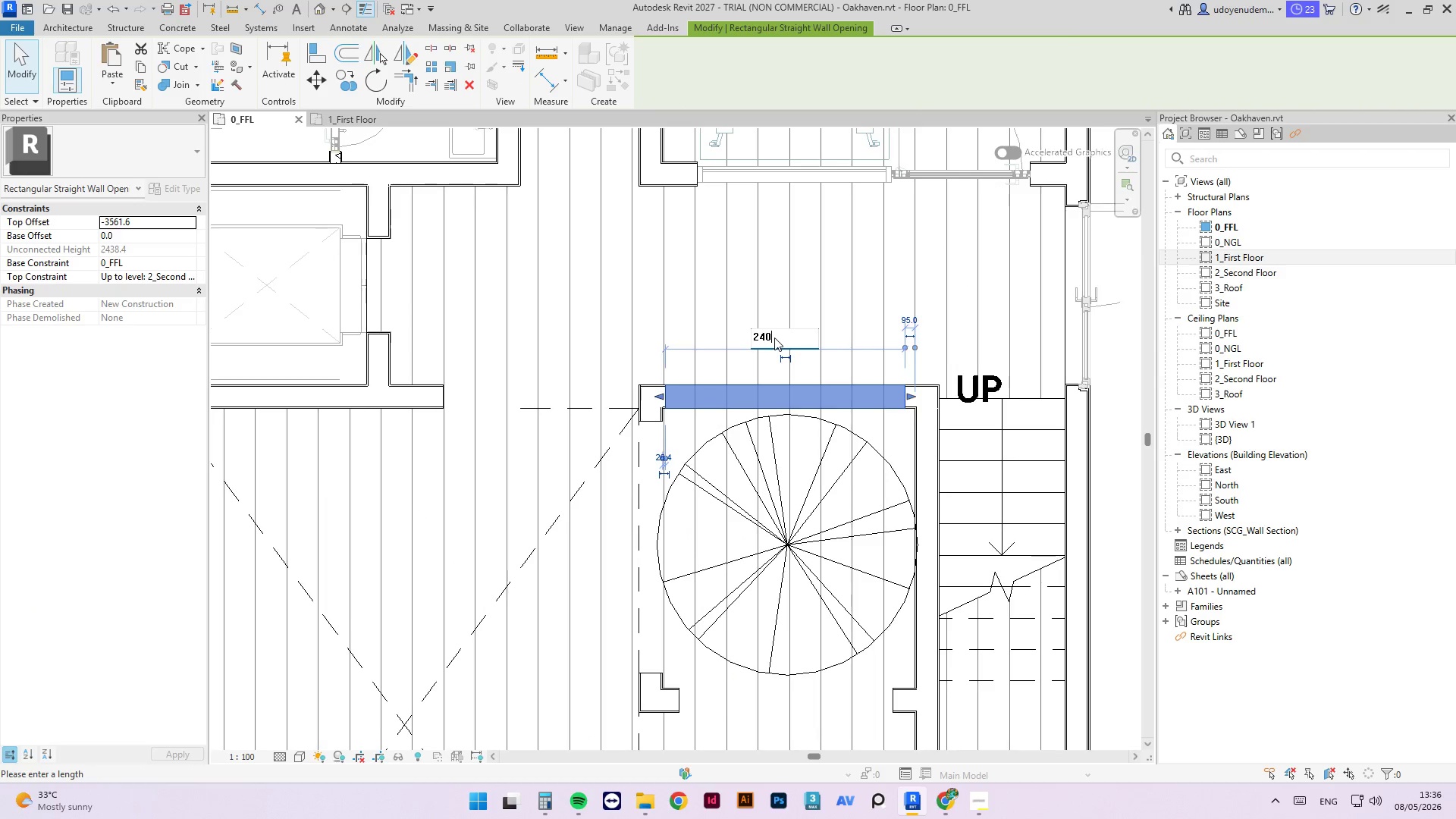 
key(Numpad0)
 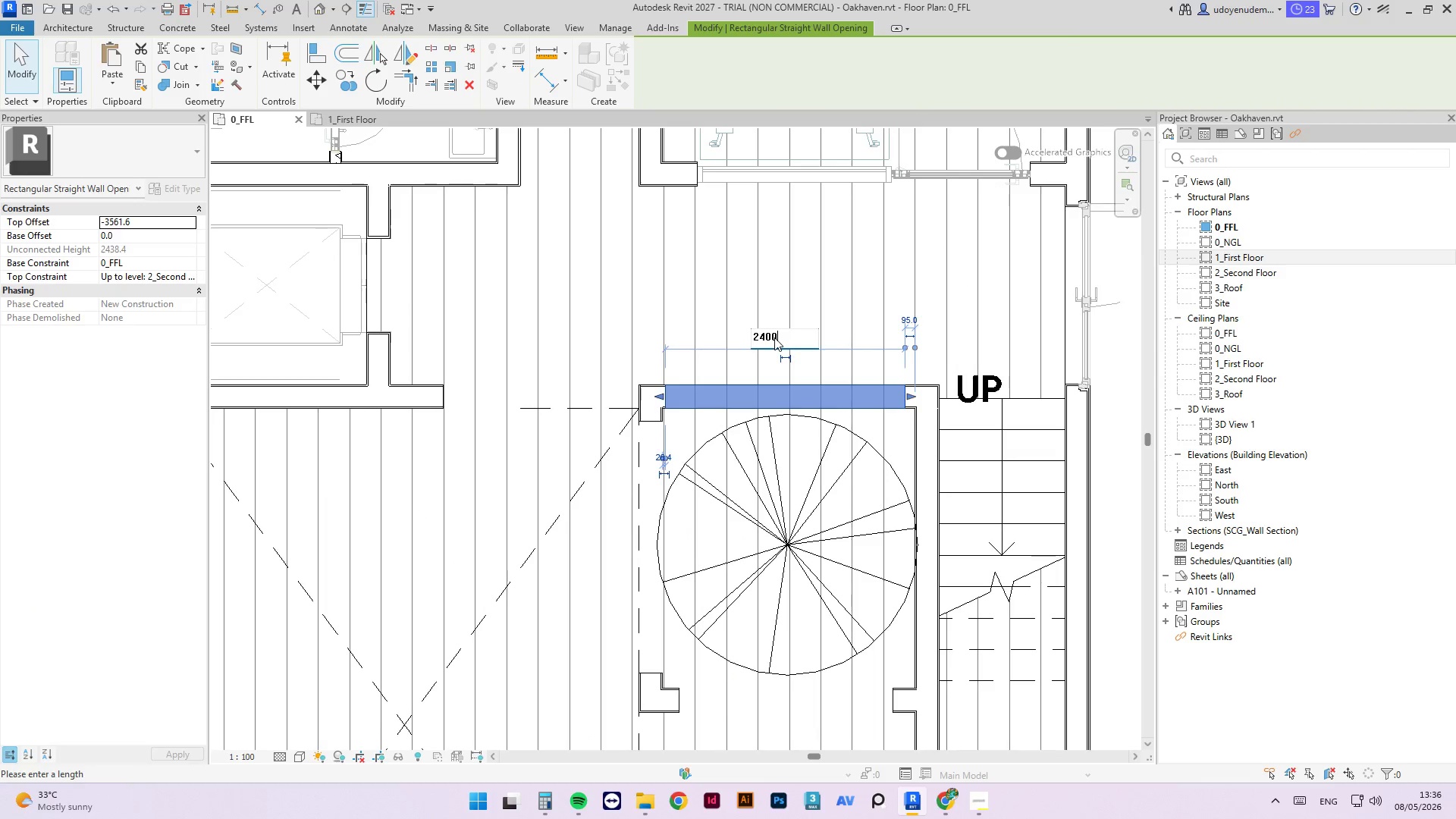 
key(NumpadEnter)
 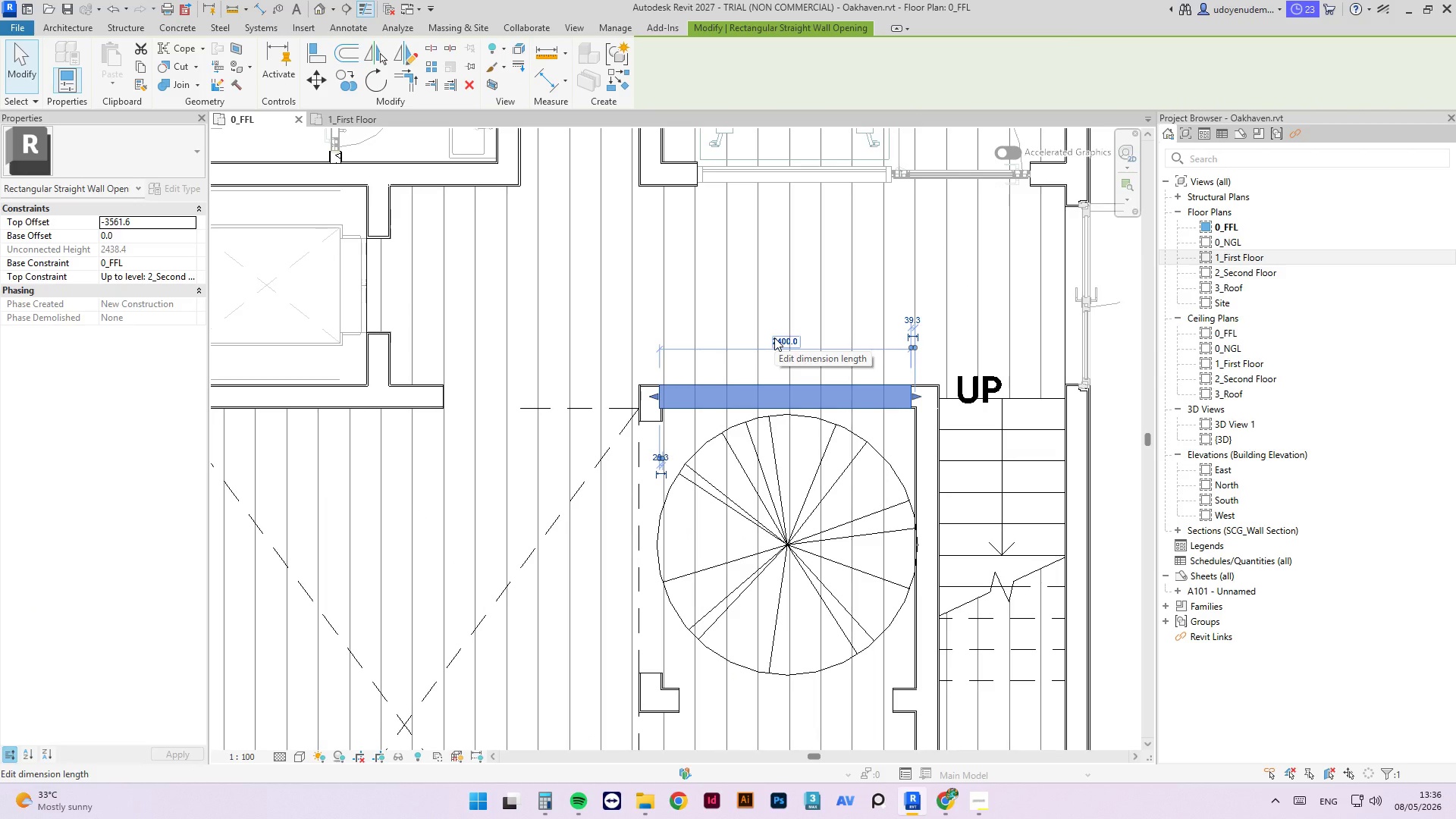 
key(ArrowRight)
 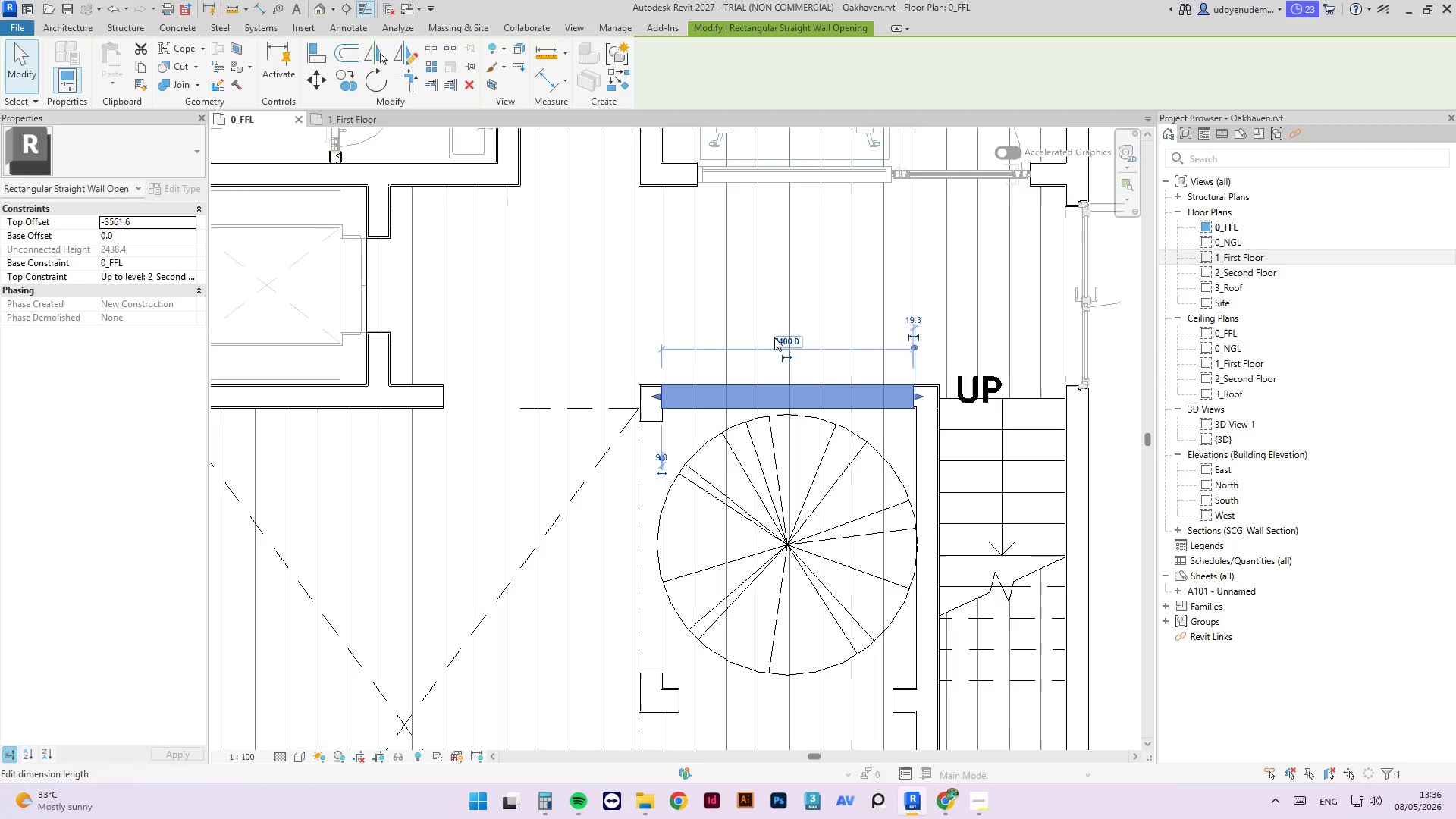 
key(Escape)
 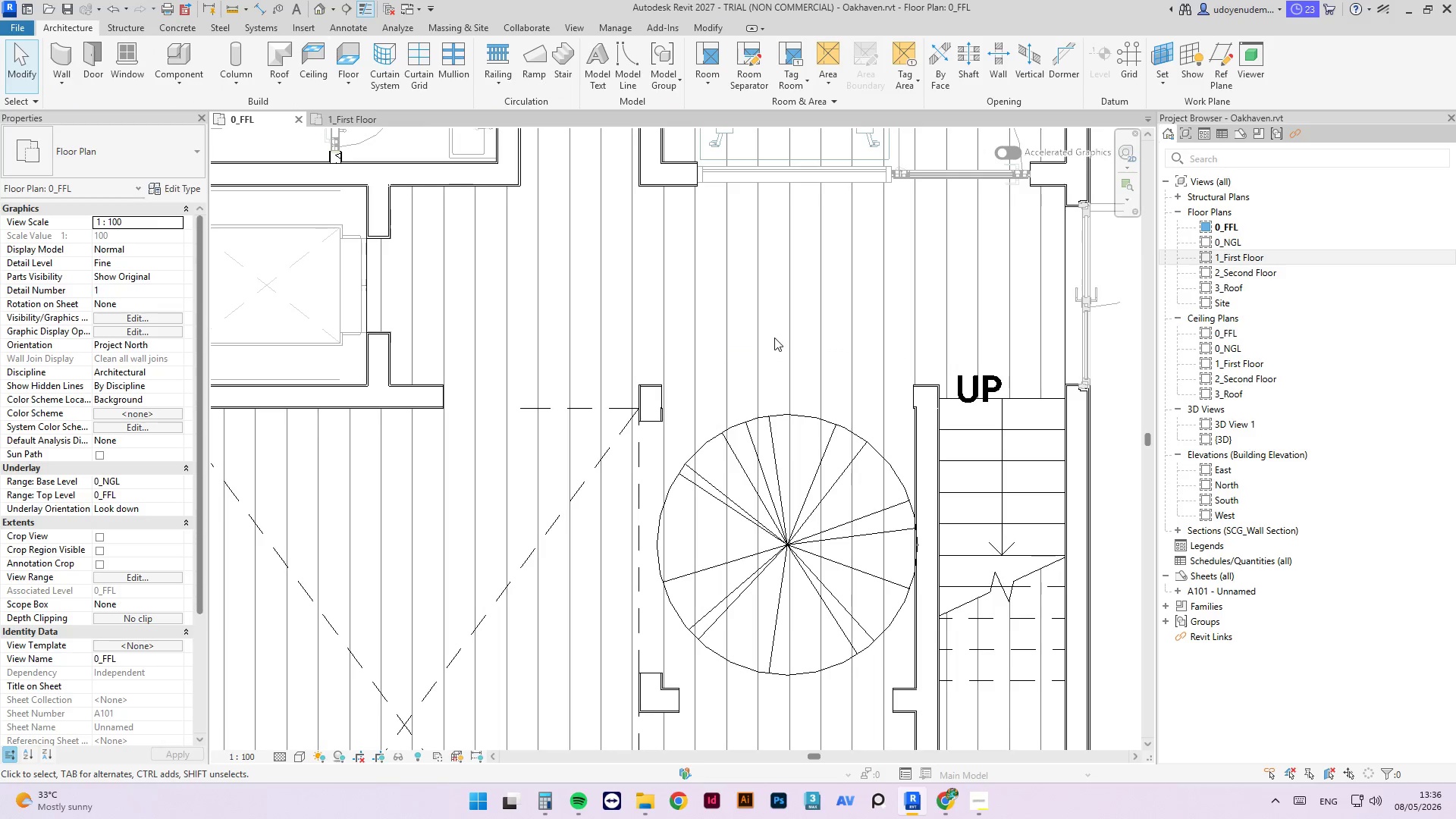 
key(Escape)
 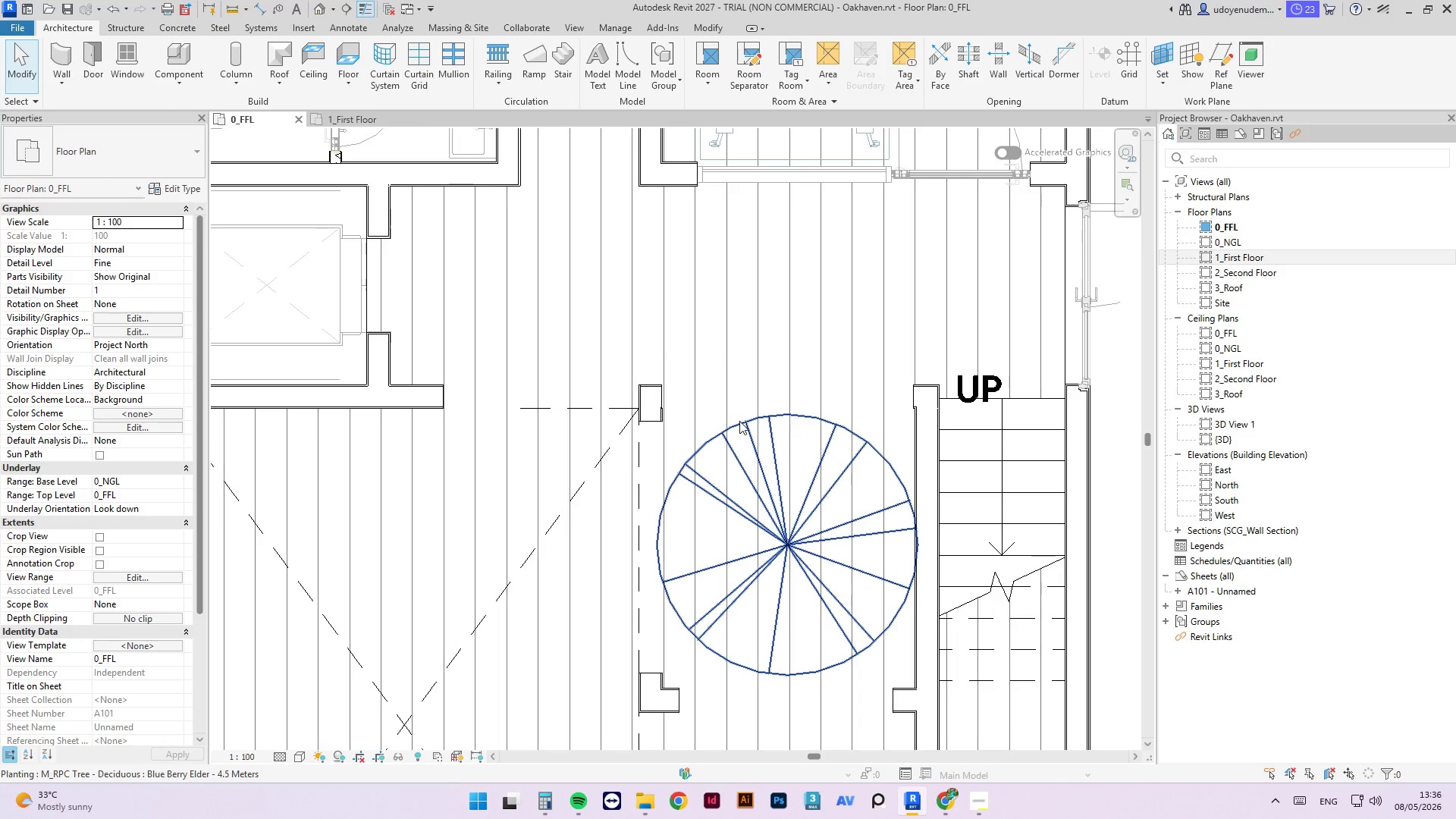 
type(al)
 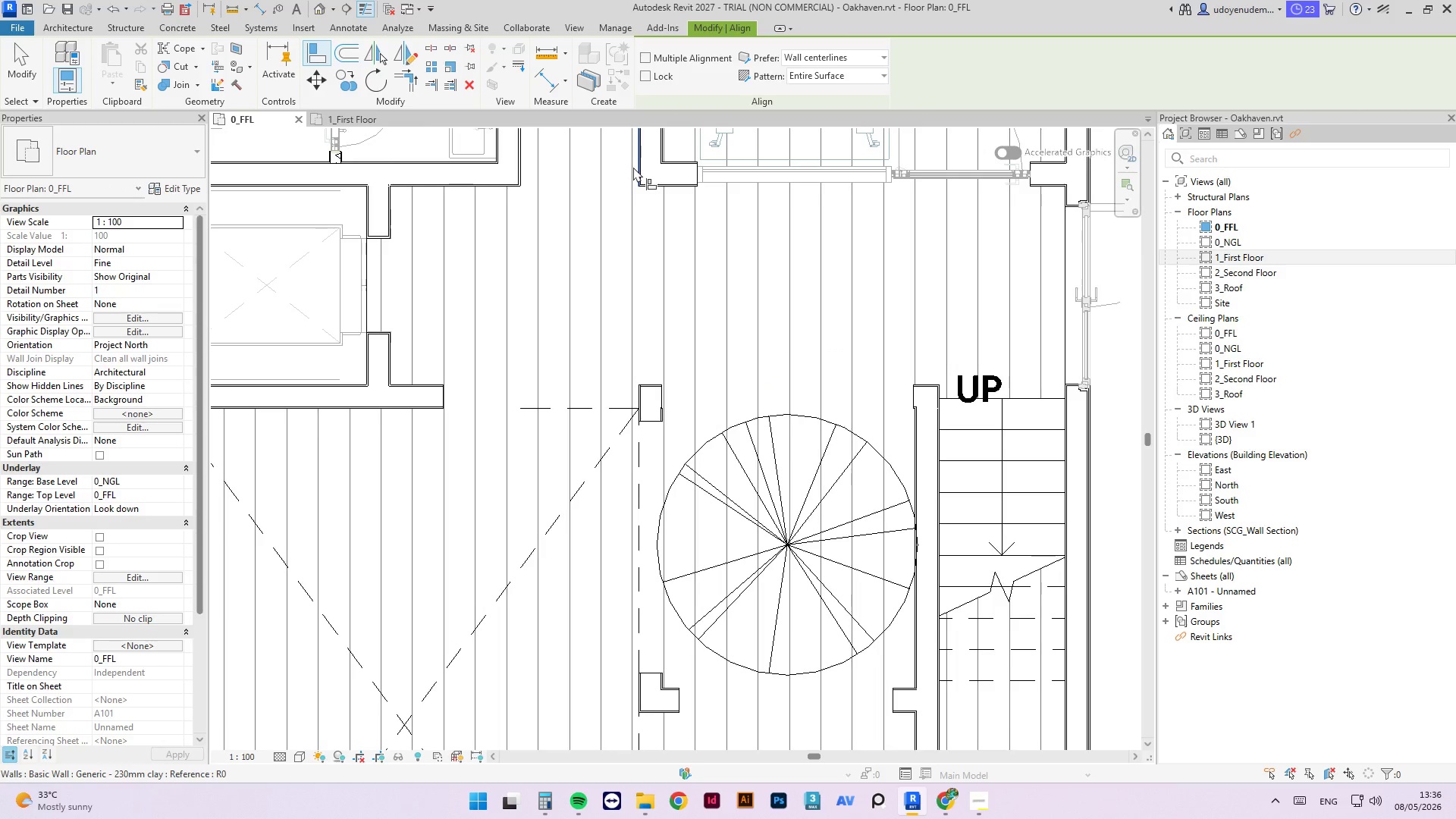 
left_click([633, 167])
 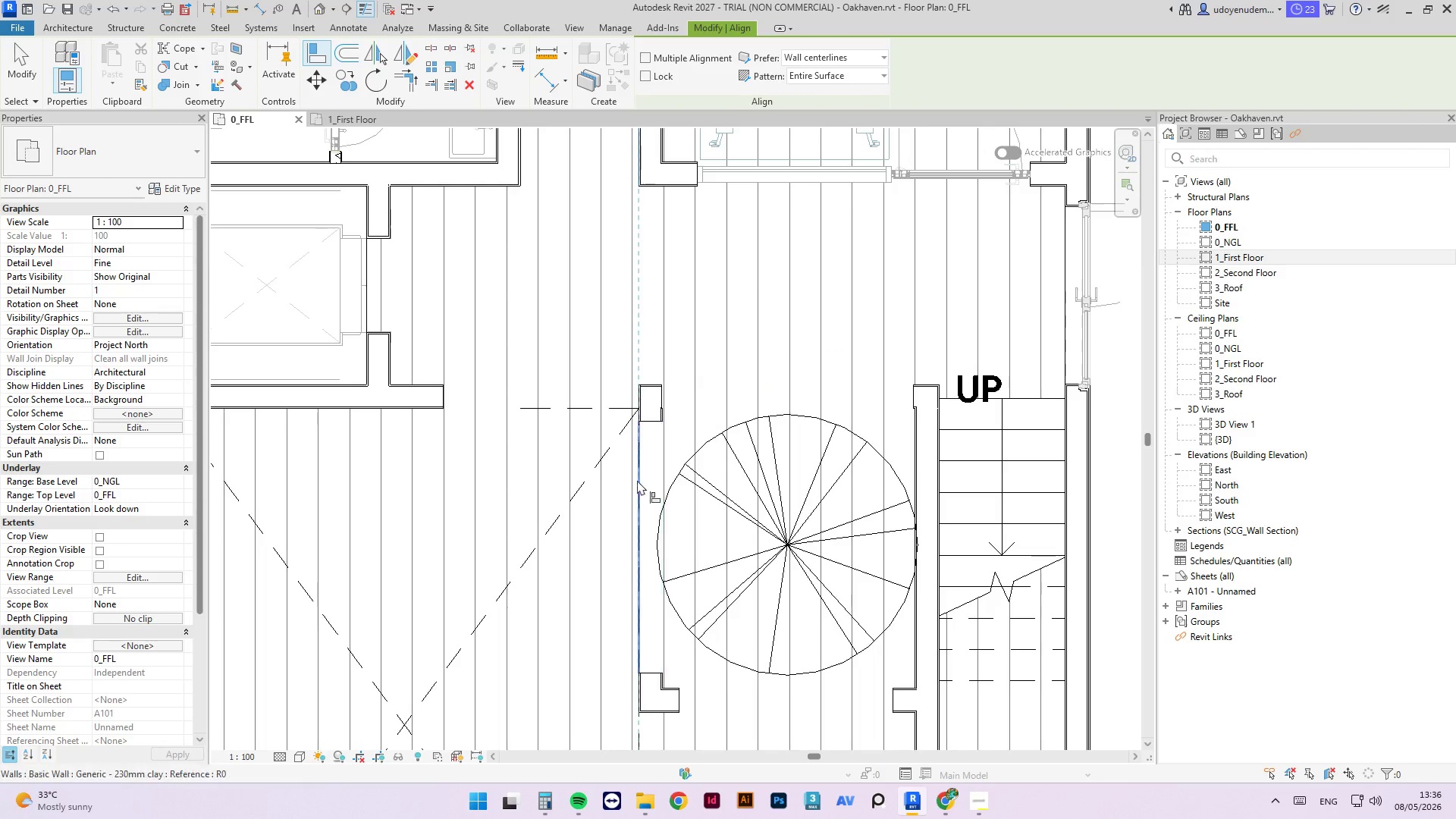 
scroll: coordinate [635, 390], scroll_direction: up, amount: 4.0
 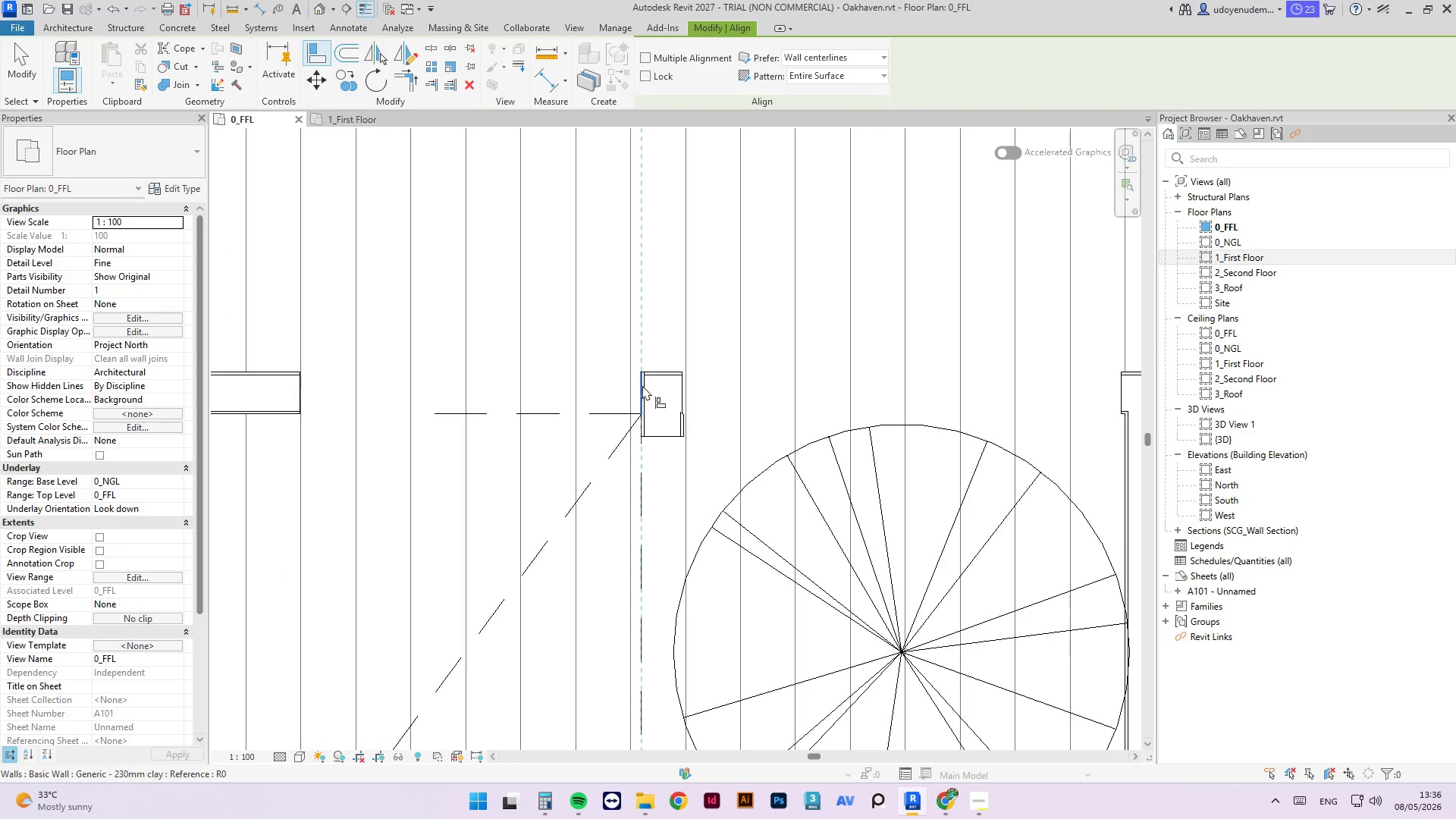 
left_click([640, 387])
 